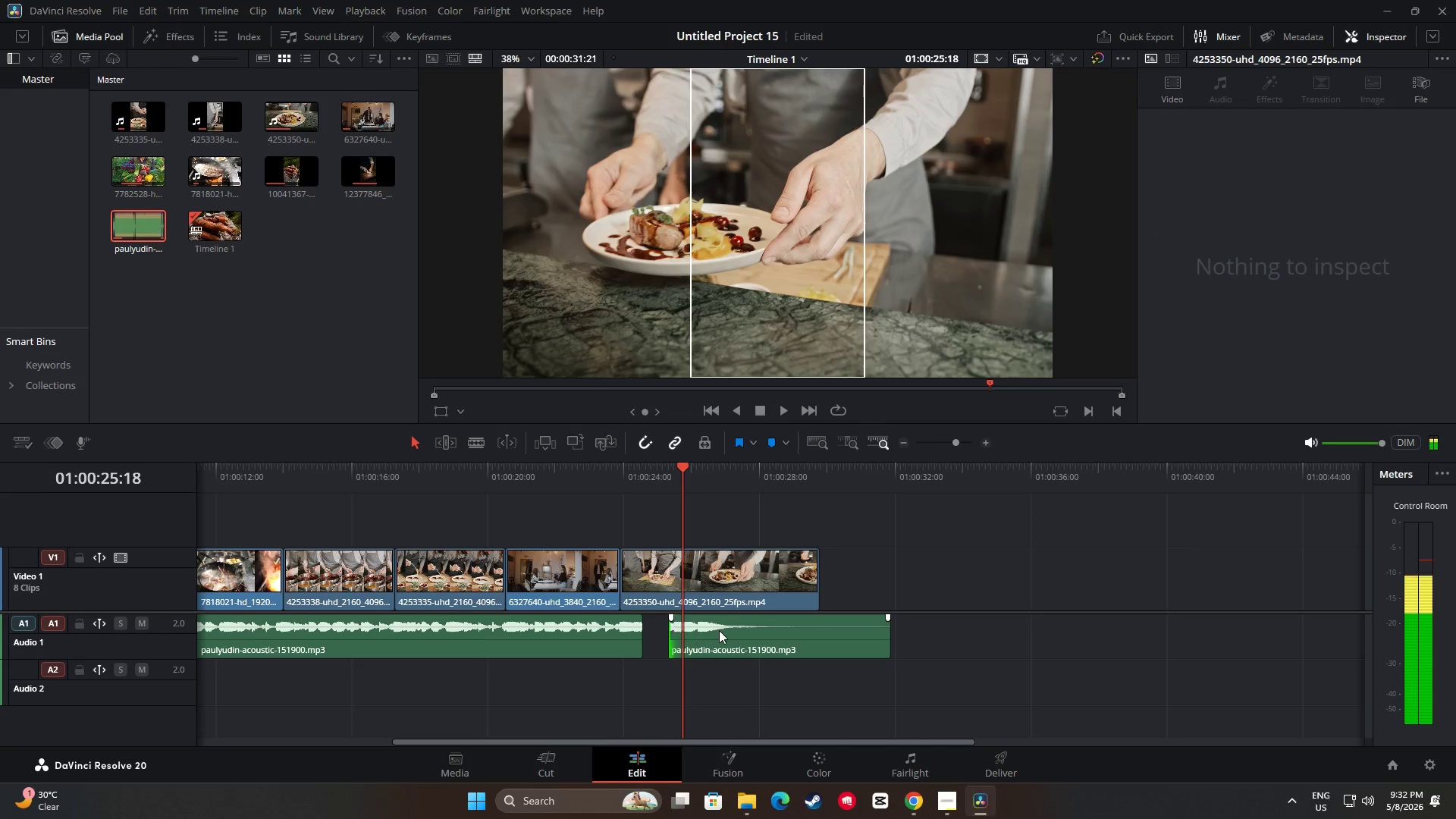 
left_click_drag(start_coordinate=[719, 630], to_coordinate=[694, 627])
 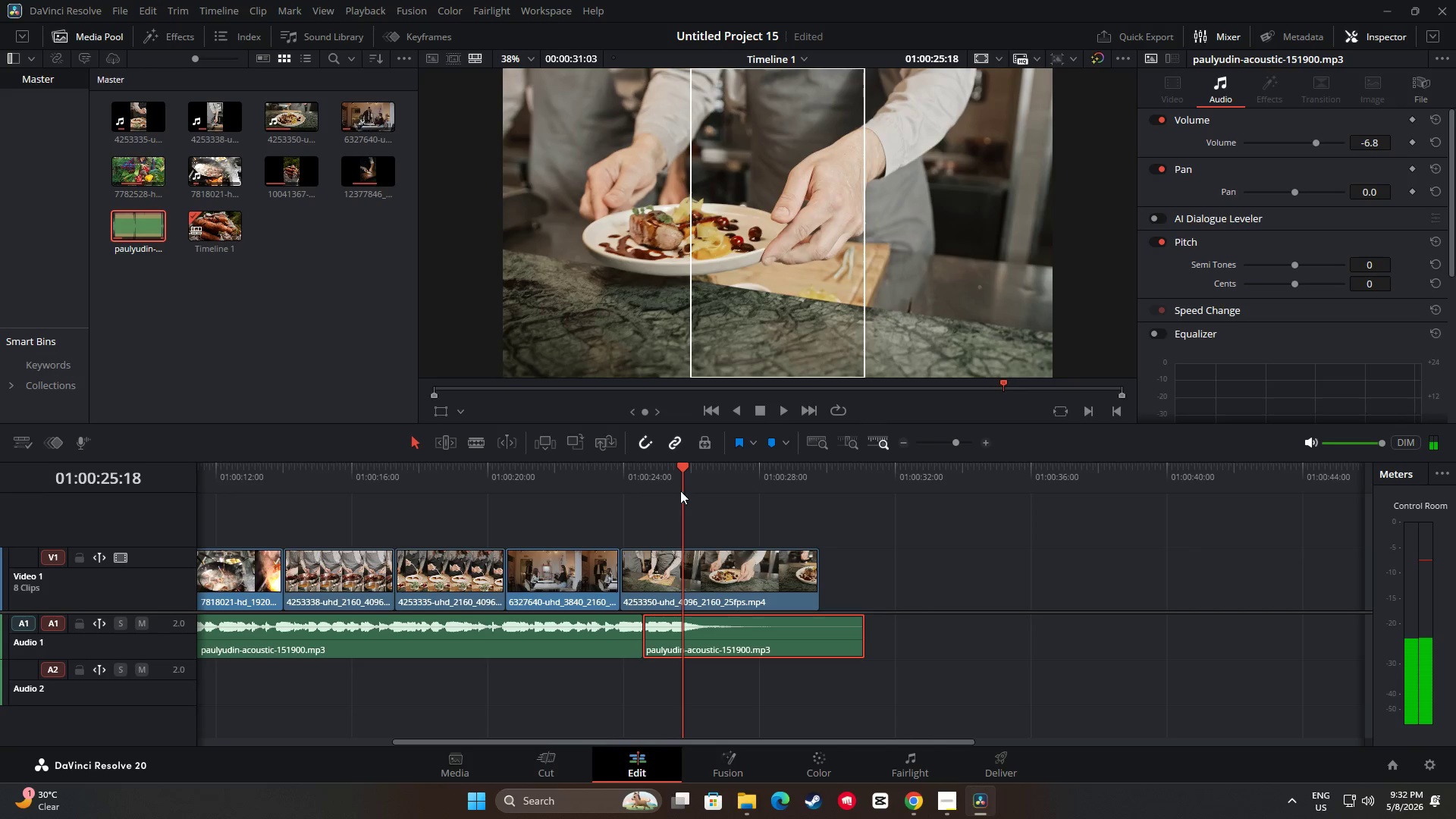 
left_click_drag(start_coordinate=[682, 472], to_coordinate=[609, 475])
 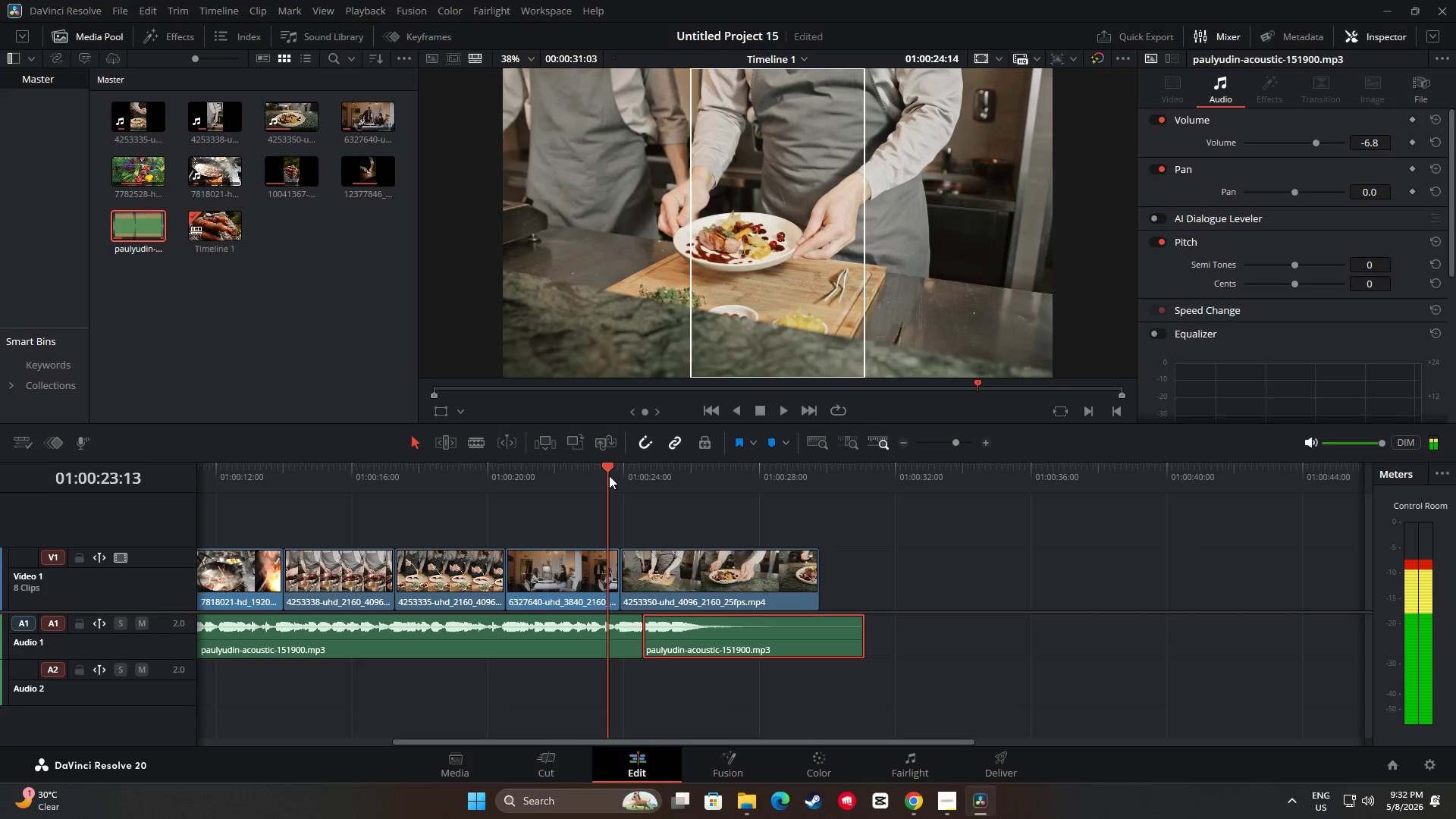 
key(Space)
 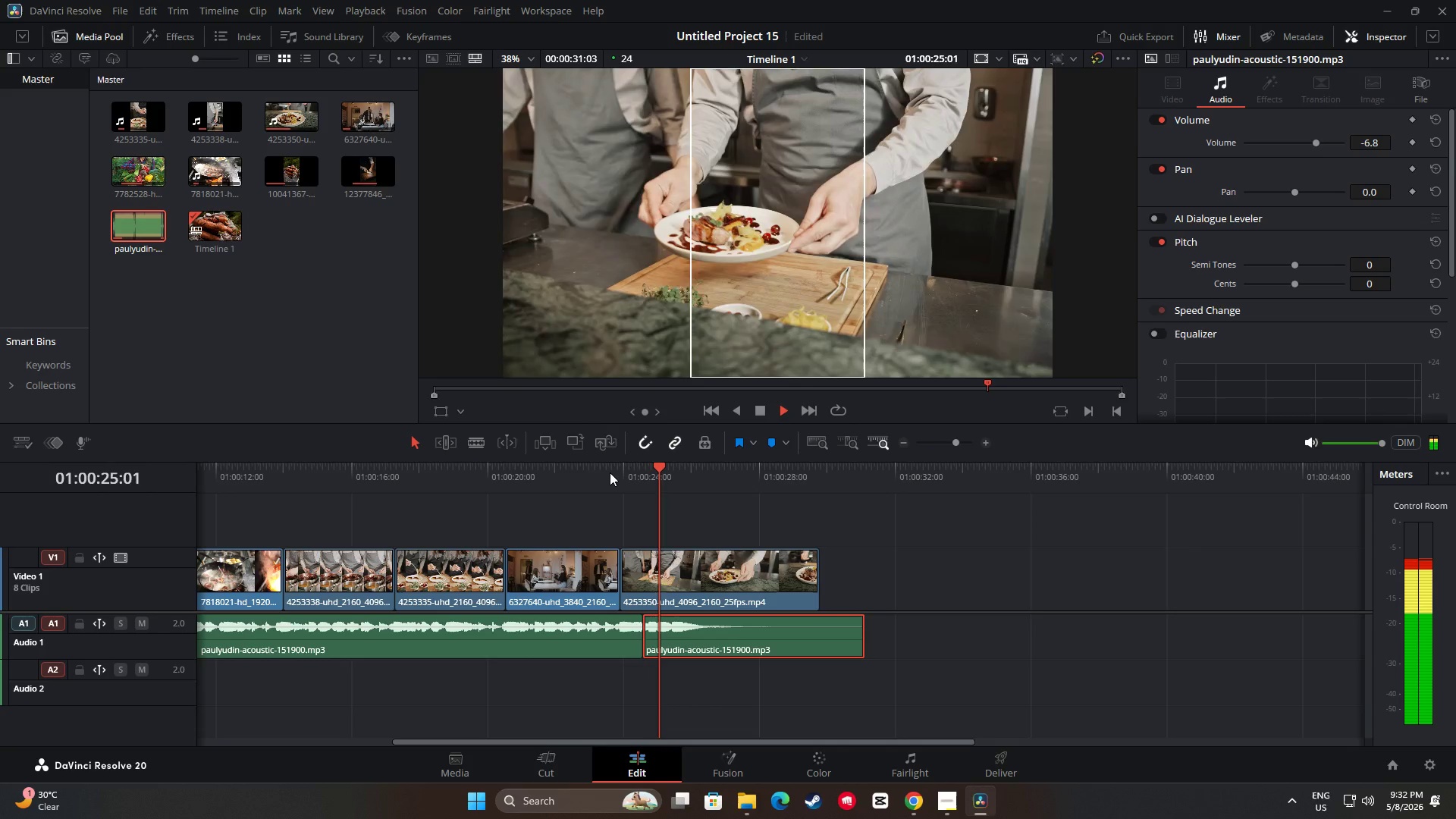 
key(Space)
 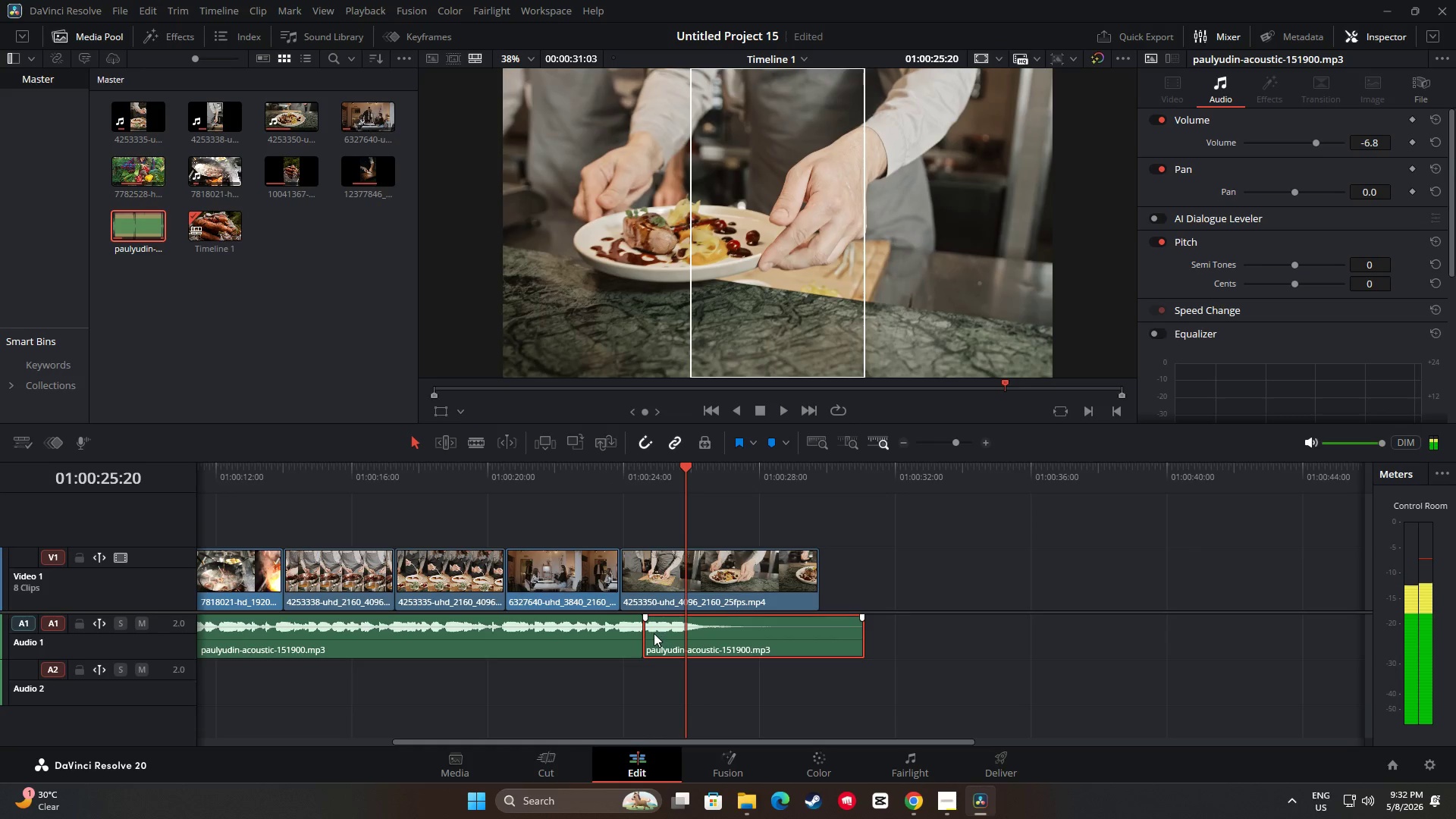 
left_click([654, 633])
 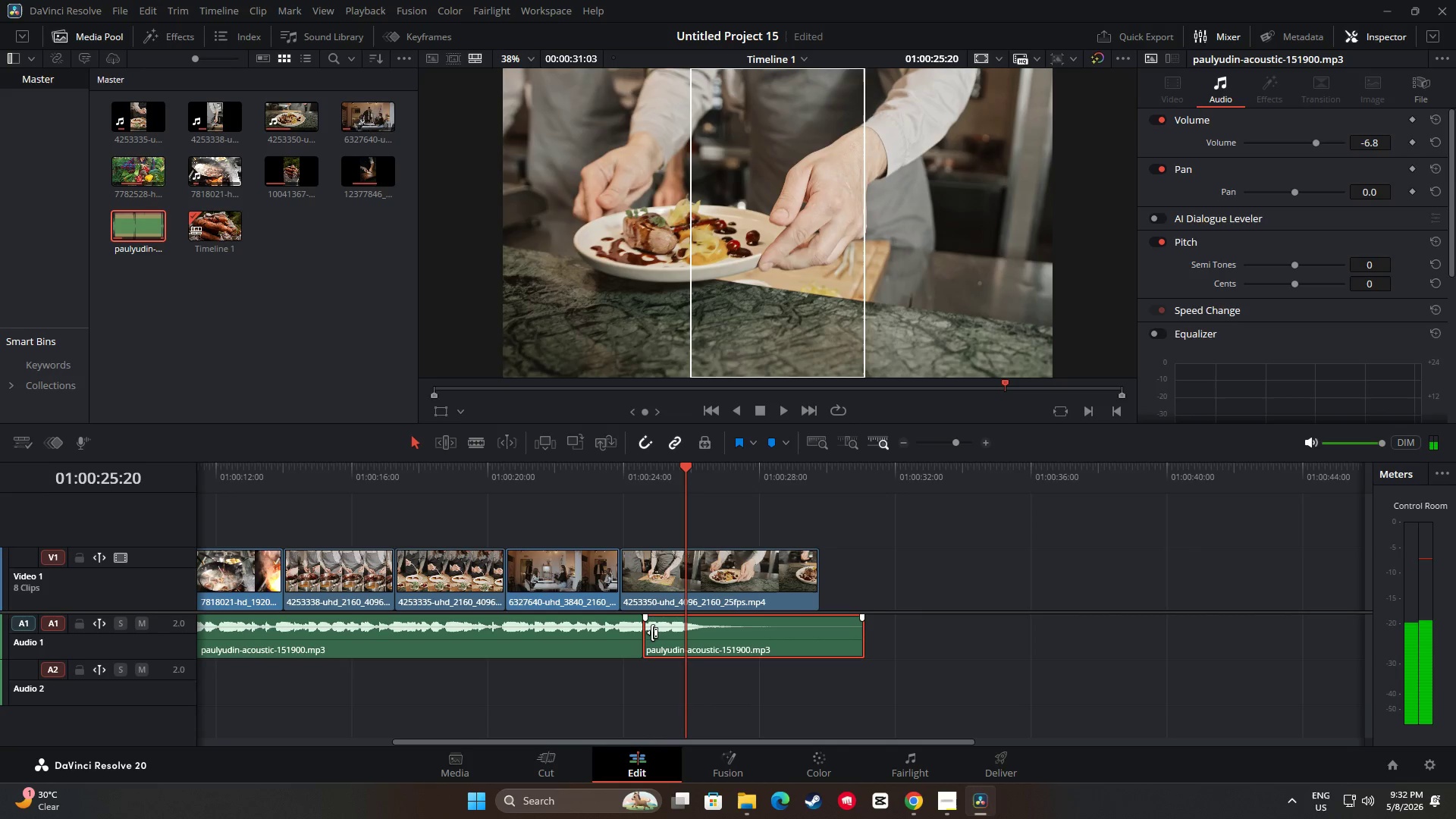 
left_click_drag(start_coordinate=[651, 632], to_coordinate=[661, 632])
 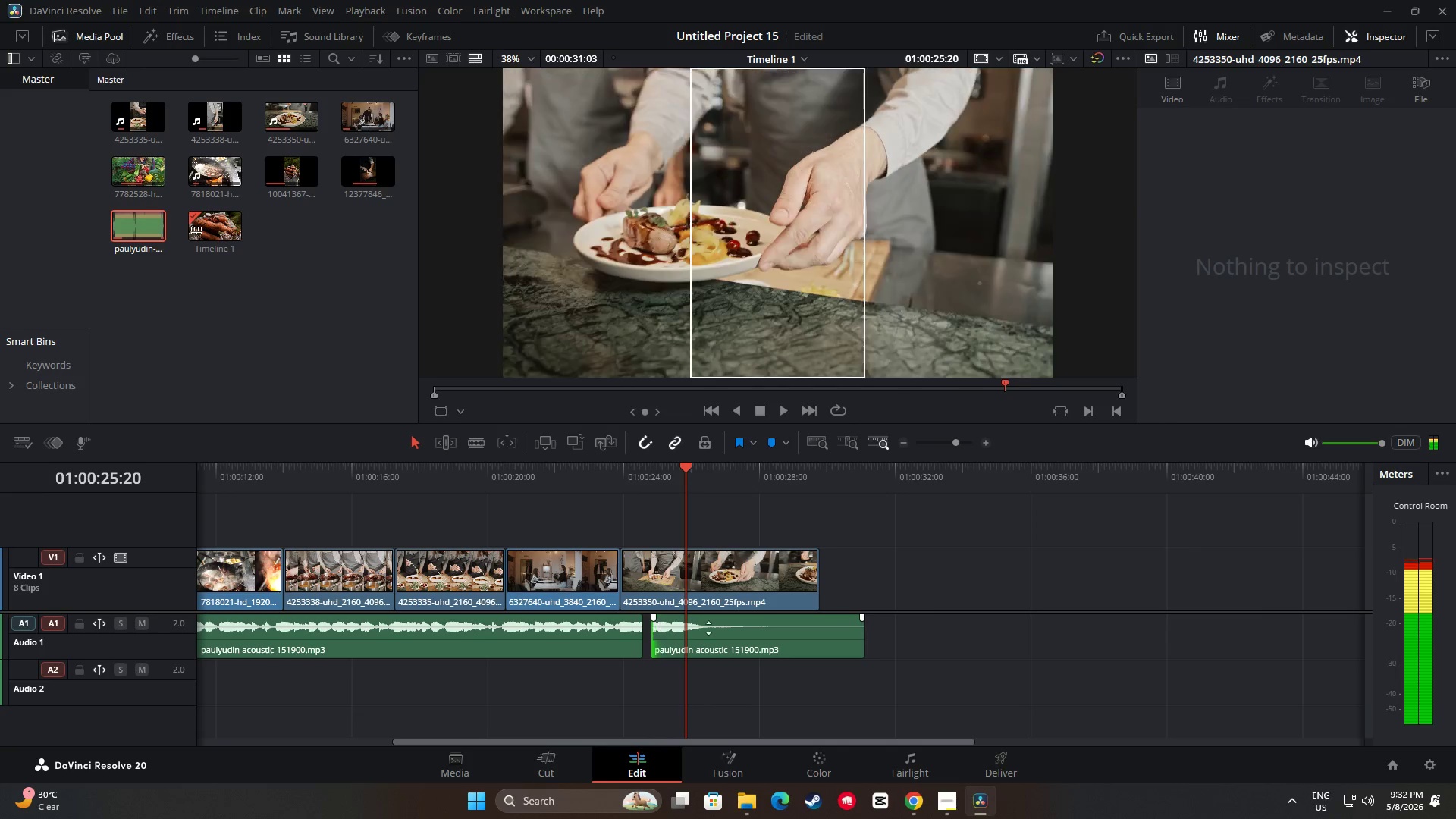 
left_click_drag(start_coordinate=[716, 628], to_coordinate=[701, 628])
 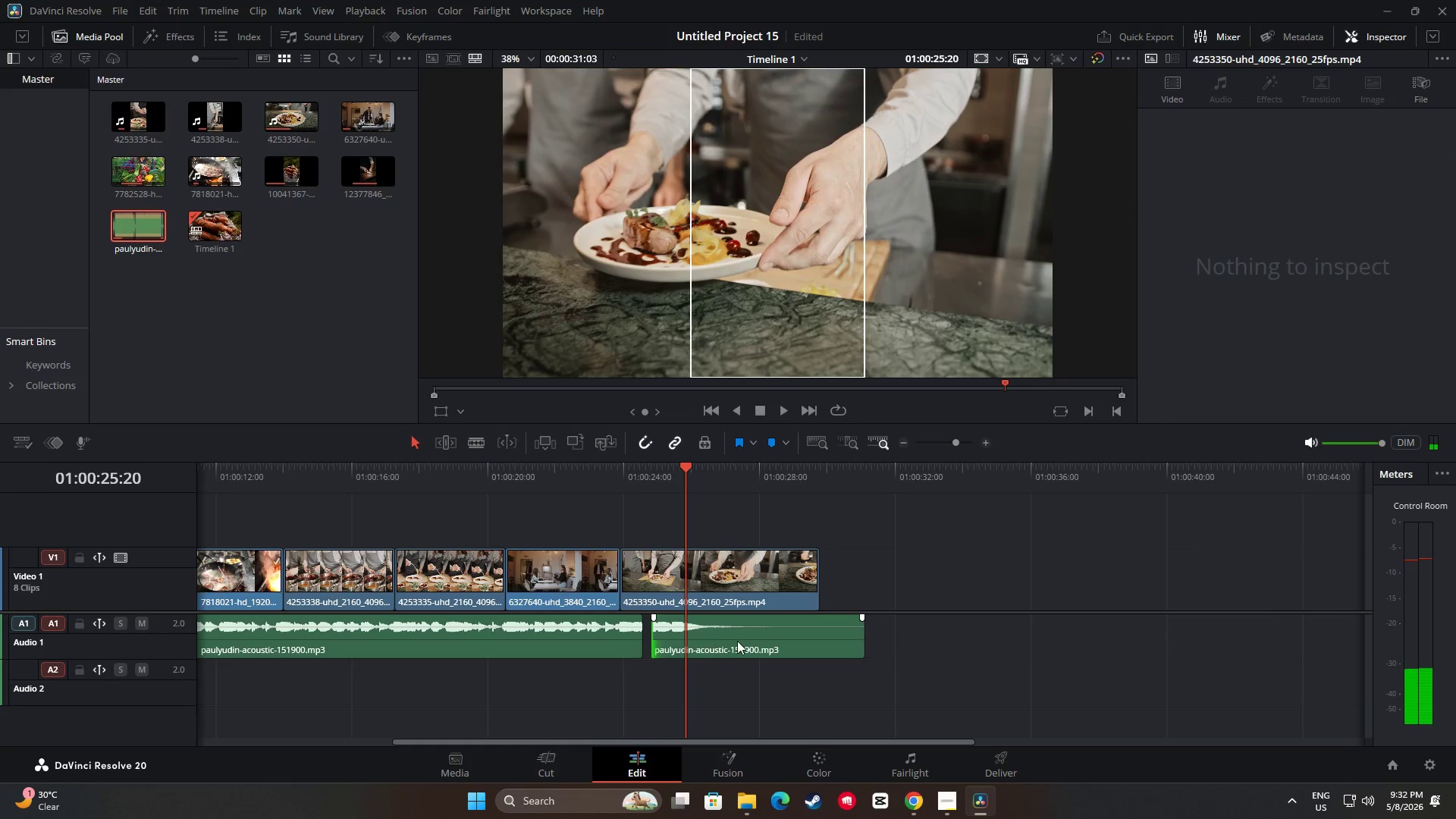 
left_click_drag(start_coordinate=[737, 641], to_coordinate=[725, 640])
 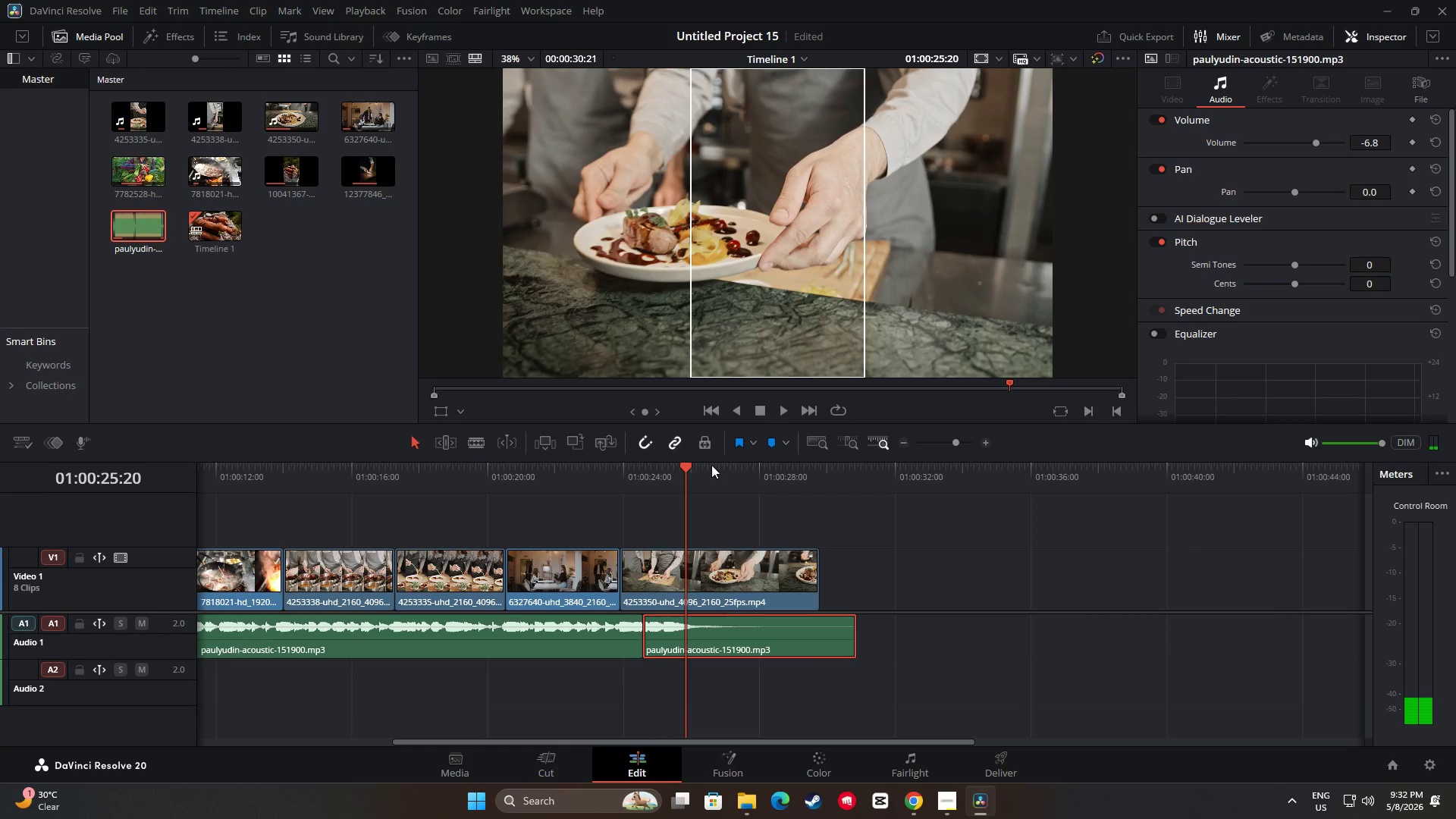 
left_click_drag(start_coordinate=[684, 465], to_coordinate=[596, 472])
 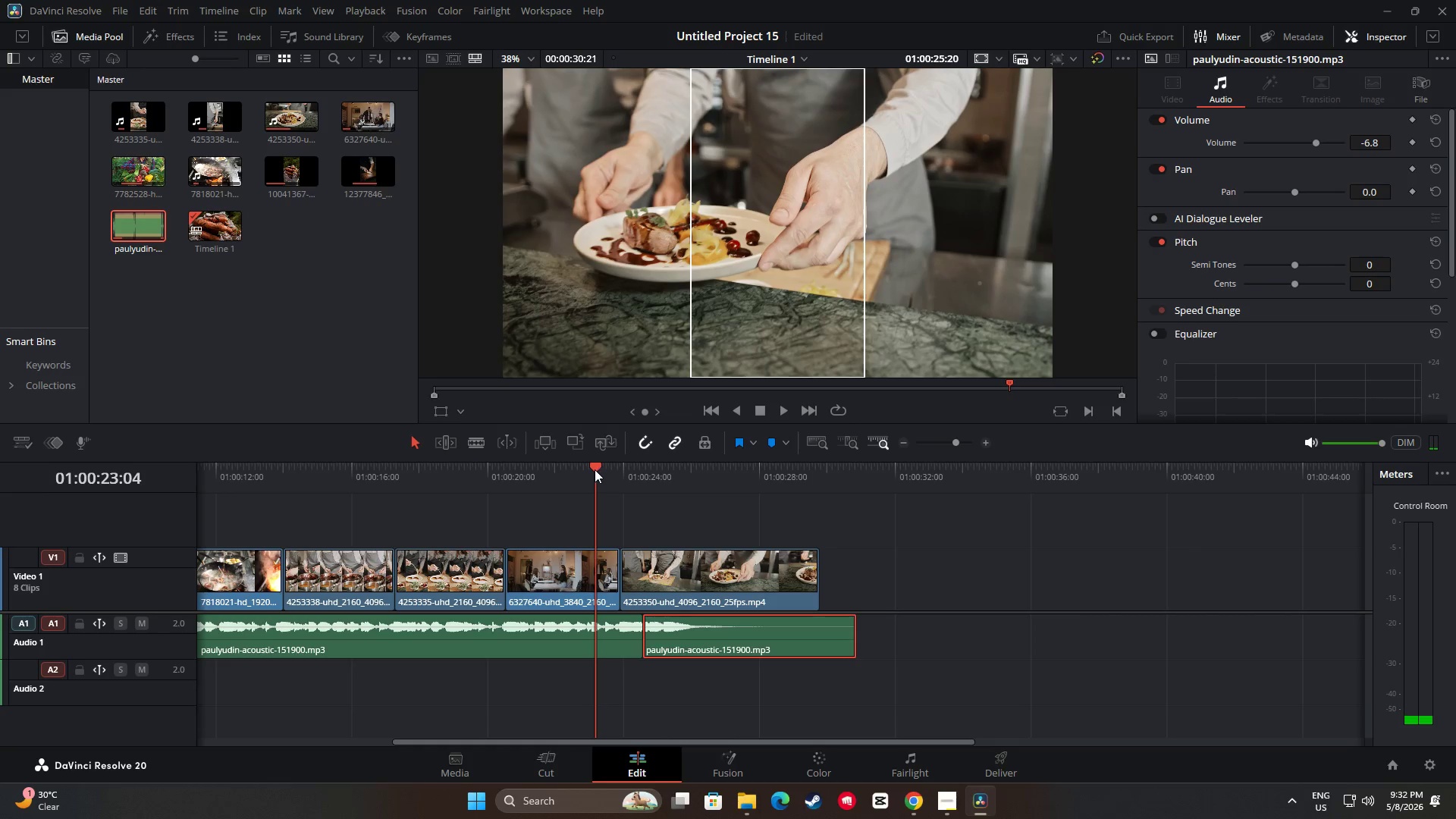 
key(Space)
 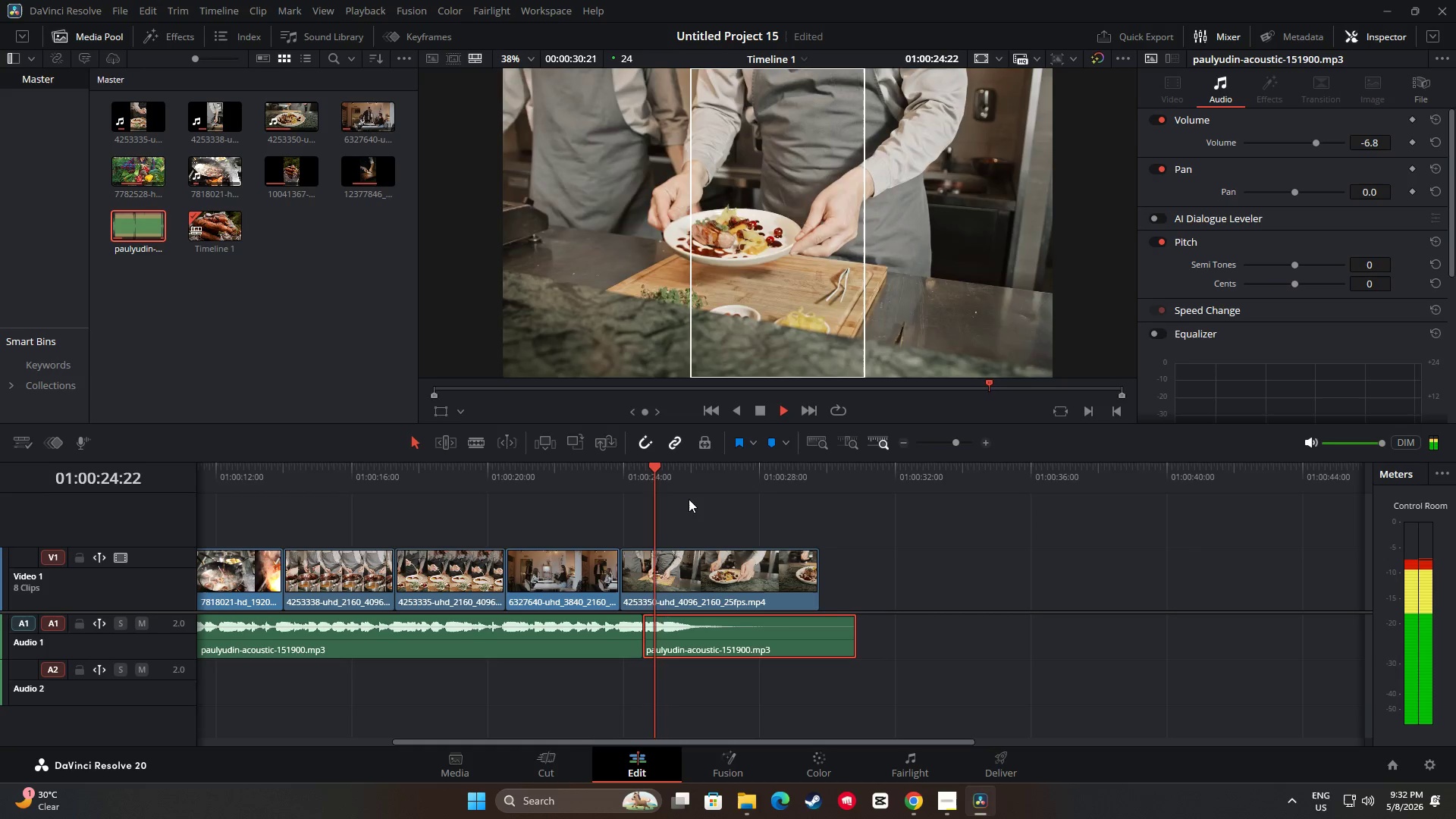 
key(Space)
 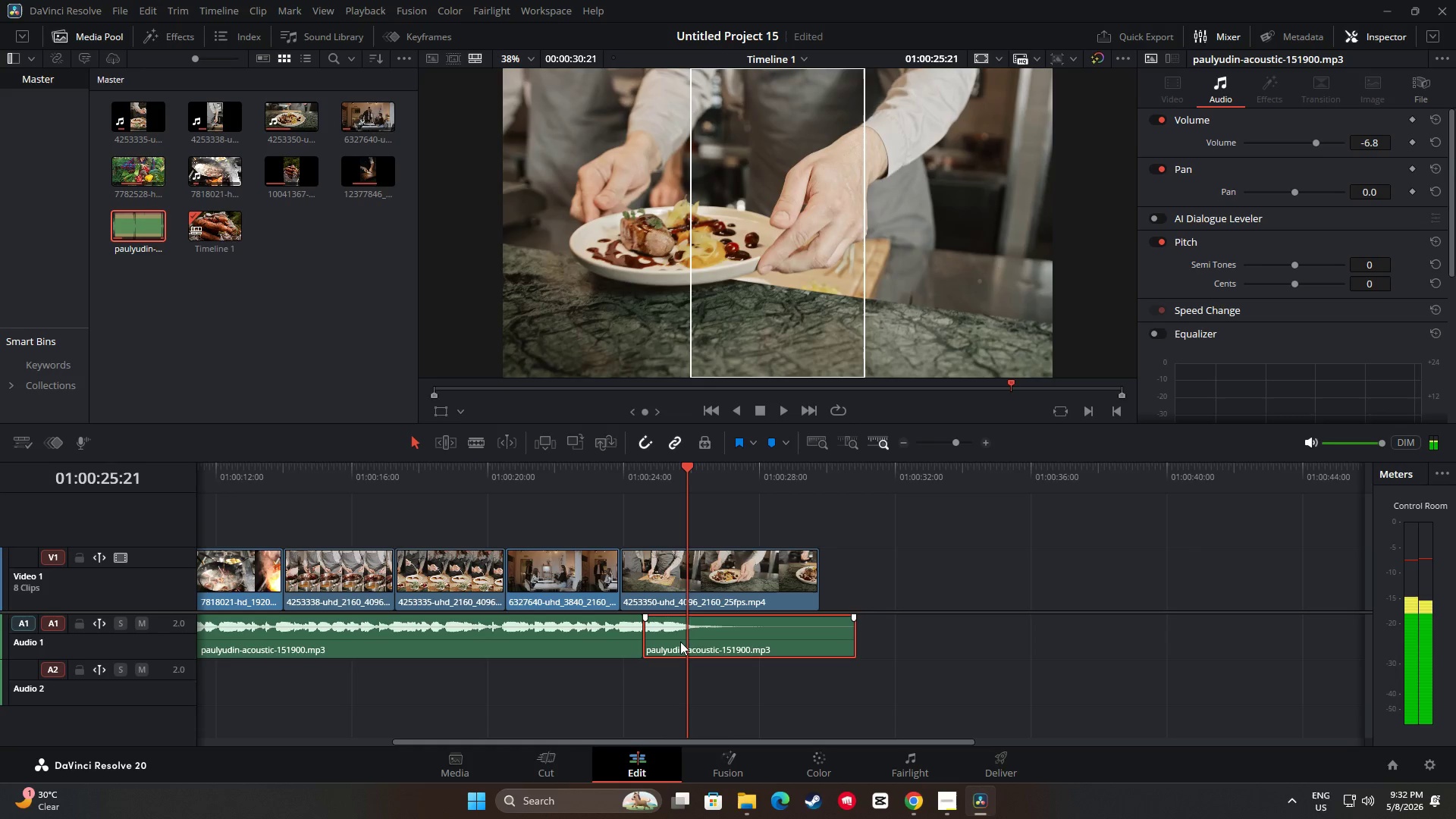 
left_click_drag(start_coordinate=[697, 639], to_coordinate=[706, 639])
 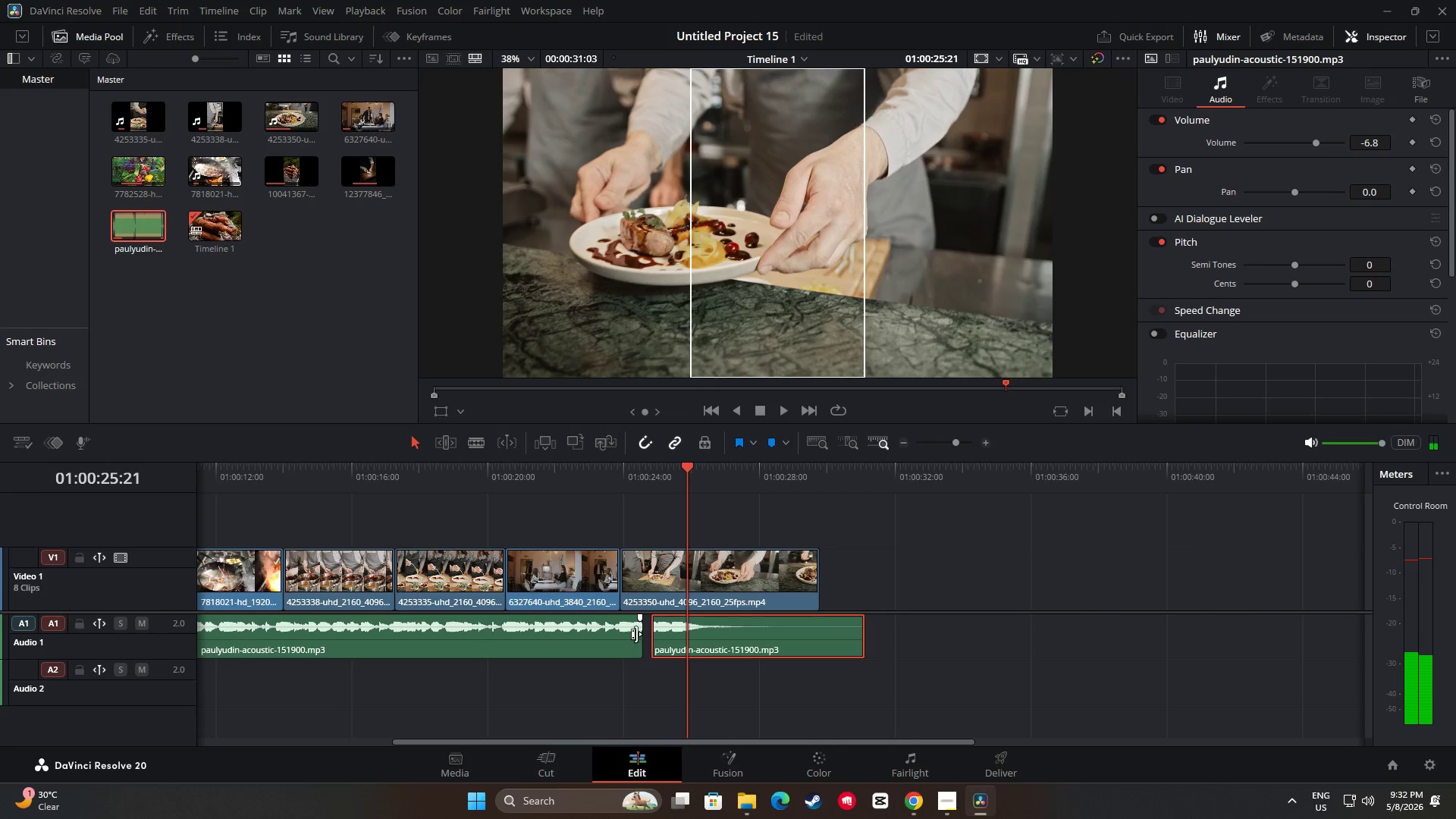 
left_click_drag(start_coordinate=[637, 635], to_coordinate=[642, 635])
 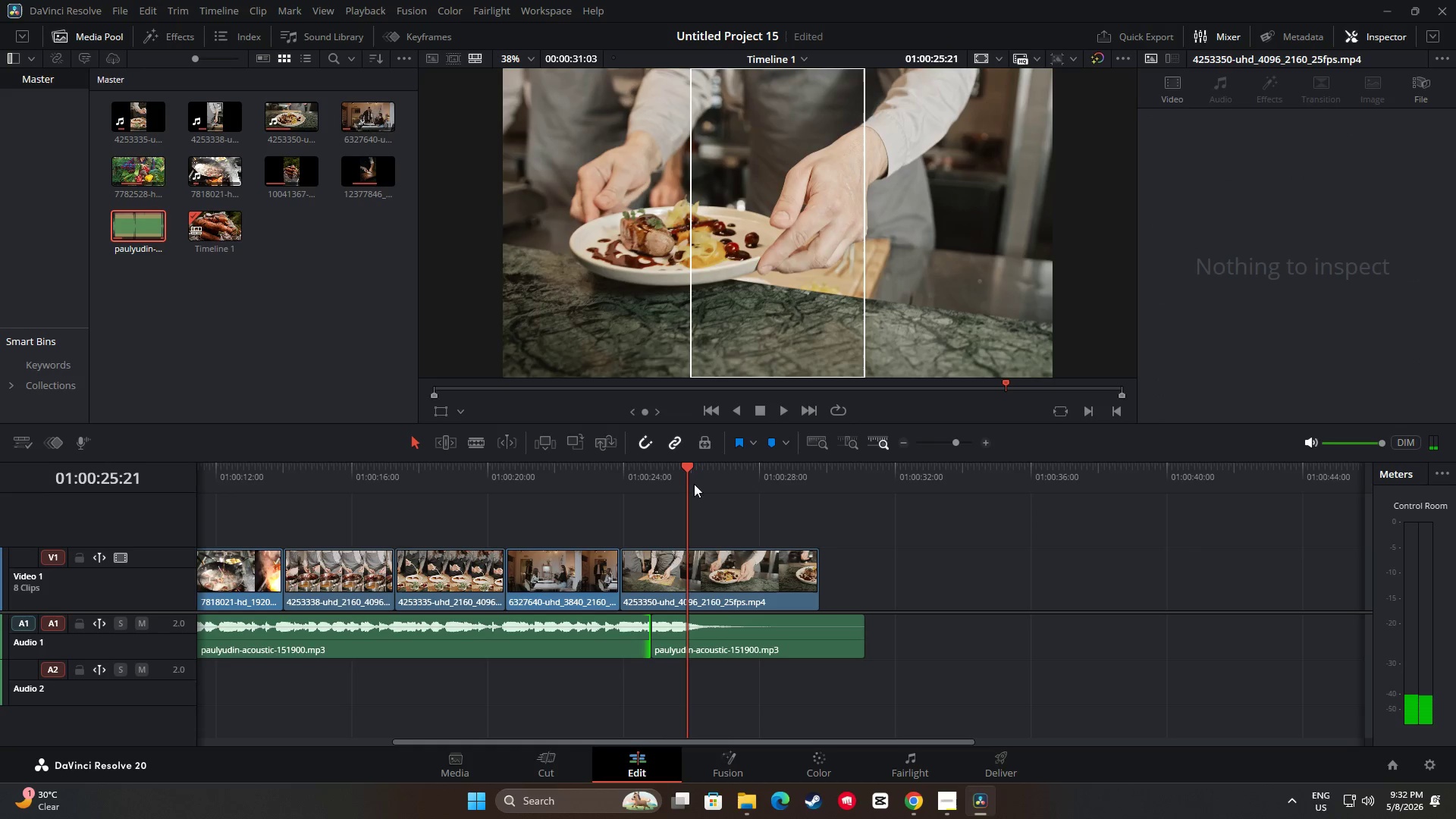 
left_click_drag(start_coordinate=[685, 466], to_coordinate=[601, 473])
 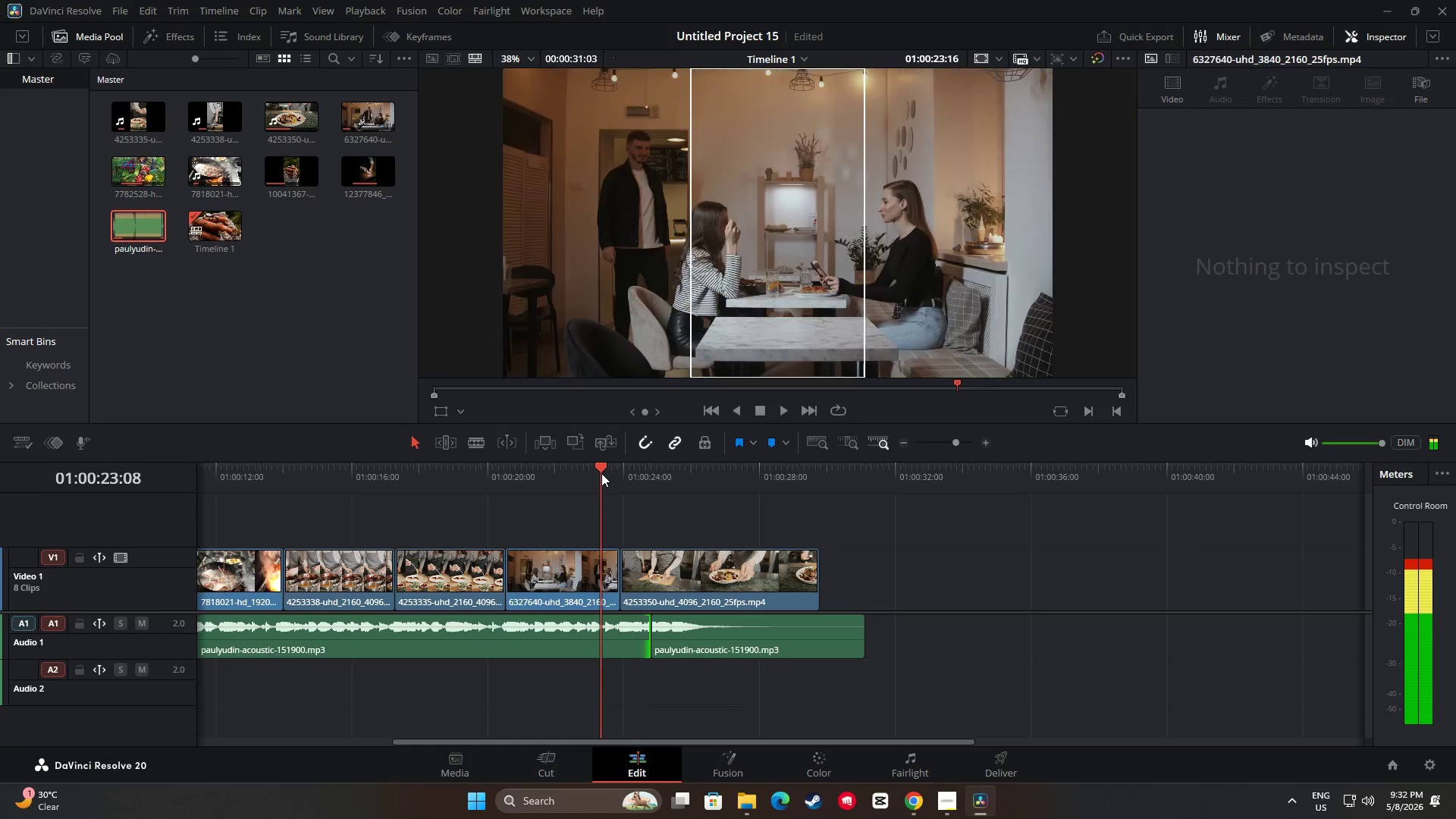 
key(Space)
 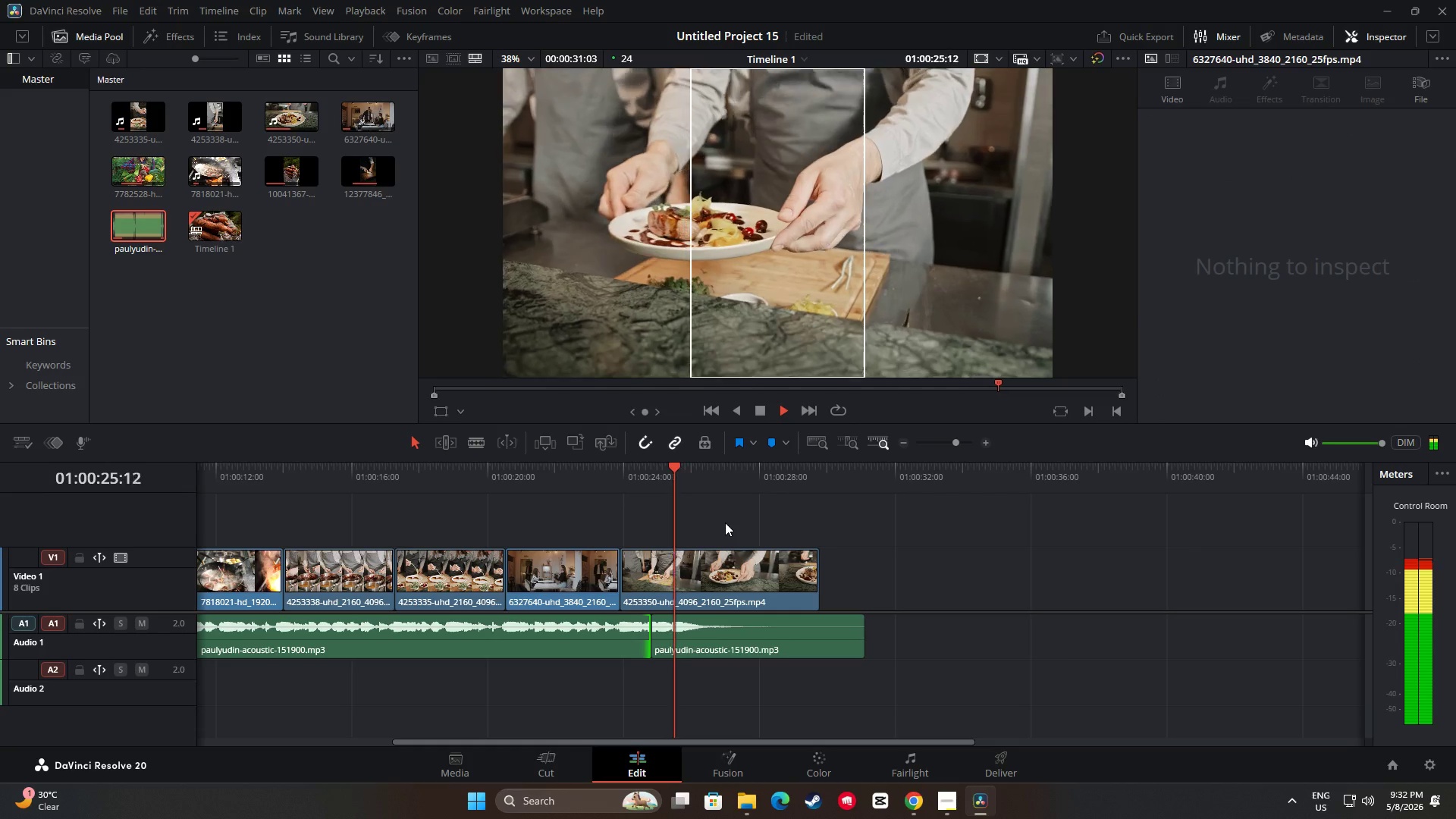 
key(Space)
 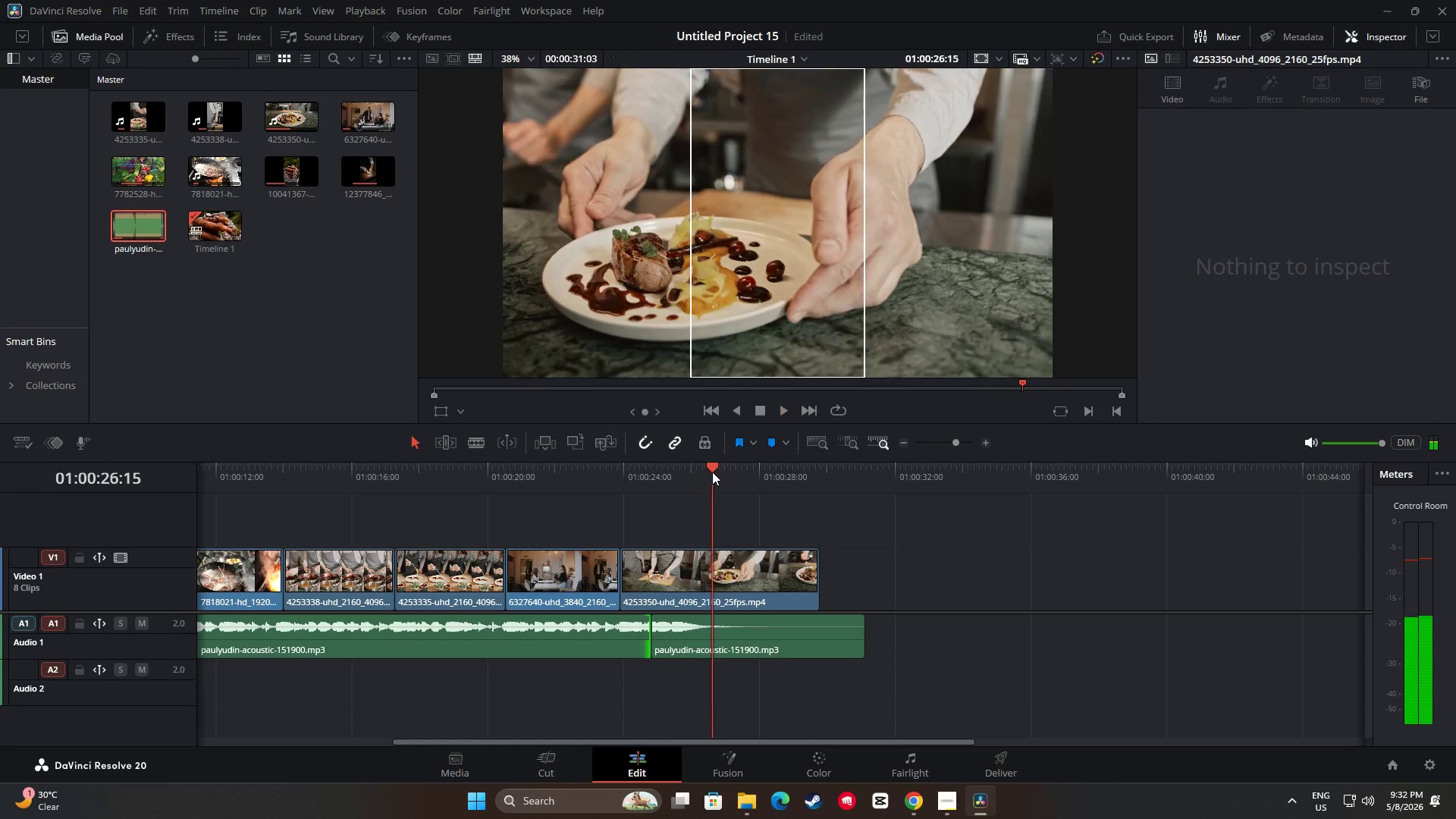 
left_click_drag(start_coordinate=[712, 470], to_coordinate=[595, 481])
 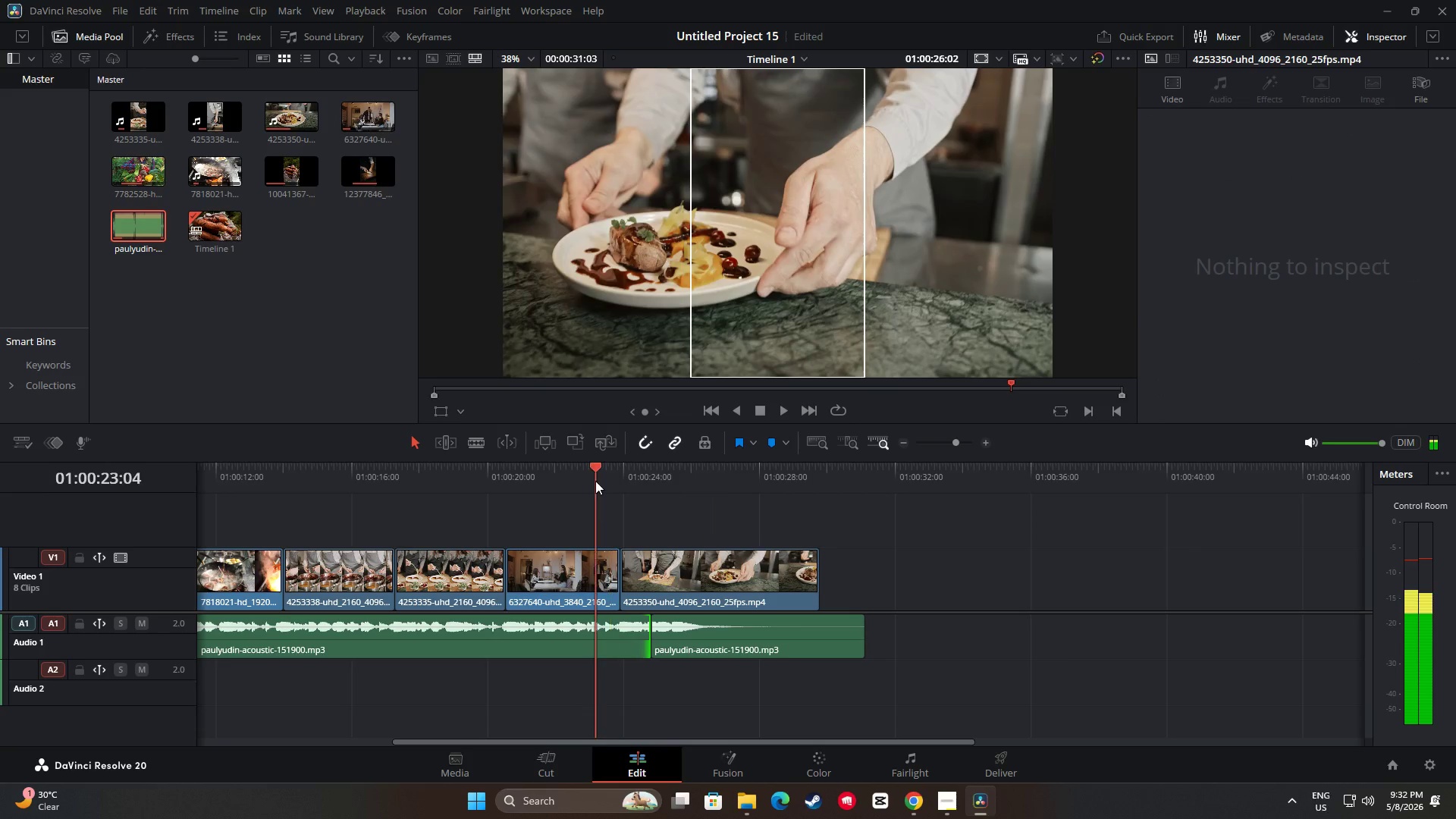 
key(Space)
 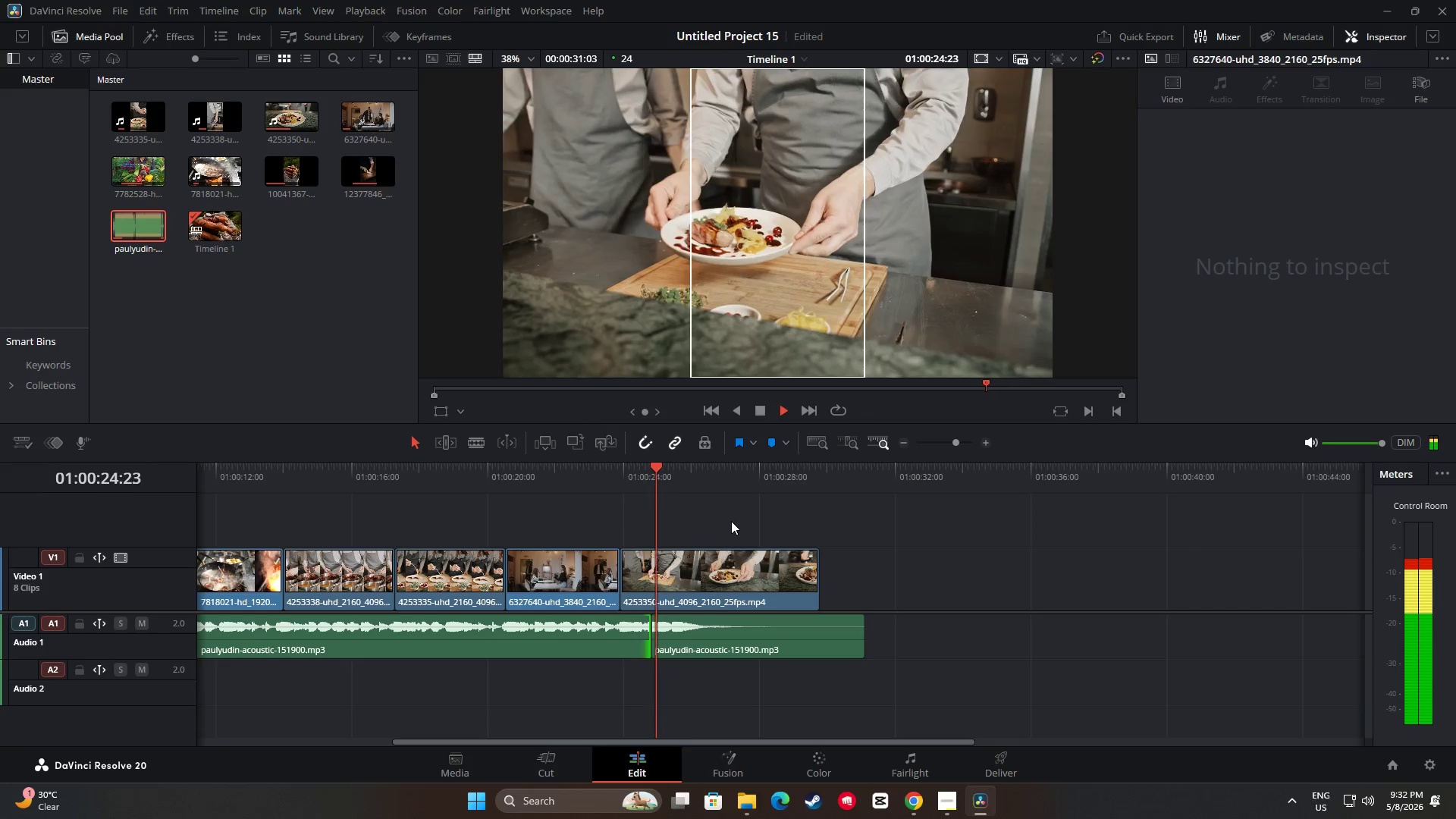 
key(Space)
 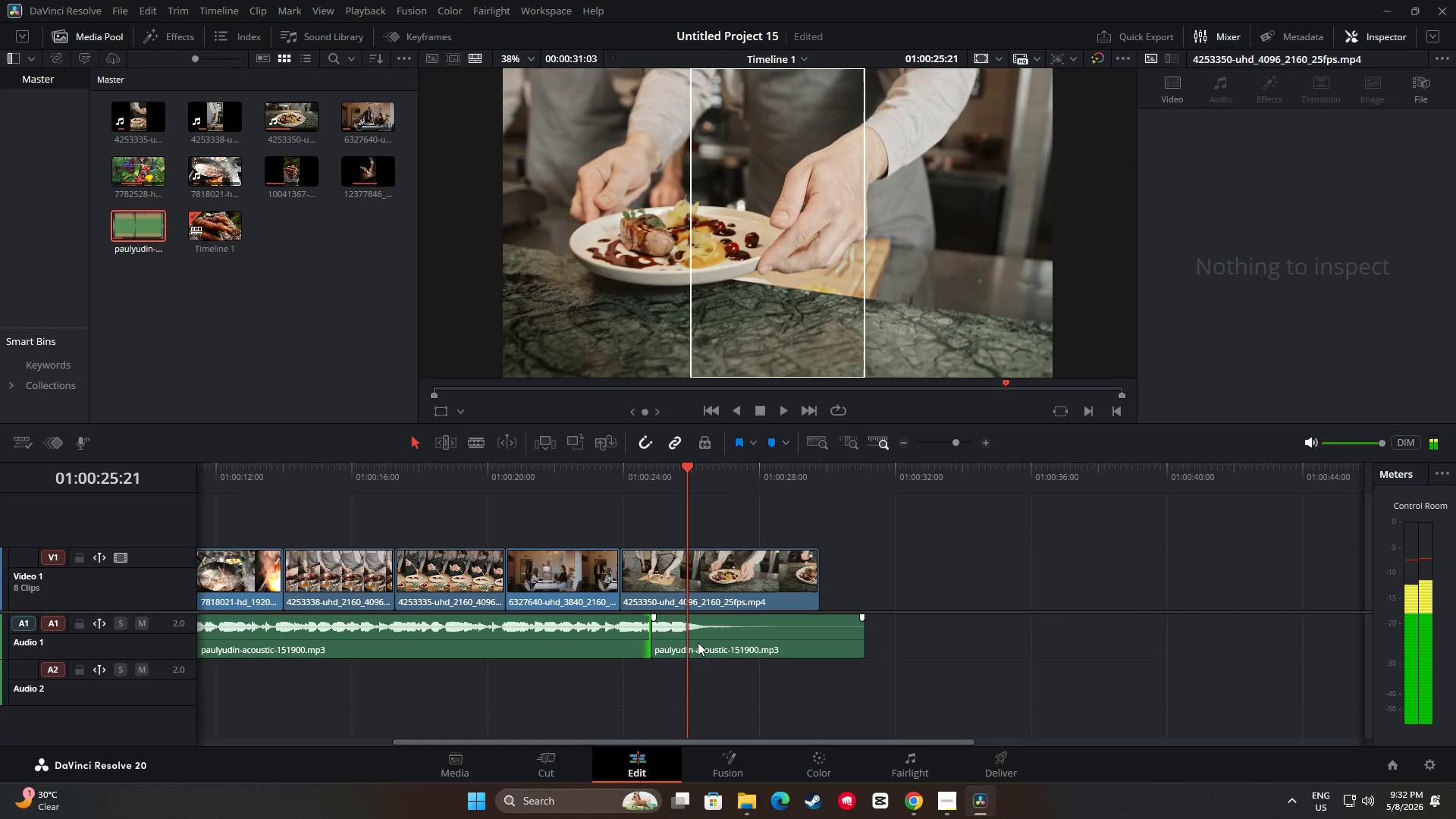 
left_click_drag(start_coordinate=[698, 642], to_coordinate=[716, 643])
 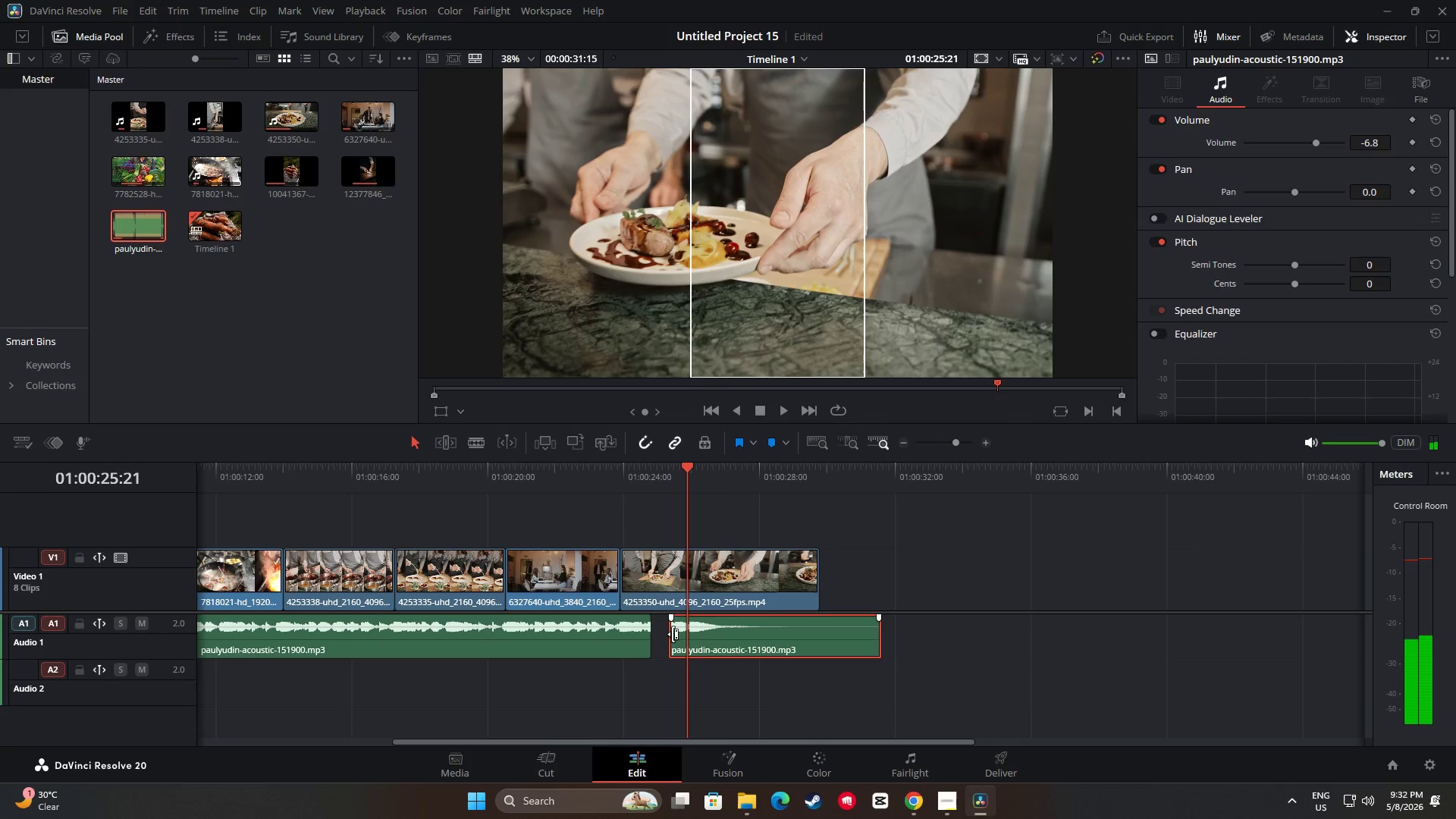 
left_click_drag(start_coordinate=[673, 634], to_coordinate=[665, 634])
 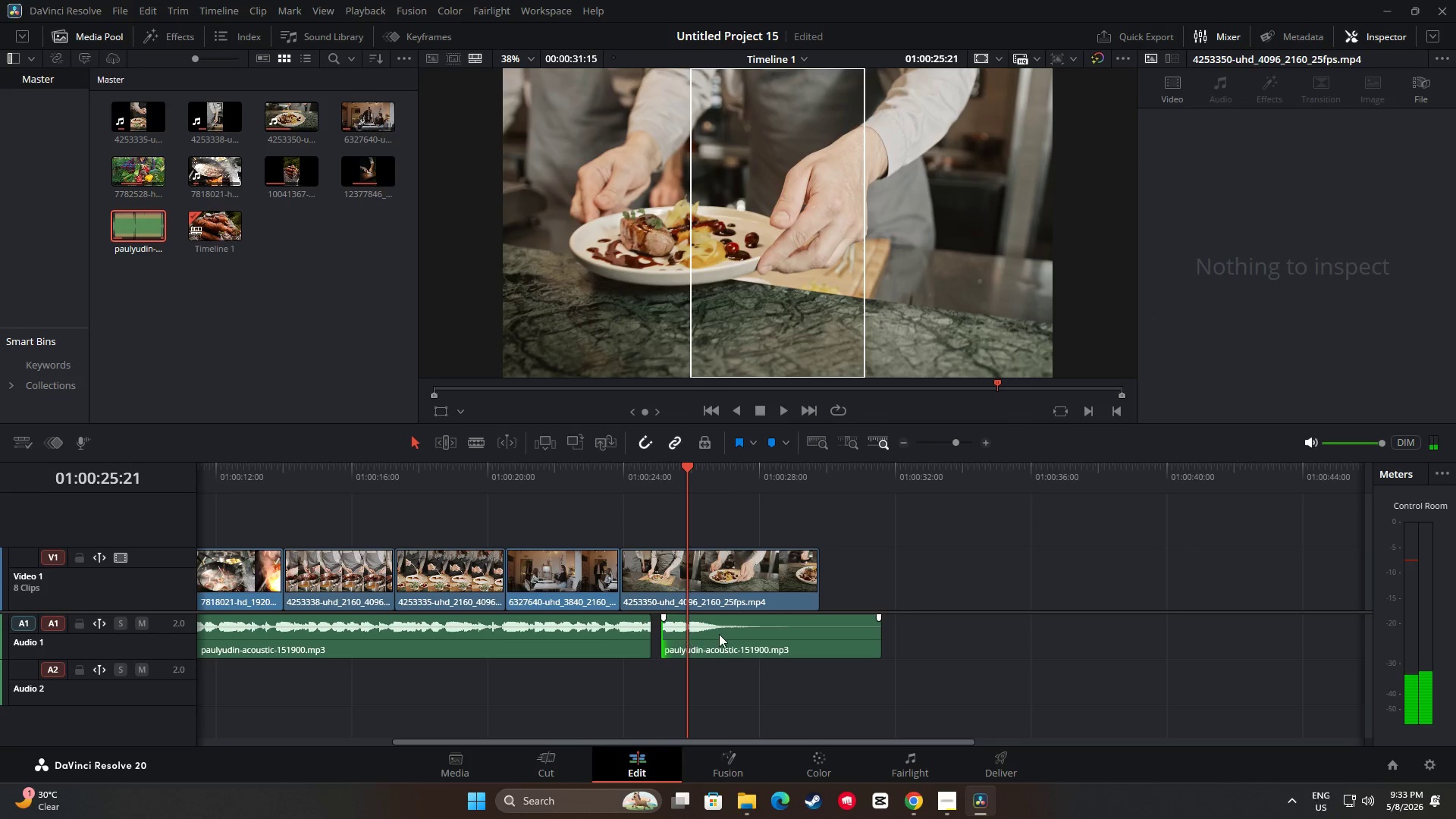 
left_click_drag(start_coordinate=[723, 632], to_coordinate=[708, 633])
 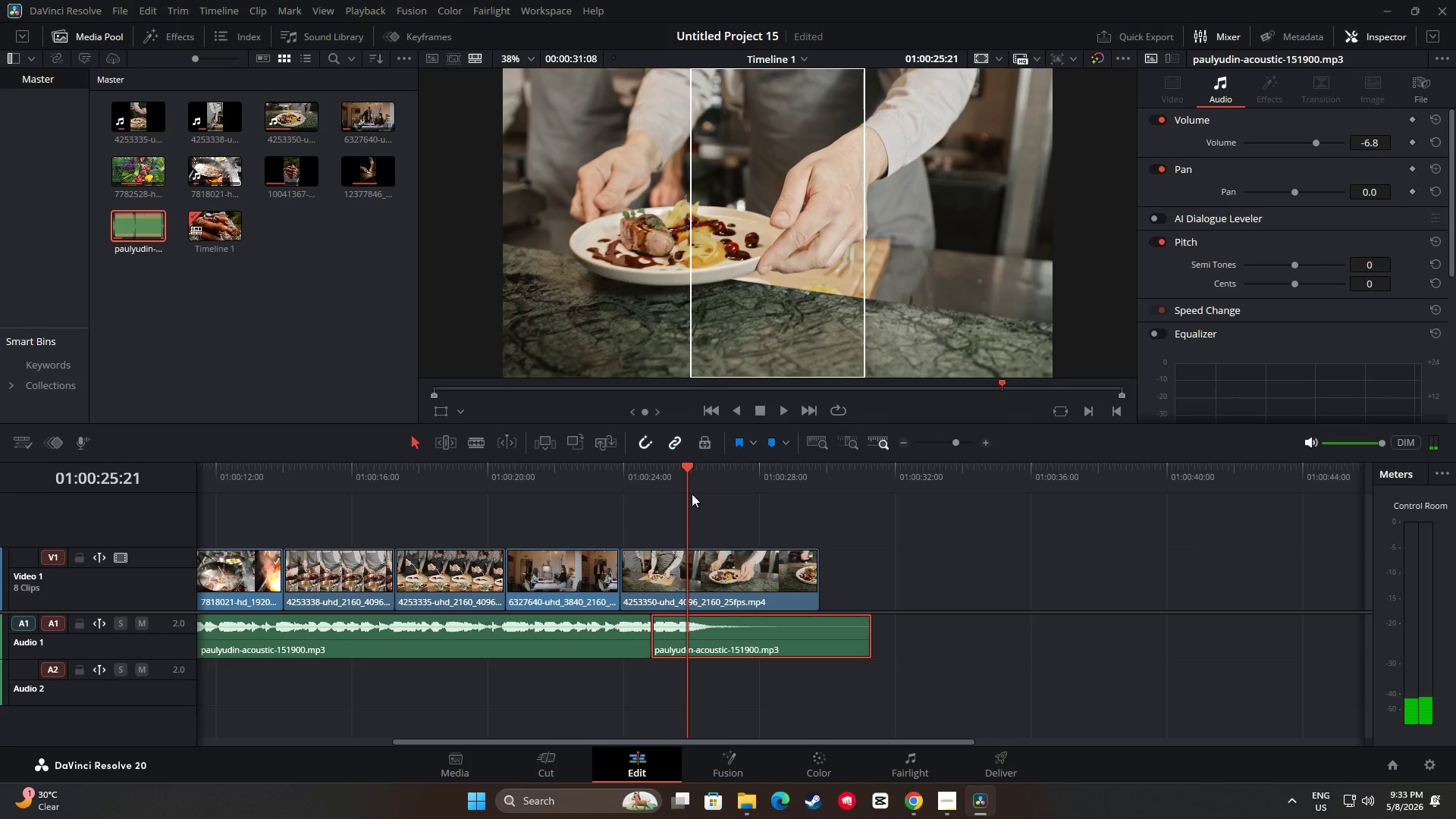 
left_click_drag(start_coordinate=[686, 475], to_coordinate=[605, 482])
 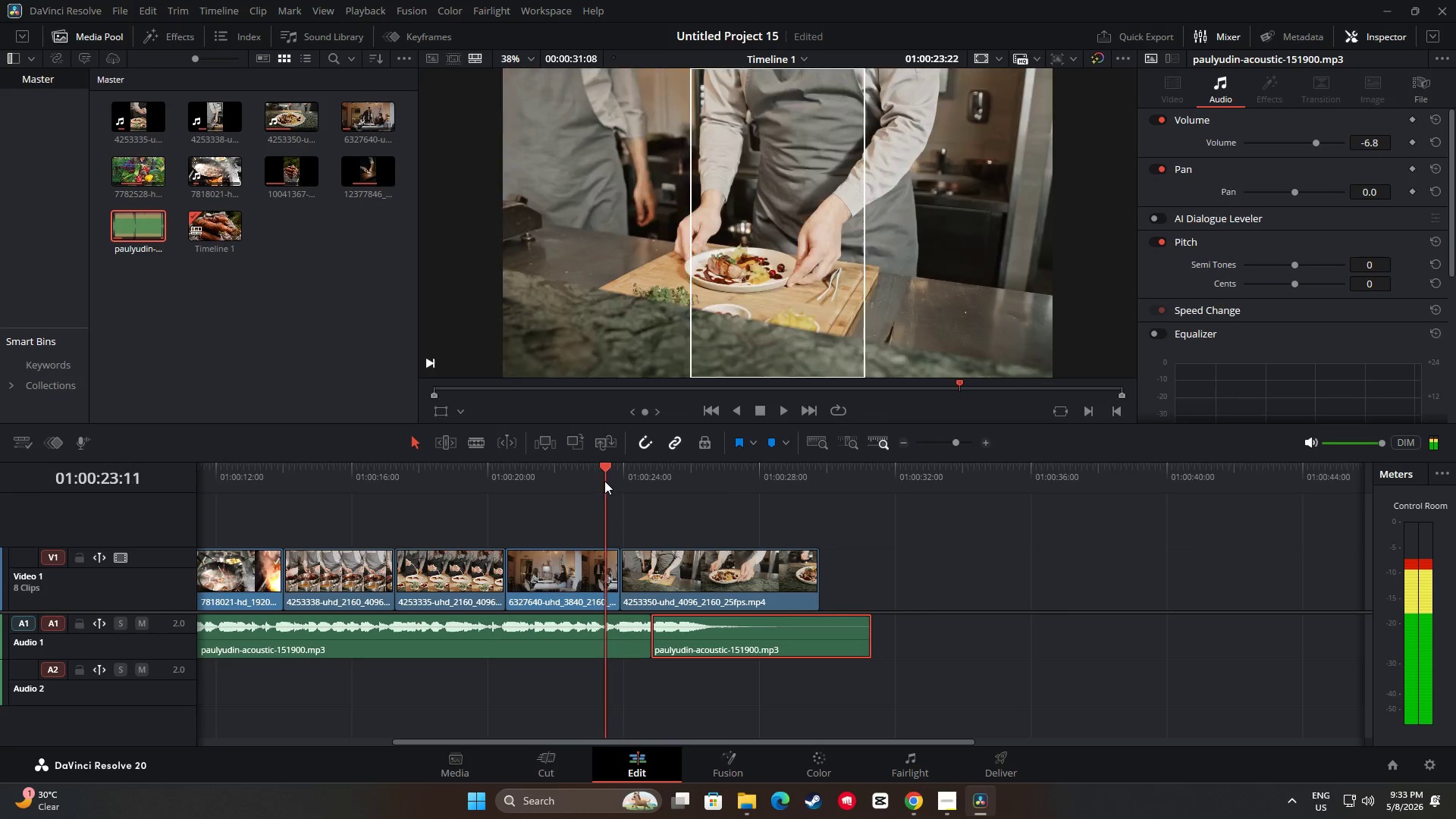 
key(Space)
 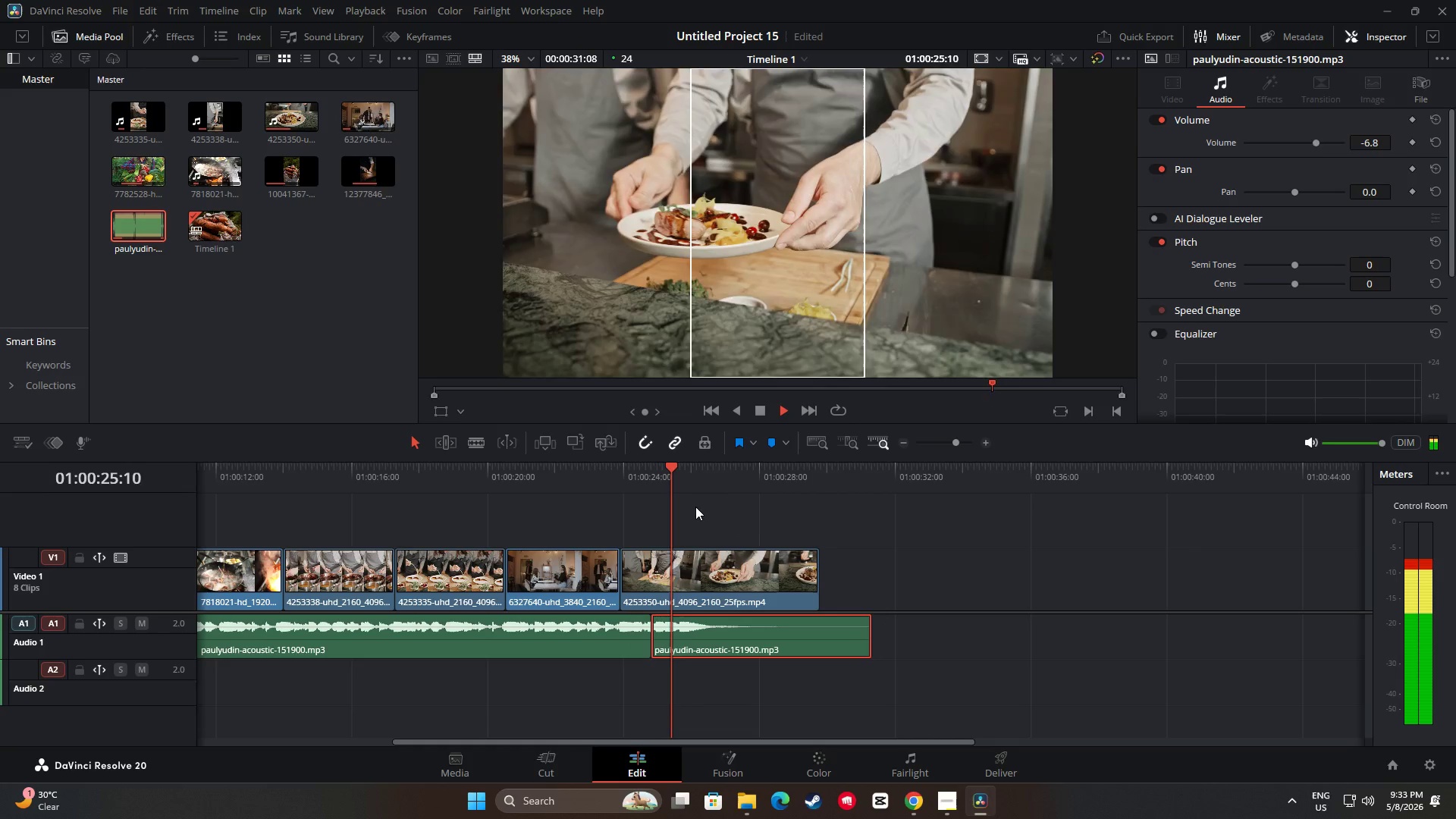 
key(Space)
 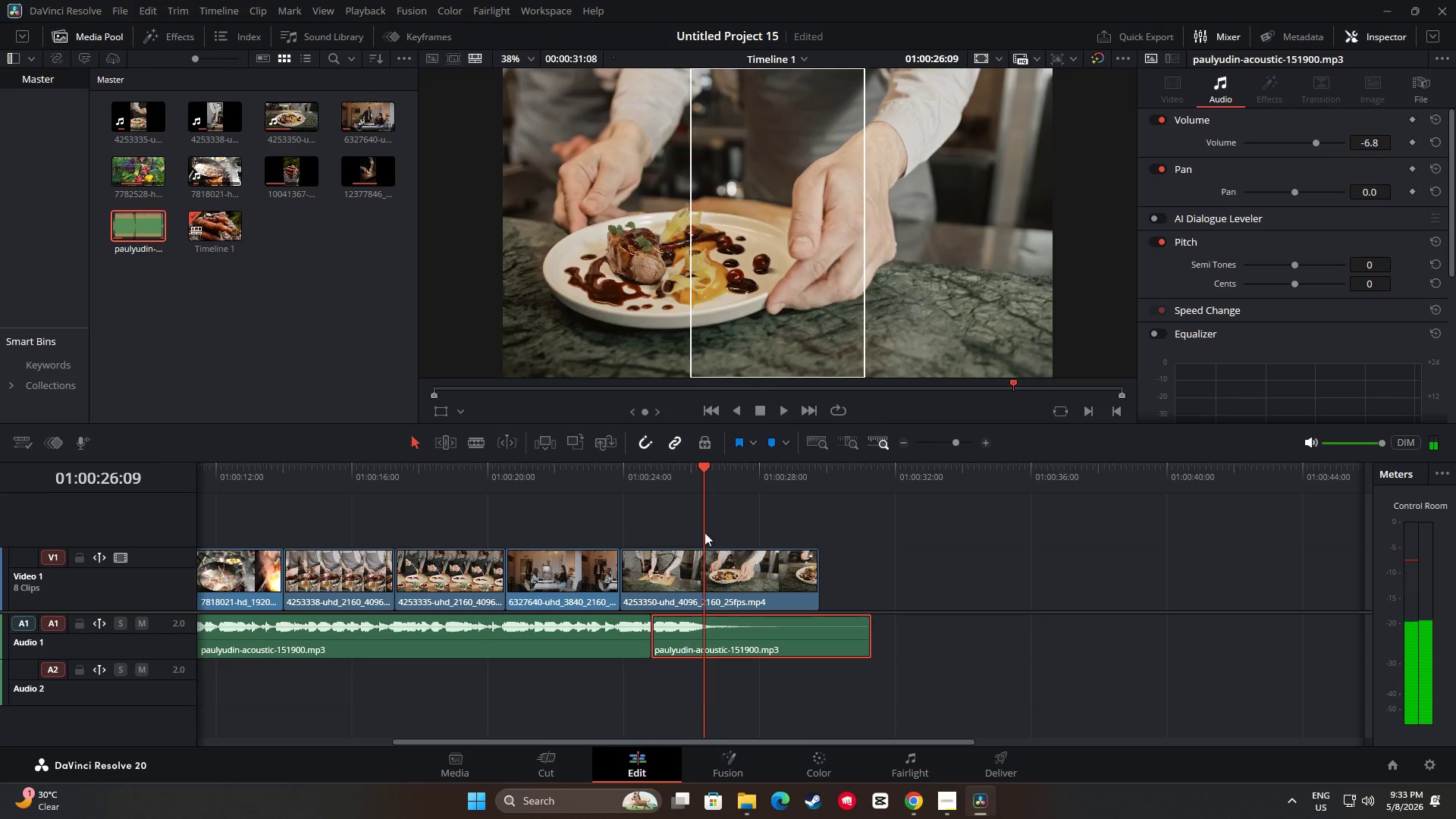 
left_click_drag(start_coordinate=[703, 474], to_coordinate=[587, 486])
 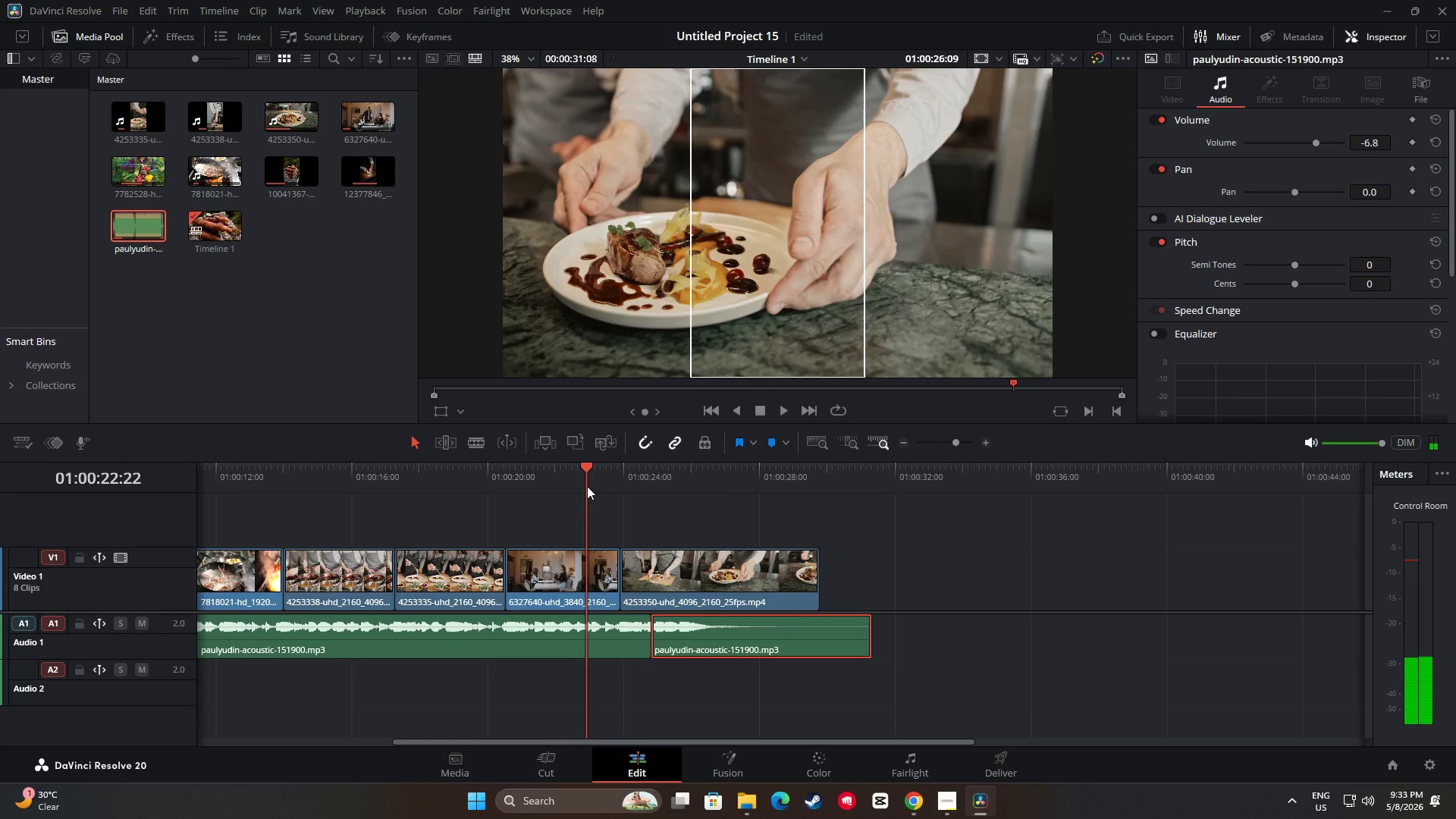 
key(Space)
 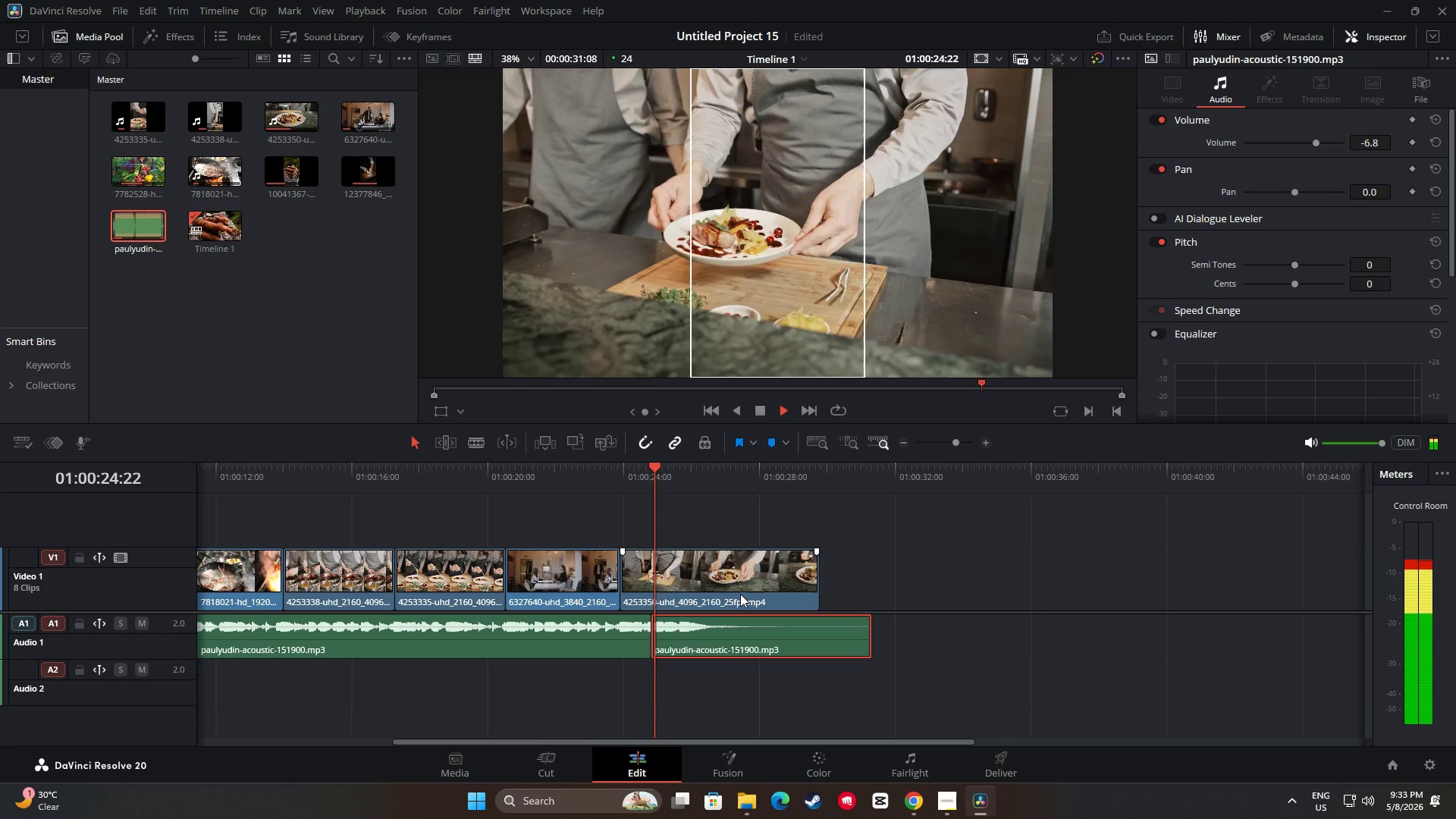 
key(Space)
 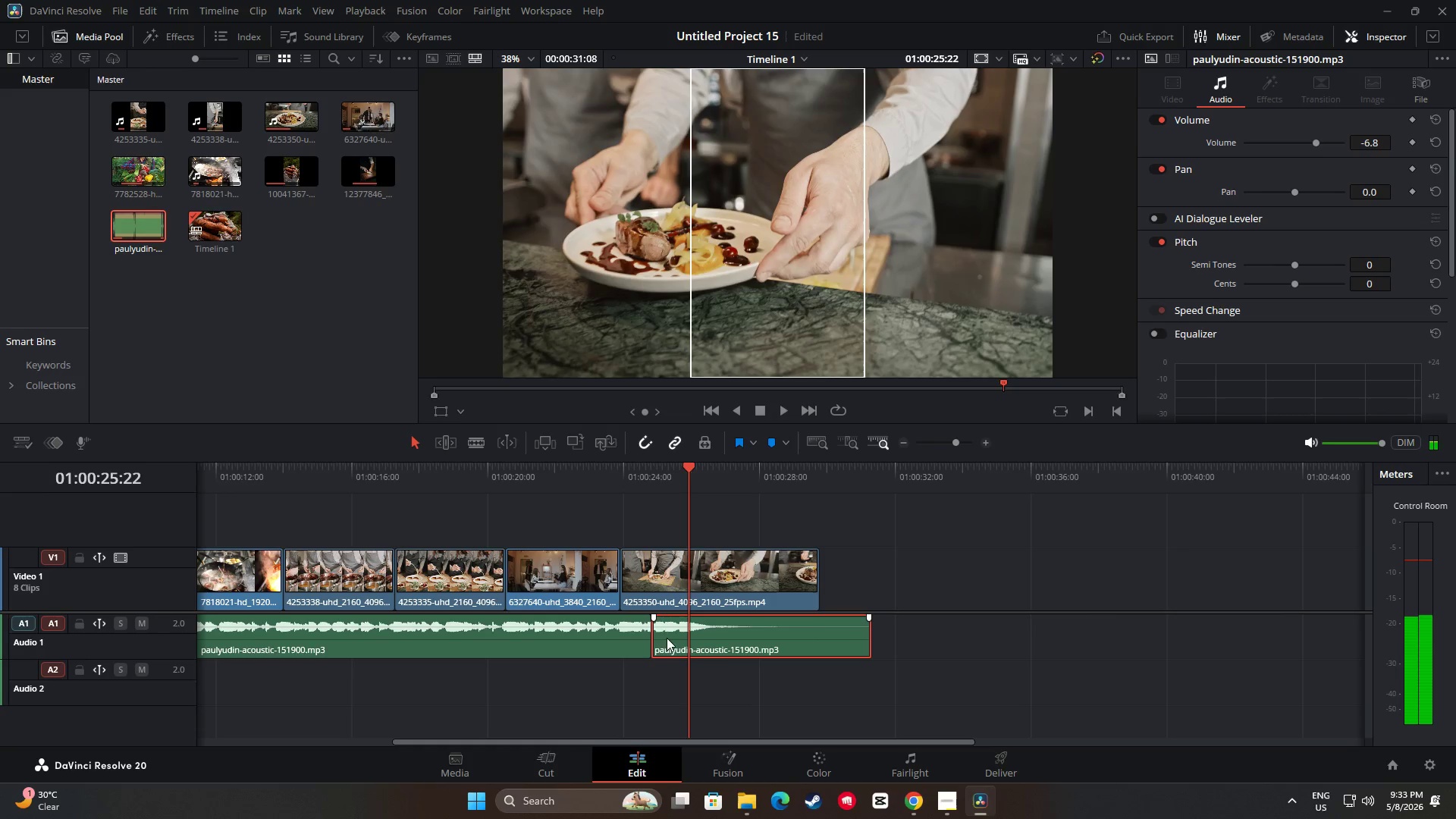 
left_click_drag(start_coordinate=[658, 639], to_coordinate=[684, 642])
 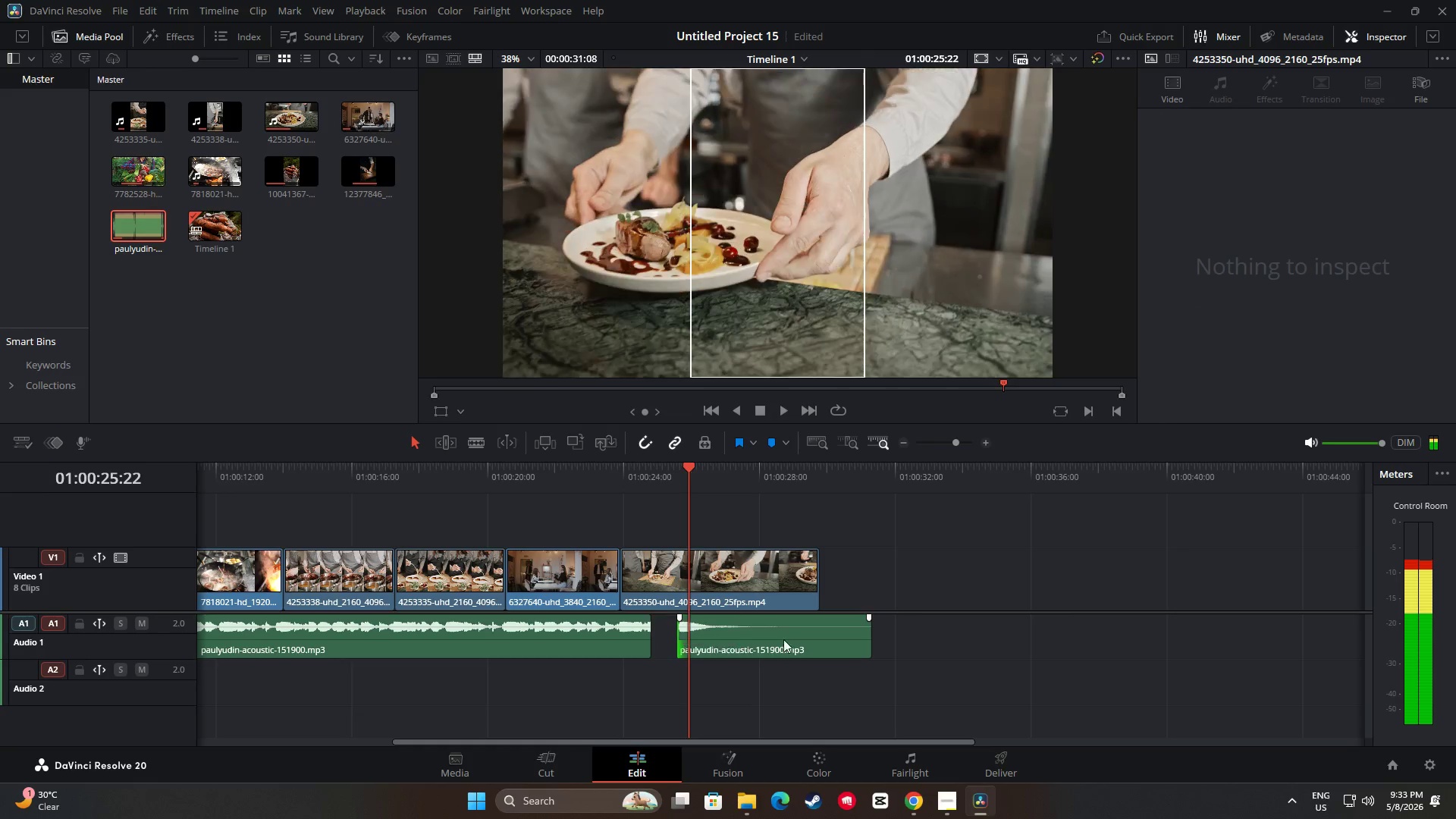 
left_click_drag(start_coordinate=[785, 639], to_coordinate=[756, 637])
 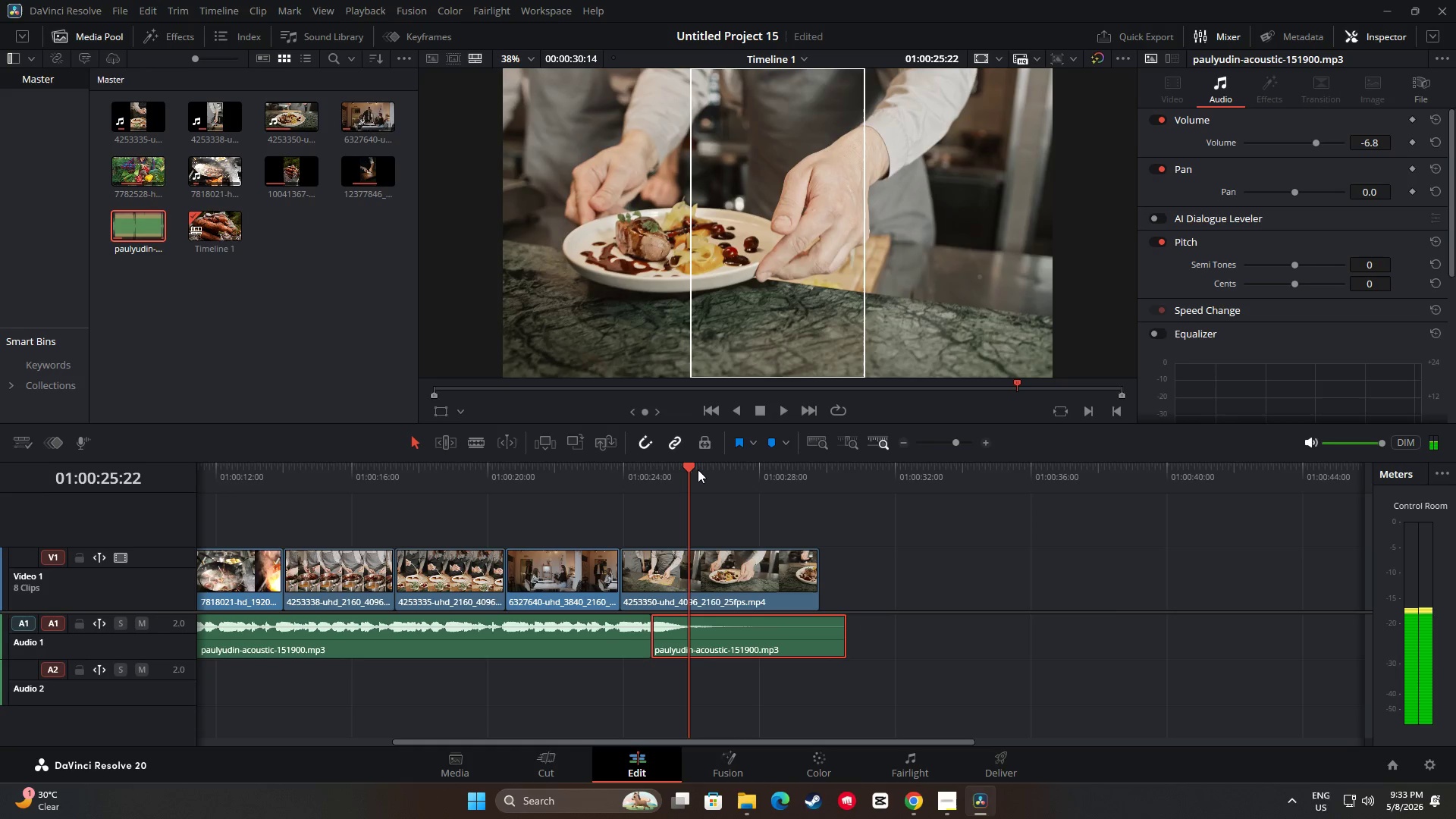 
left_click_drag(start_coordinate=[695, 466], to_coordinate=[603, 475])
 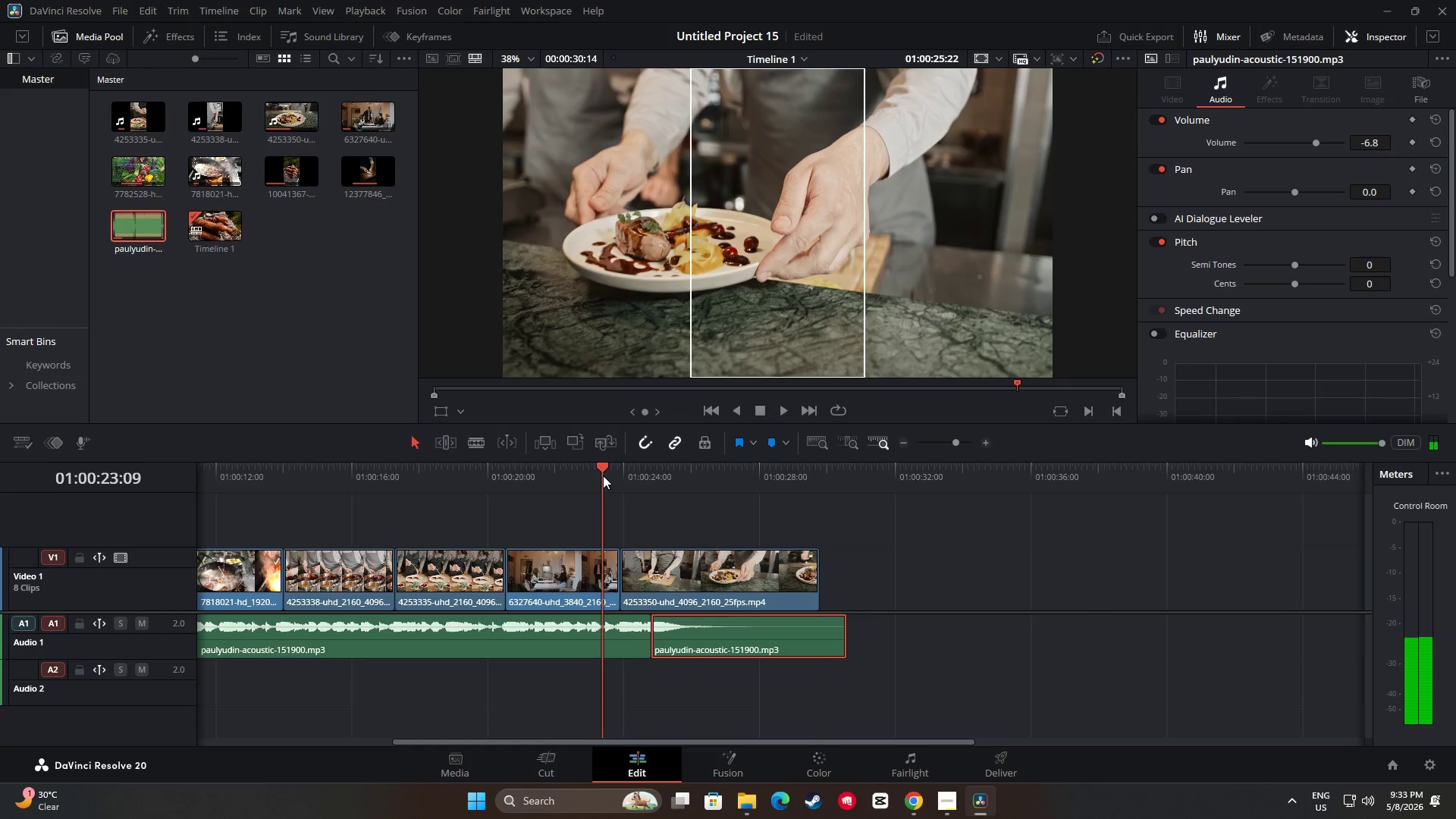 
key(Space)
 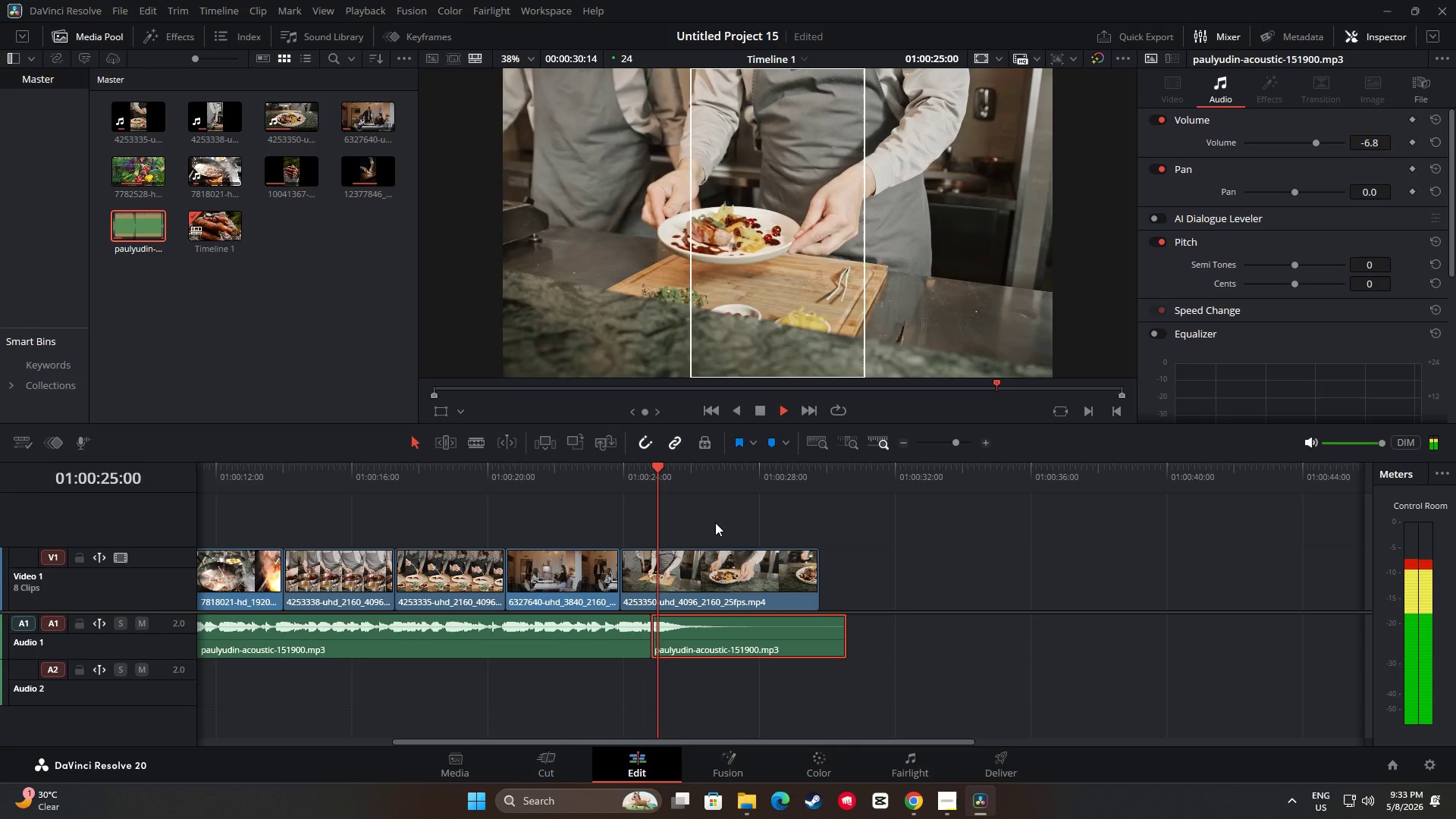 
key(Space)
 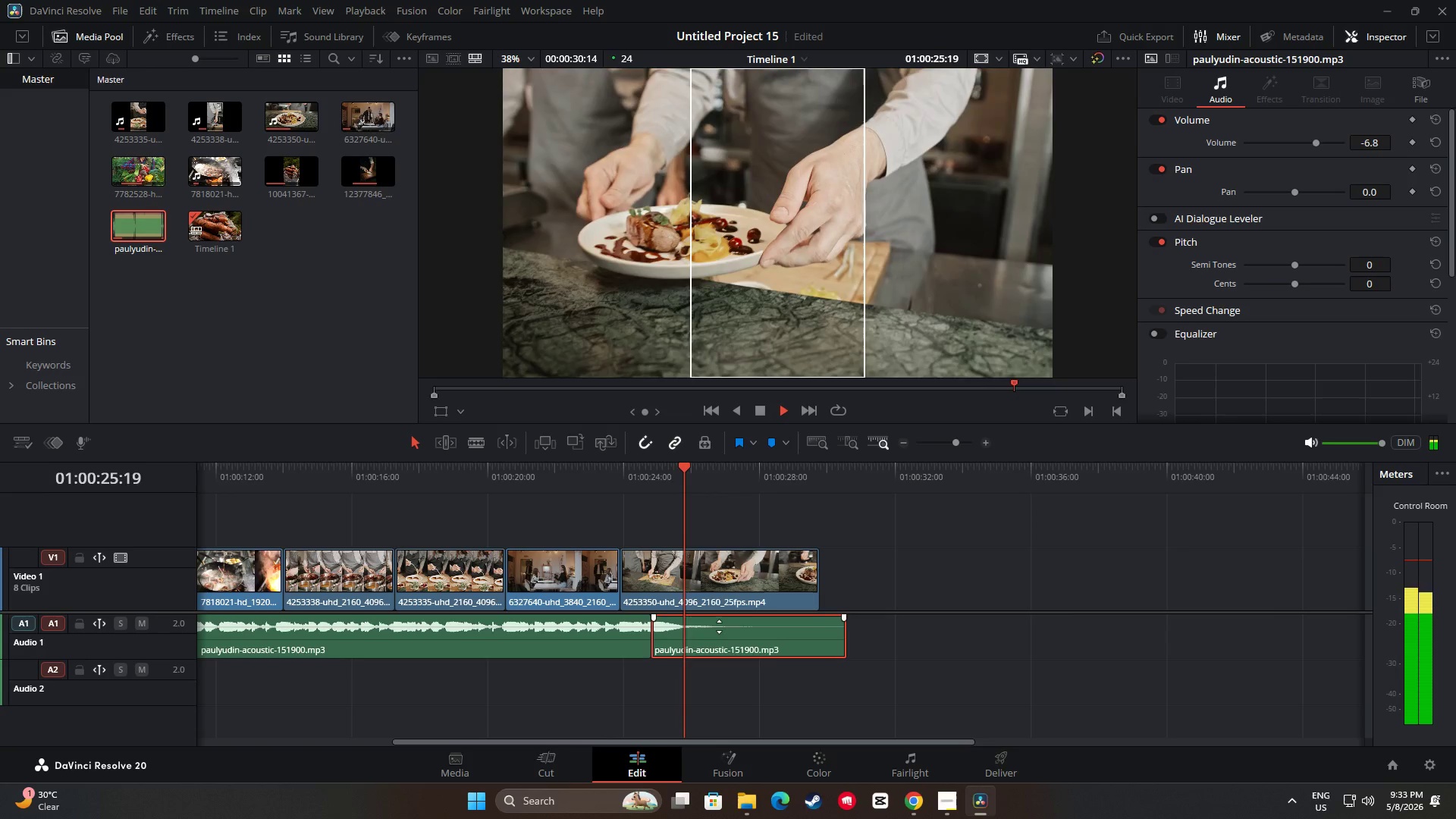 
left_click_drag(start_coordinate=[719, 626], to_coordinate=[736, 626])
 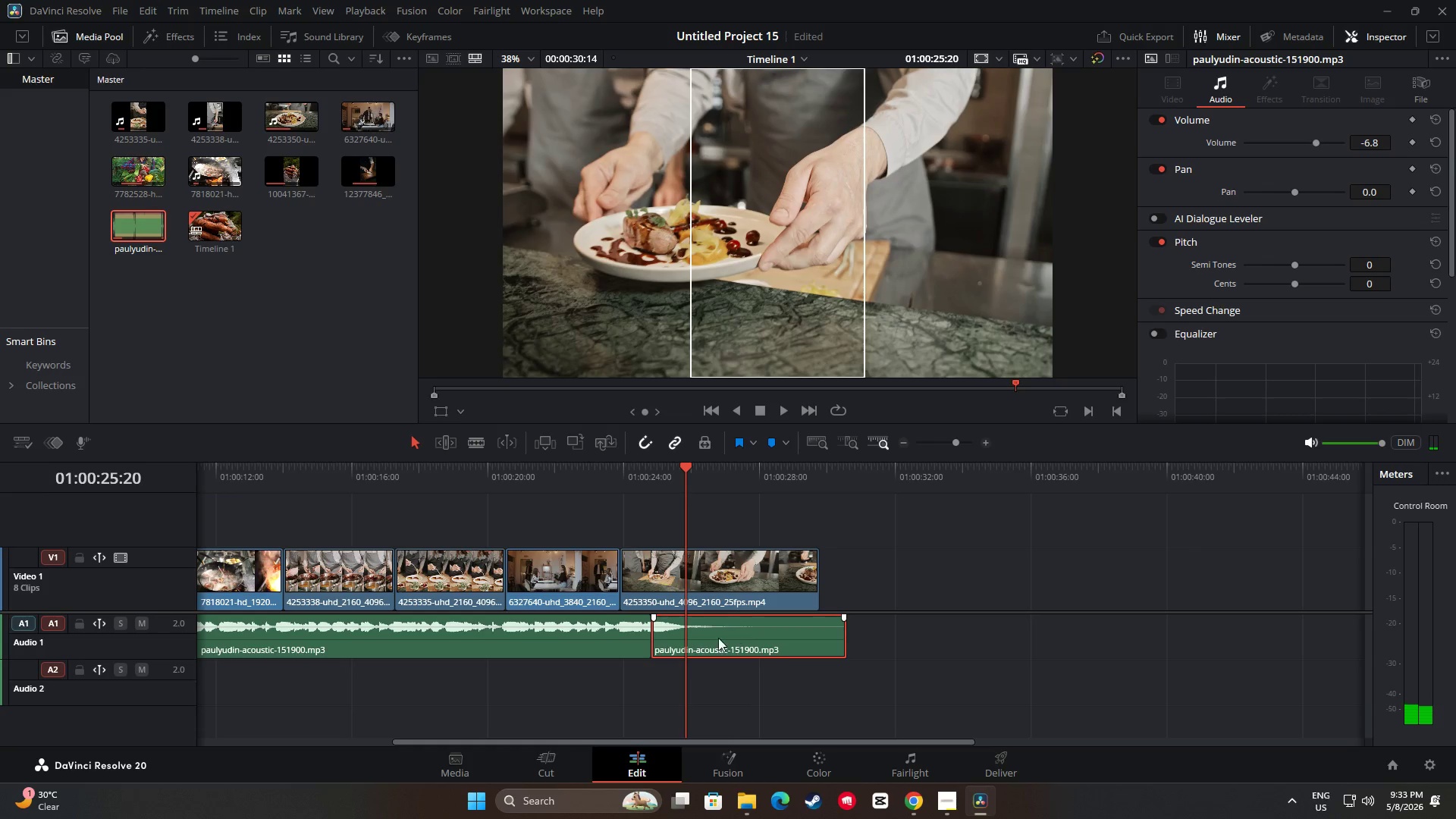 
left_click_drag(start_coordinate=[718, 638], to_coordinate=[758, 641])
 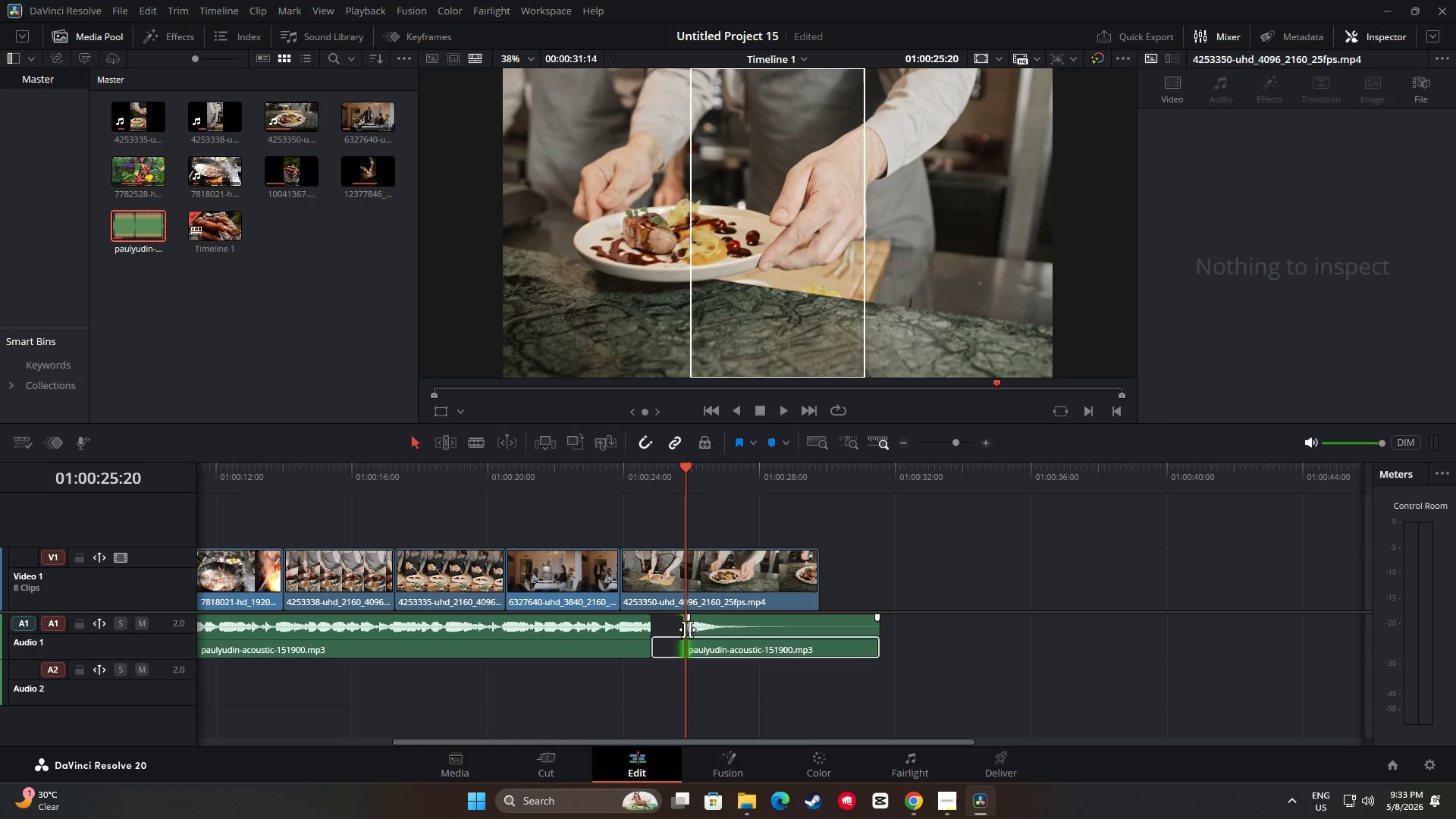 
left_click_drag(start_coordinate=[695, 635], to_coordinate=[686, 635])
 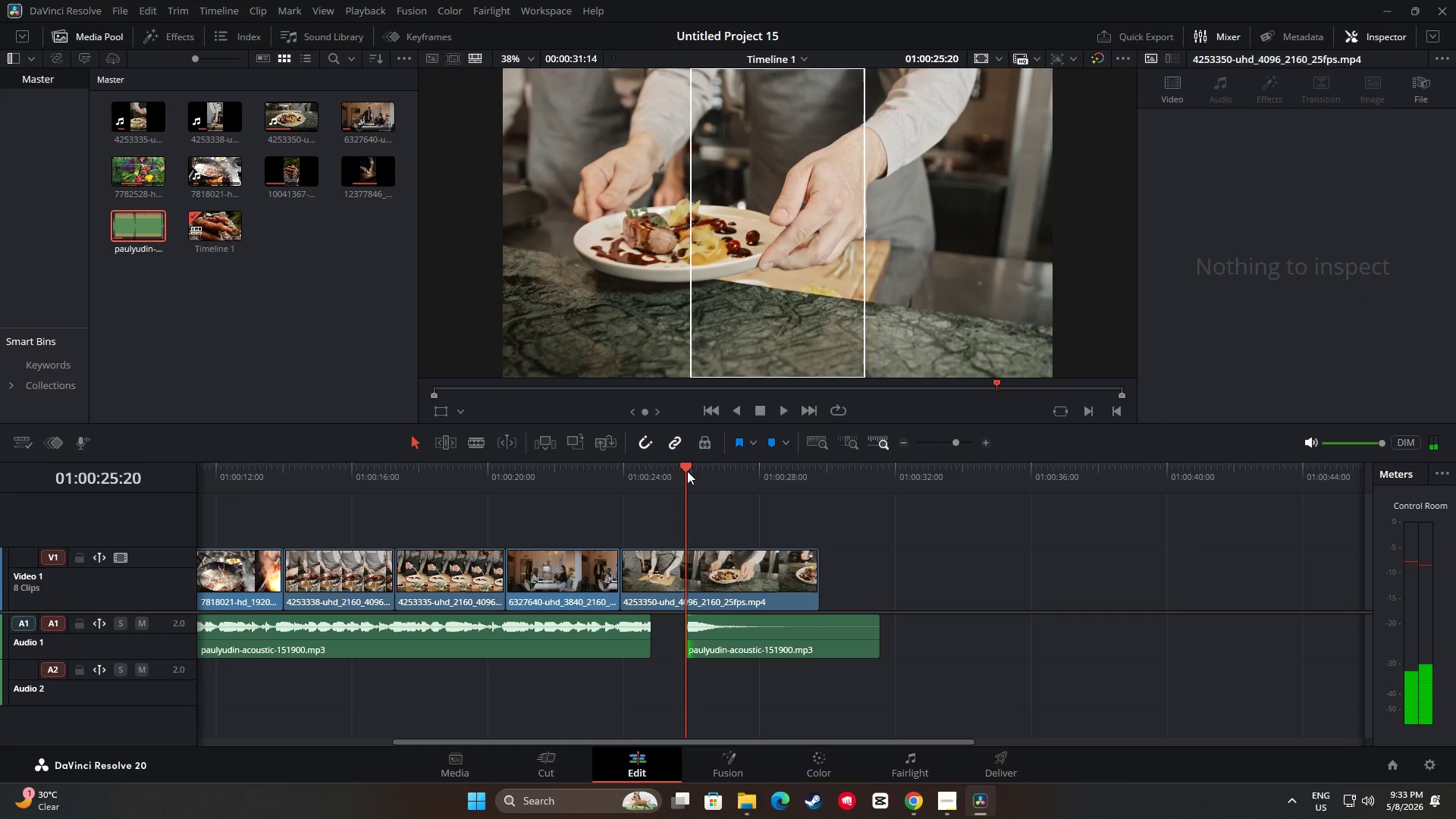 
left_click_drag(start_coordinate=[687, 472], to_coordinate=[739, 477])
 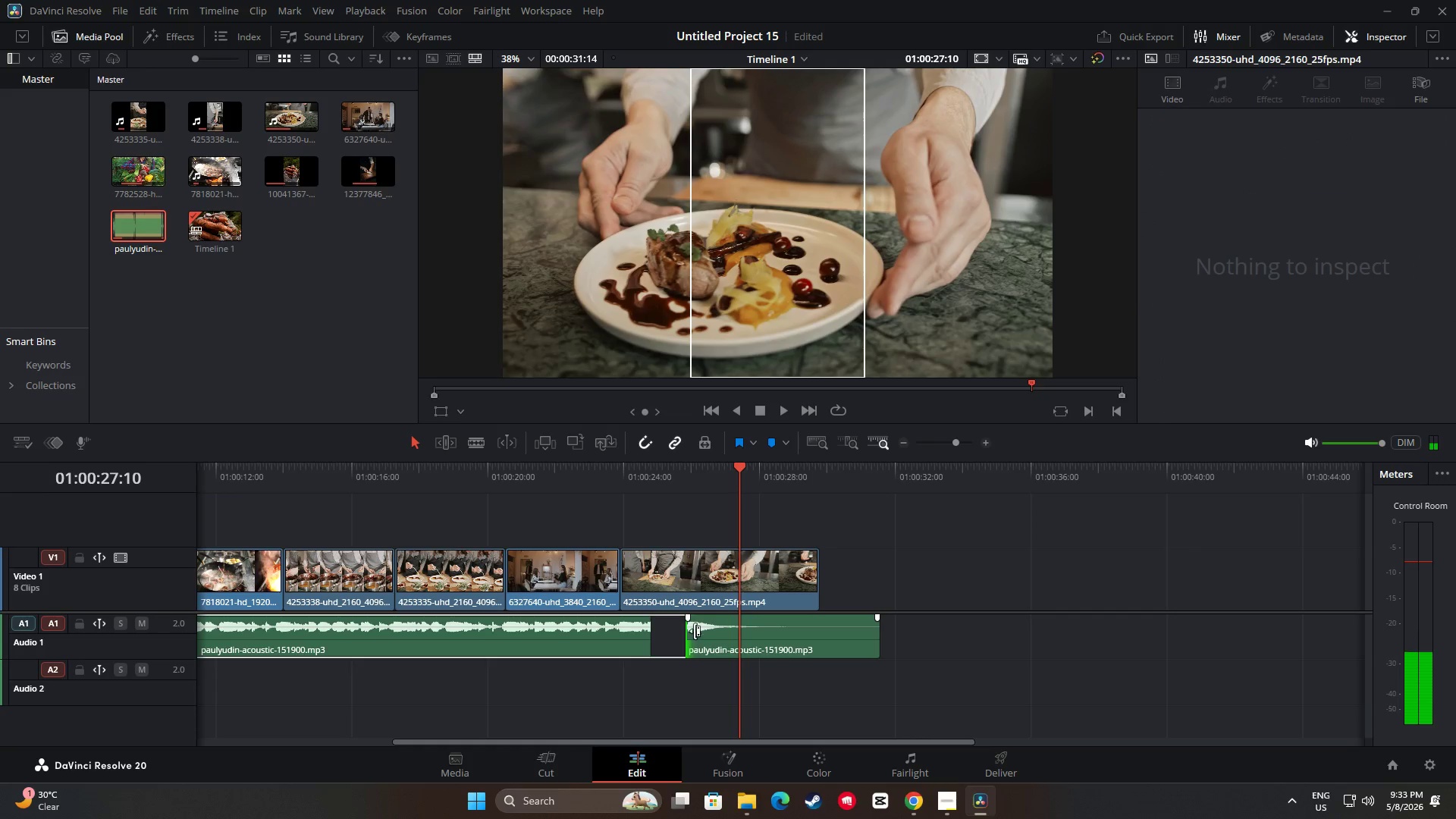 
left_click_drag(start_coordinate=[693, 633], to_coordinate=[689, 633])
 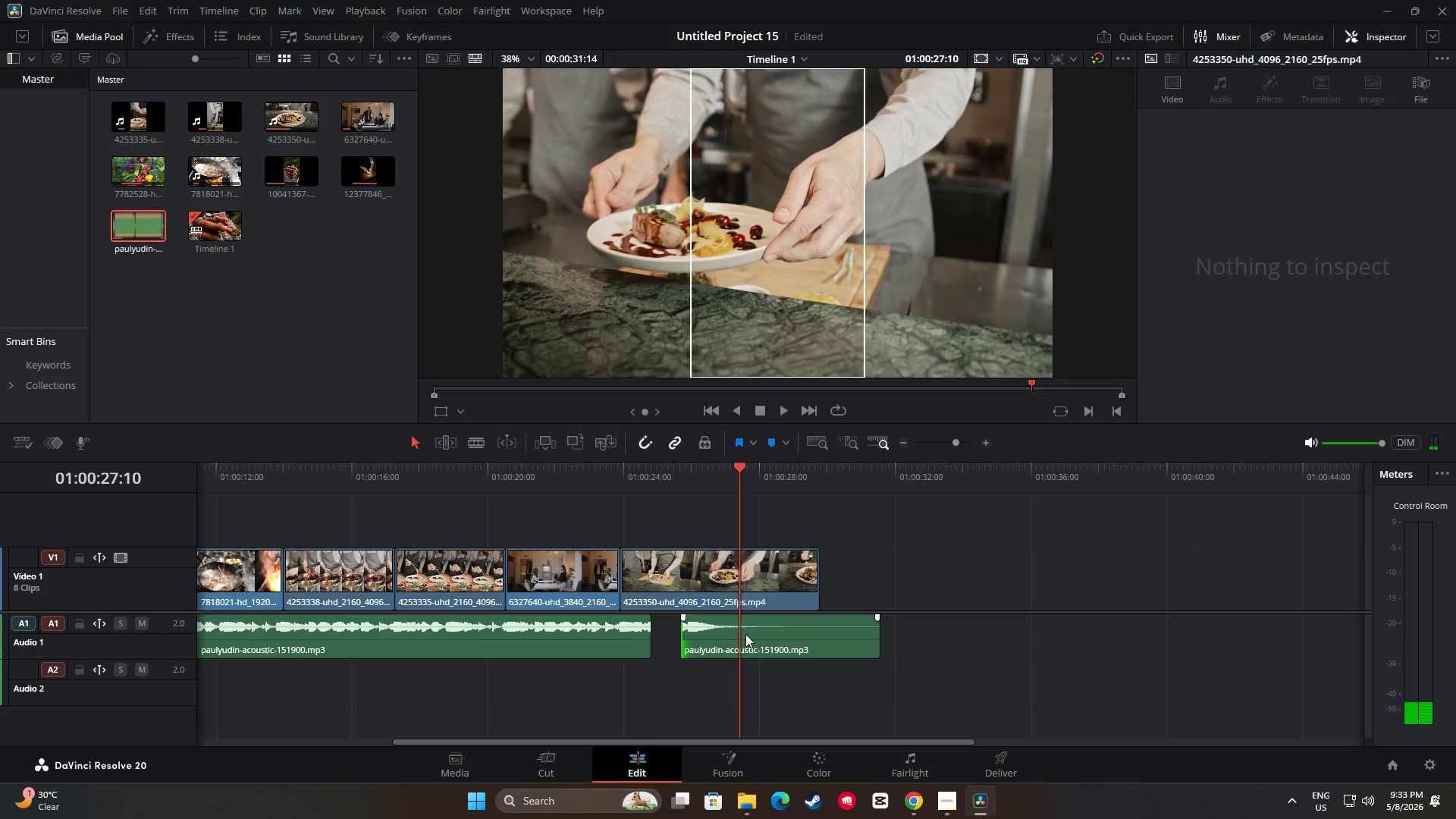 
left_click_drag(start_coordinate=[746, 634], to_coordinate=[720, 634])
 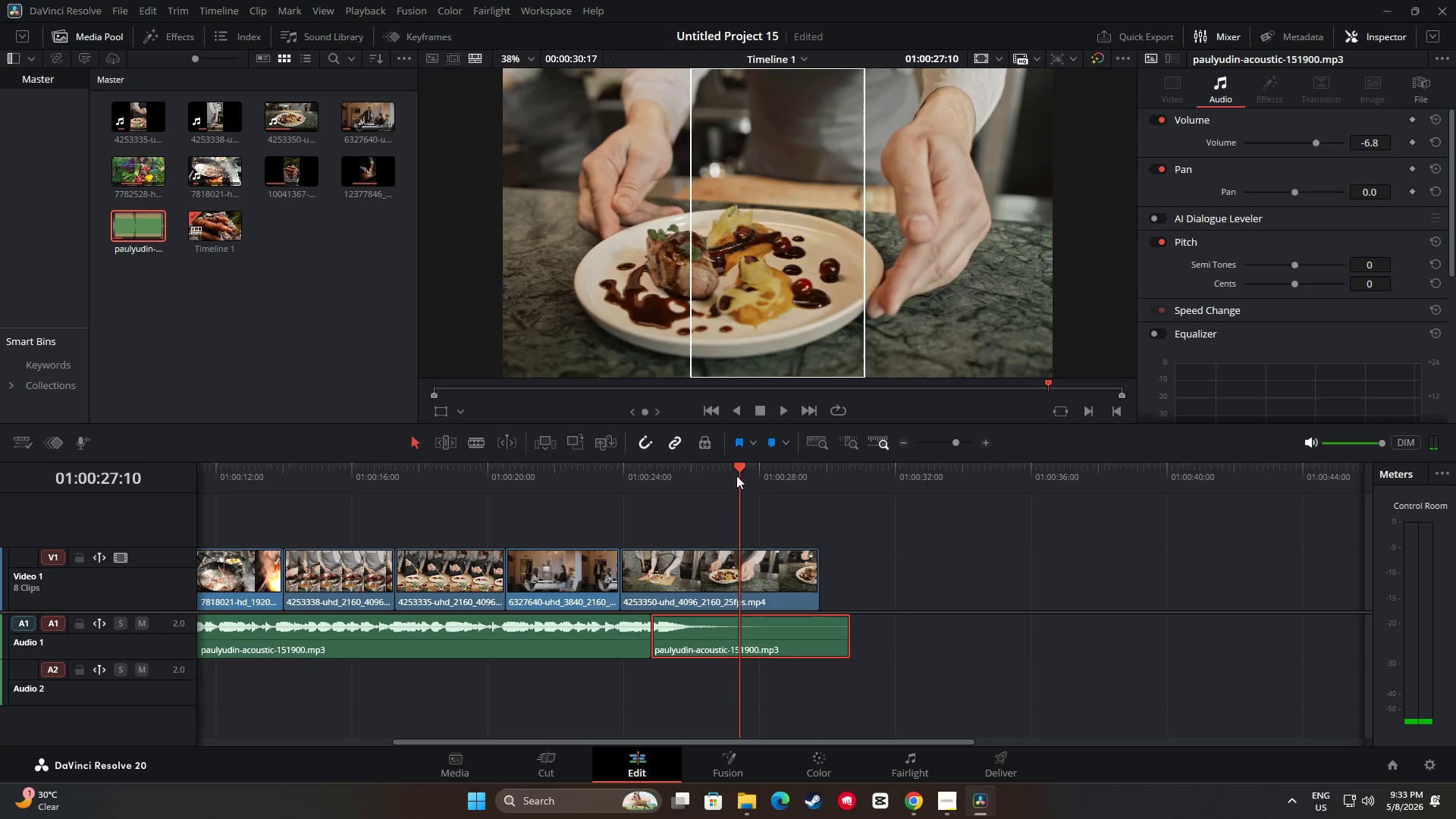 
left_click_drag(start_coordinate=[737, 468], to_coordinate=[628, 479])
 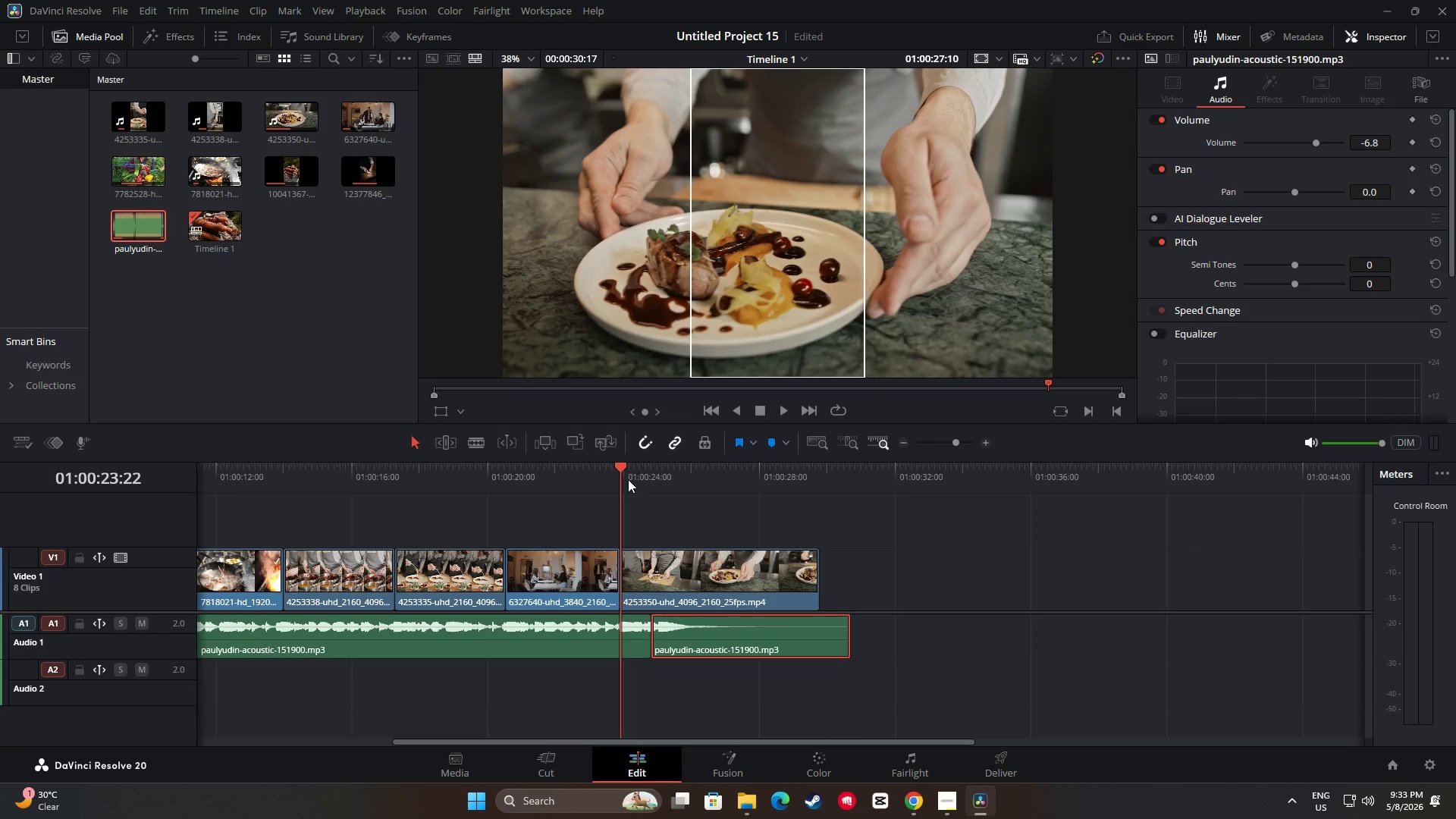 
key(Space)
 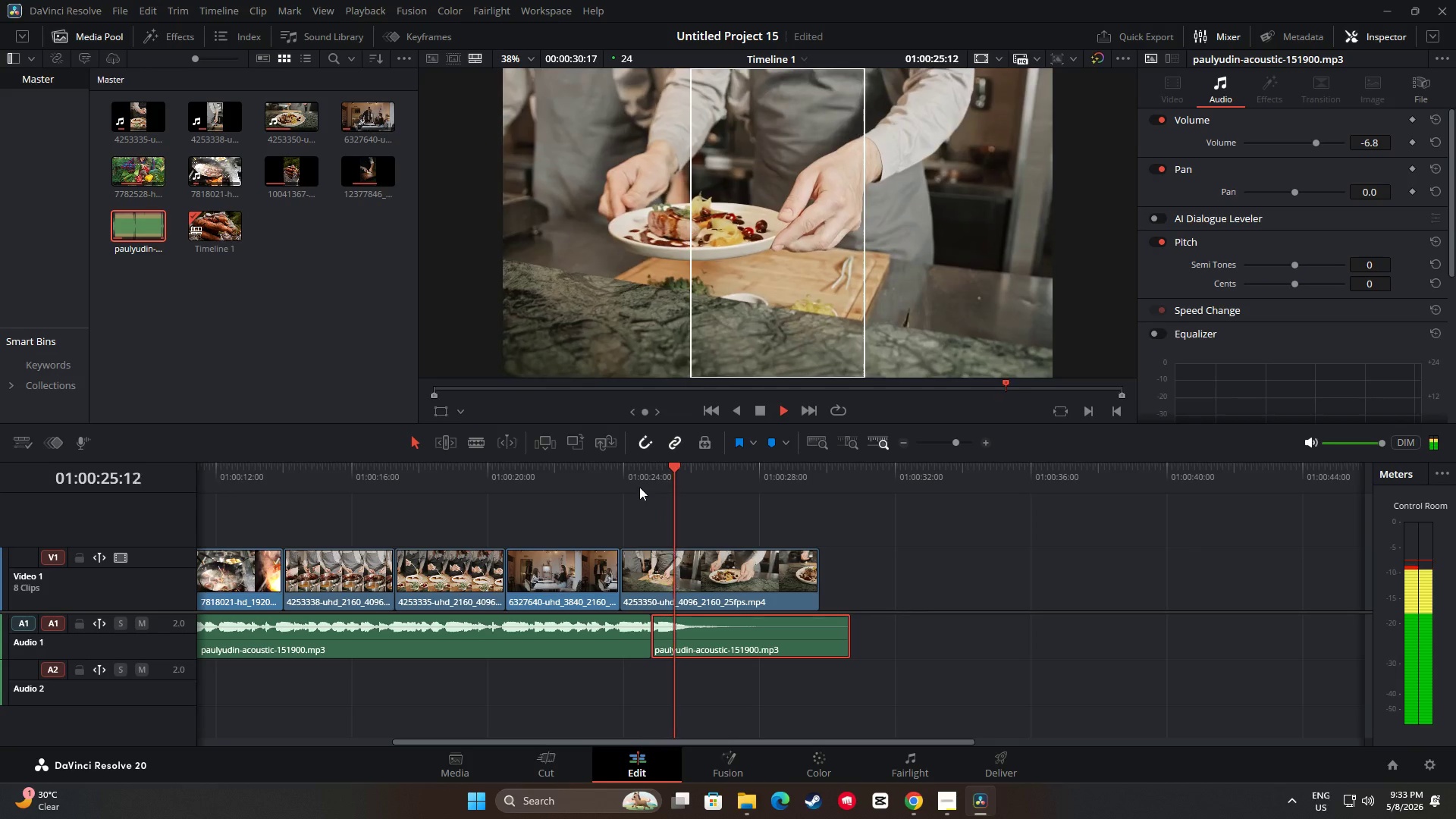 
key(Space)
 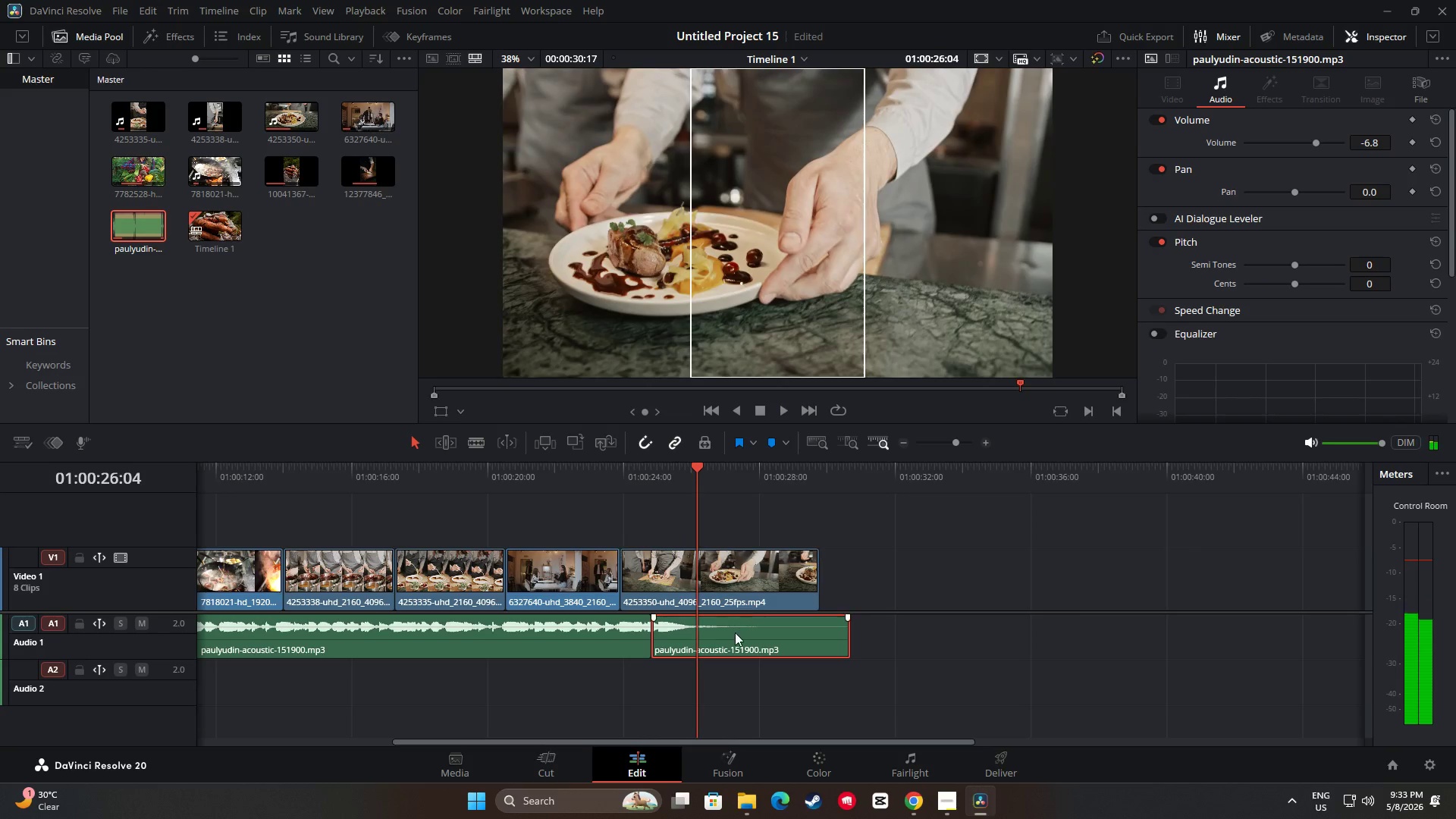 
left_click_drag(start_coordinate=[730, 637], to_coordinate=[813, 640])
 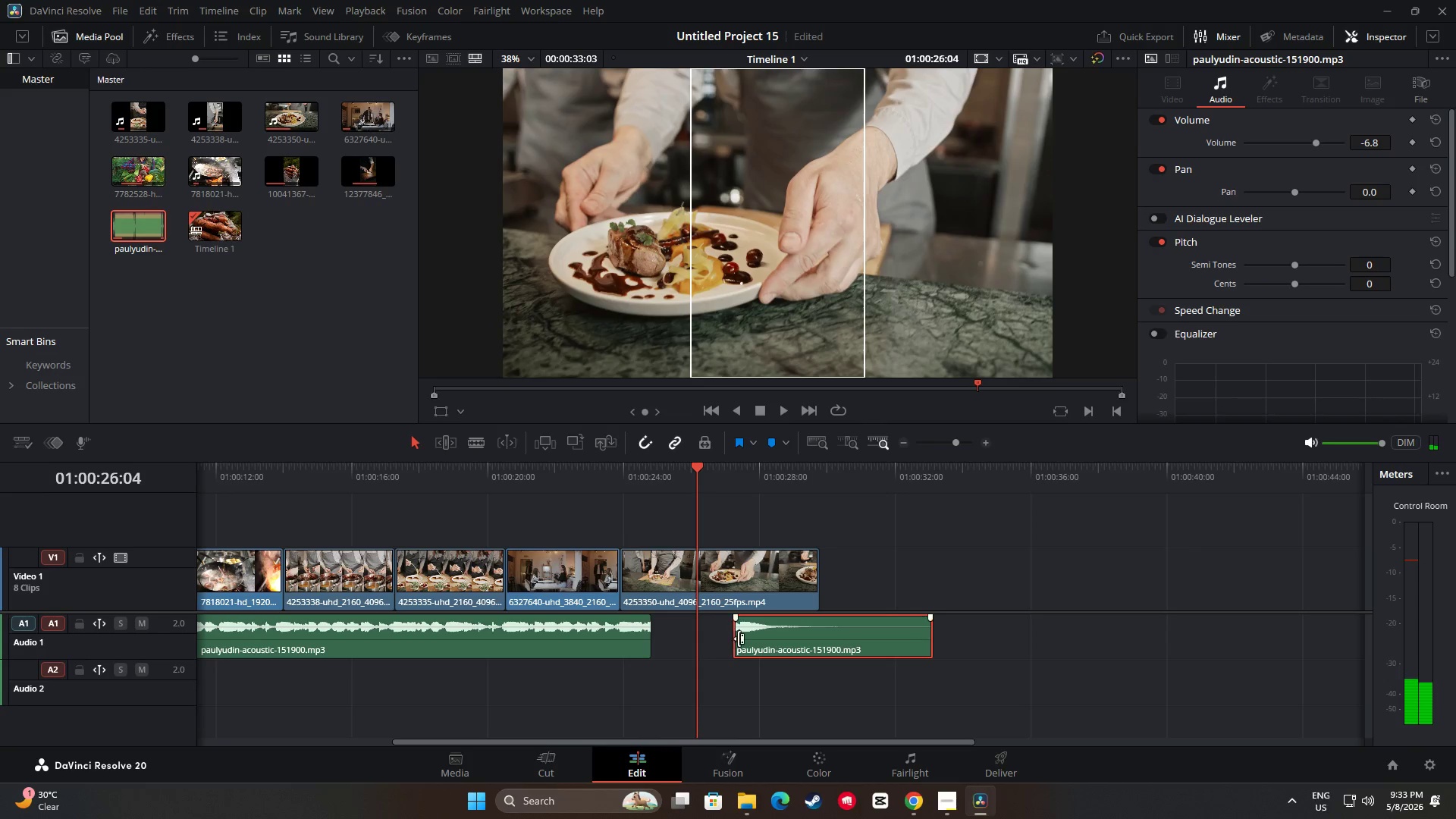 
left_click_drag(start_coordinate=[741, 639], to_coordinate=[737, 639])
 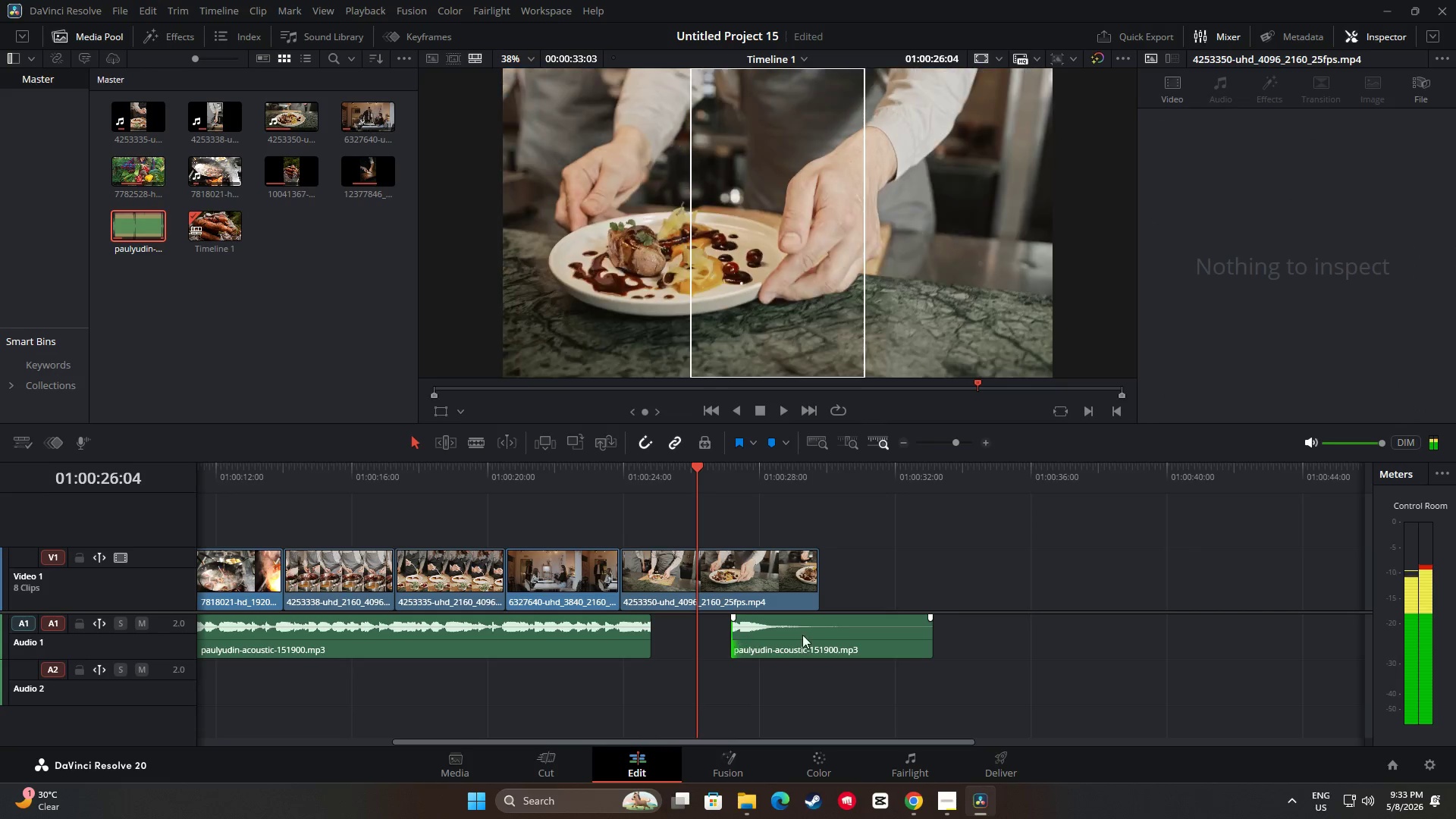 
left_click_drag(start_coordinate=[802, 635], to_coordinate=[723, 632])
 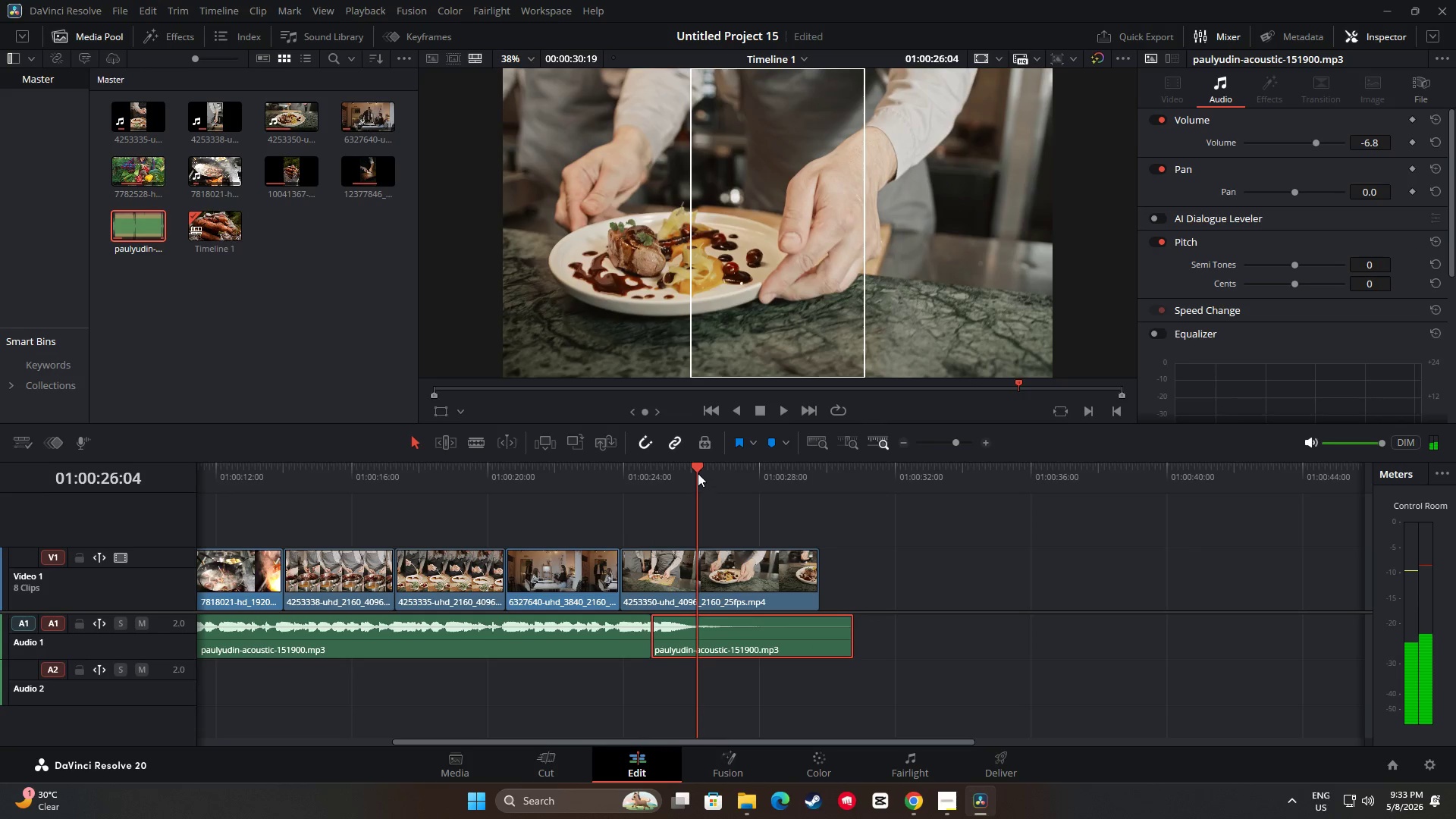 
left_click_drag(start_coordinate=[693, 464], to_coordinate=[609, 466])
 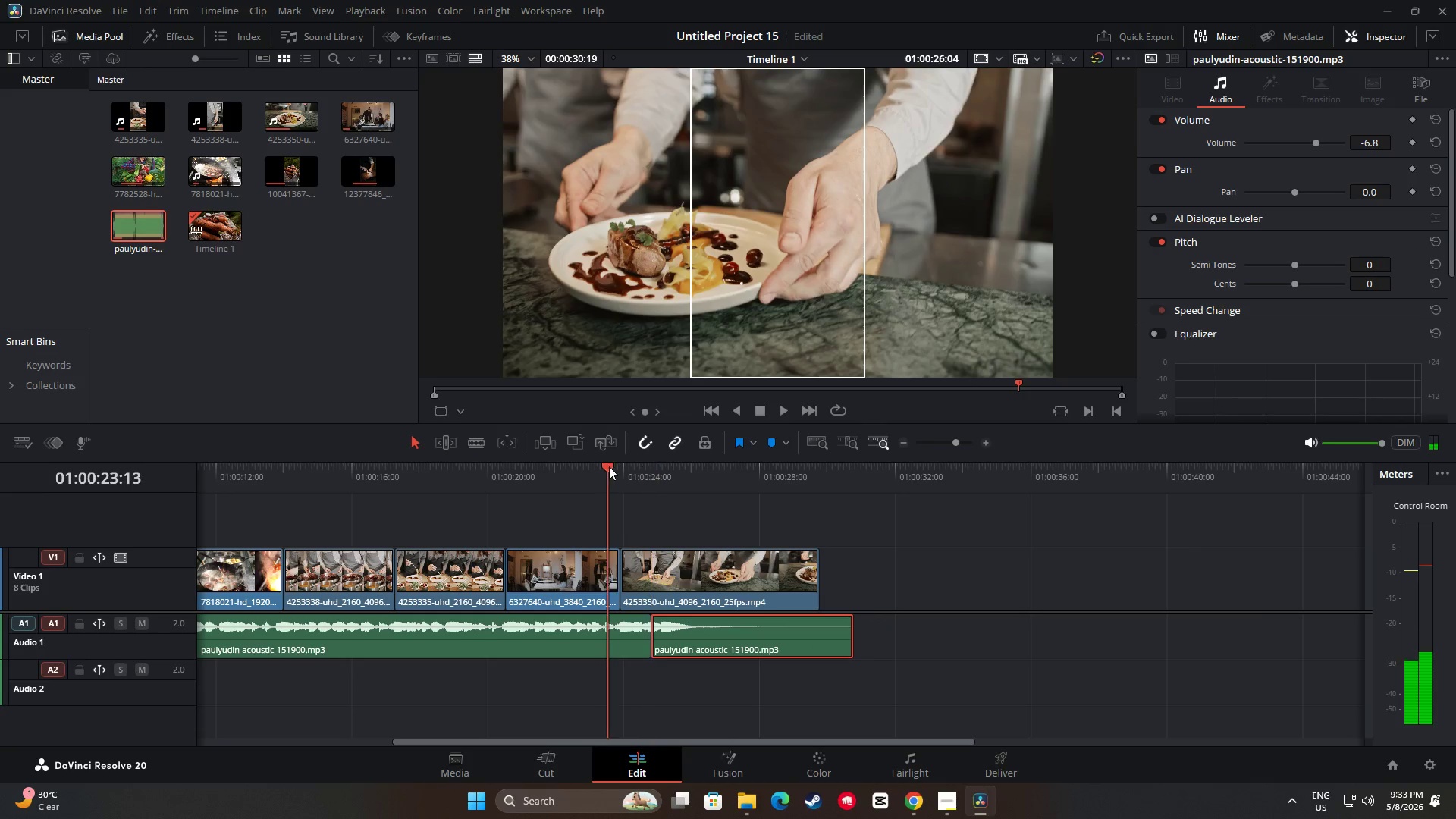 
key(Space)
 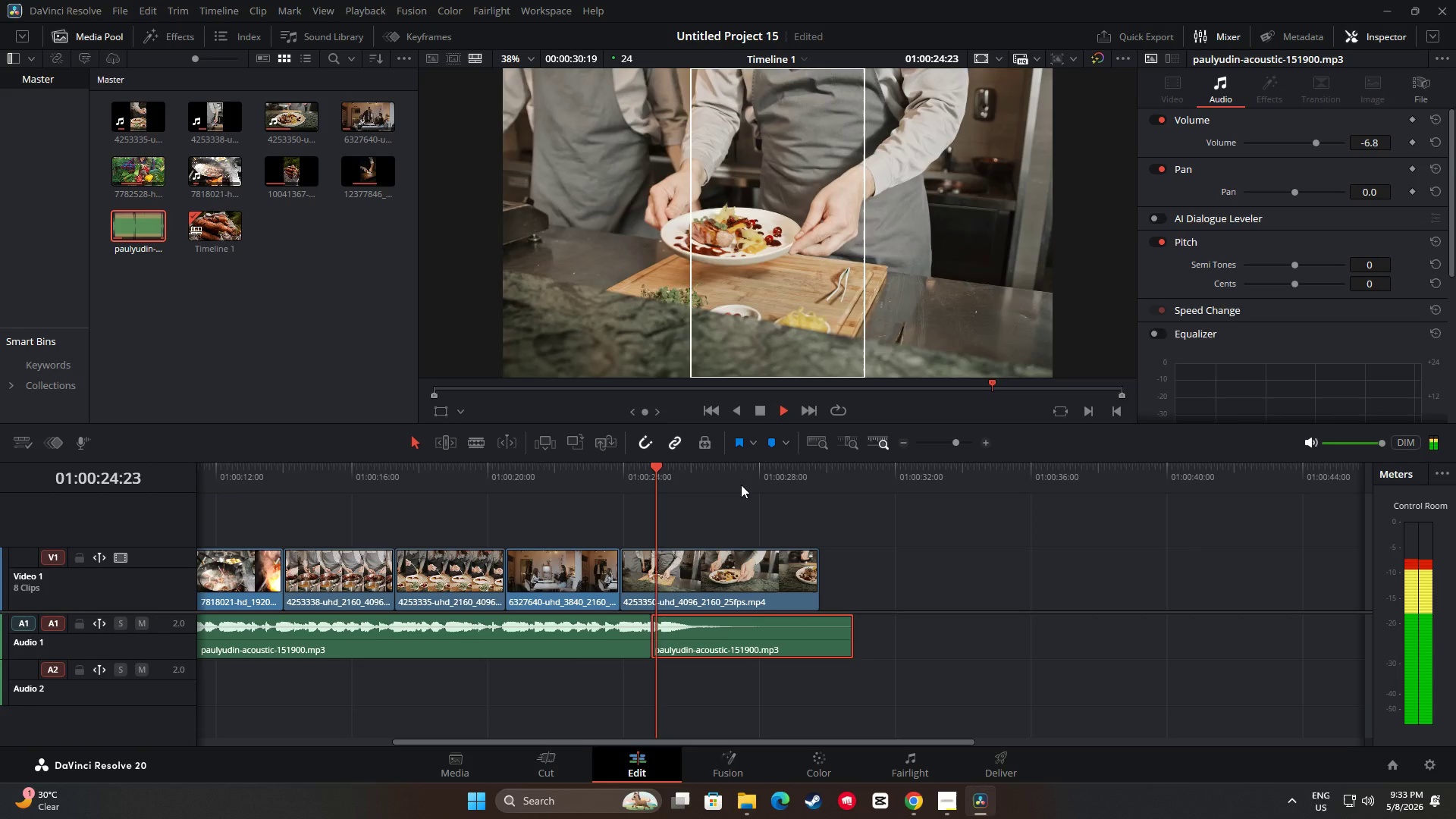 
key(Space)
 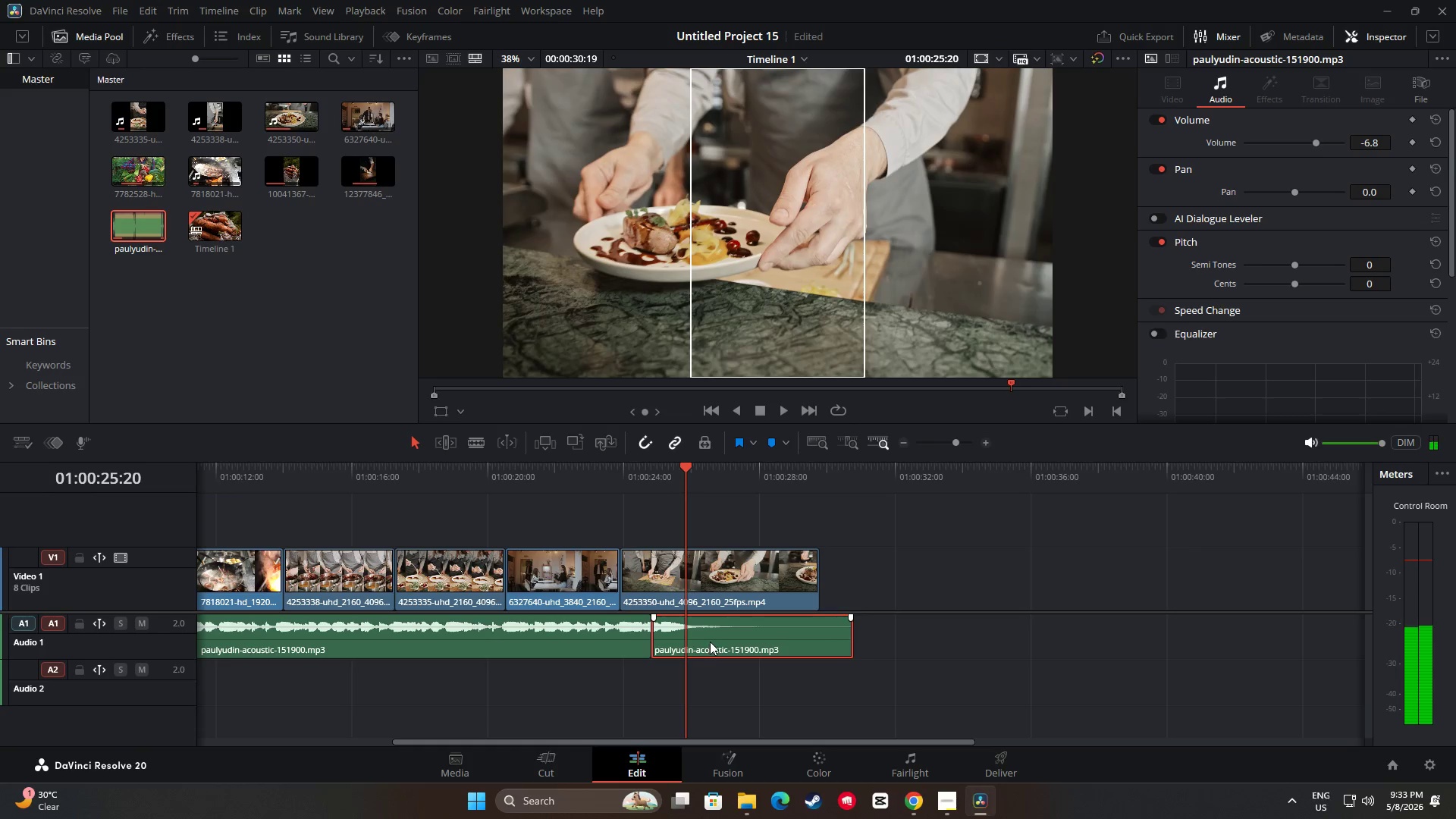 
left_click_drag(start_coordinate=[714, 642], to_coordinate=[809, 648])
 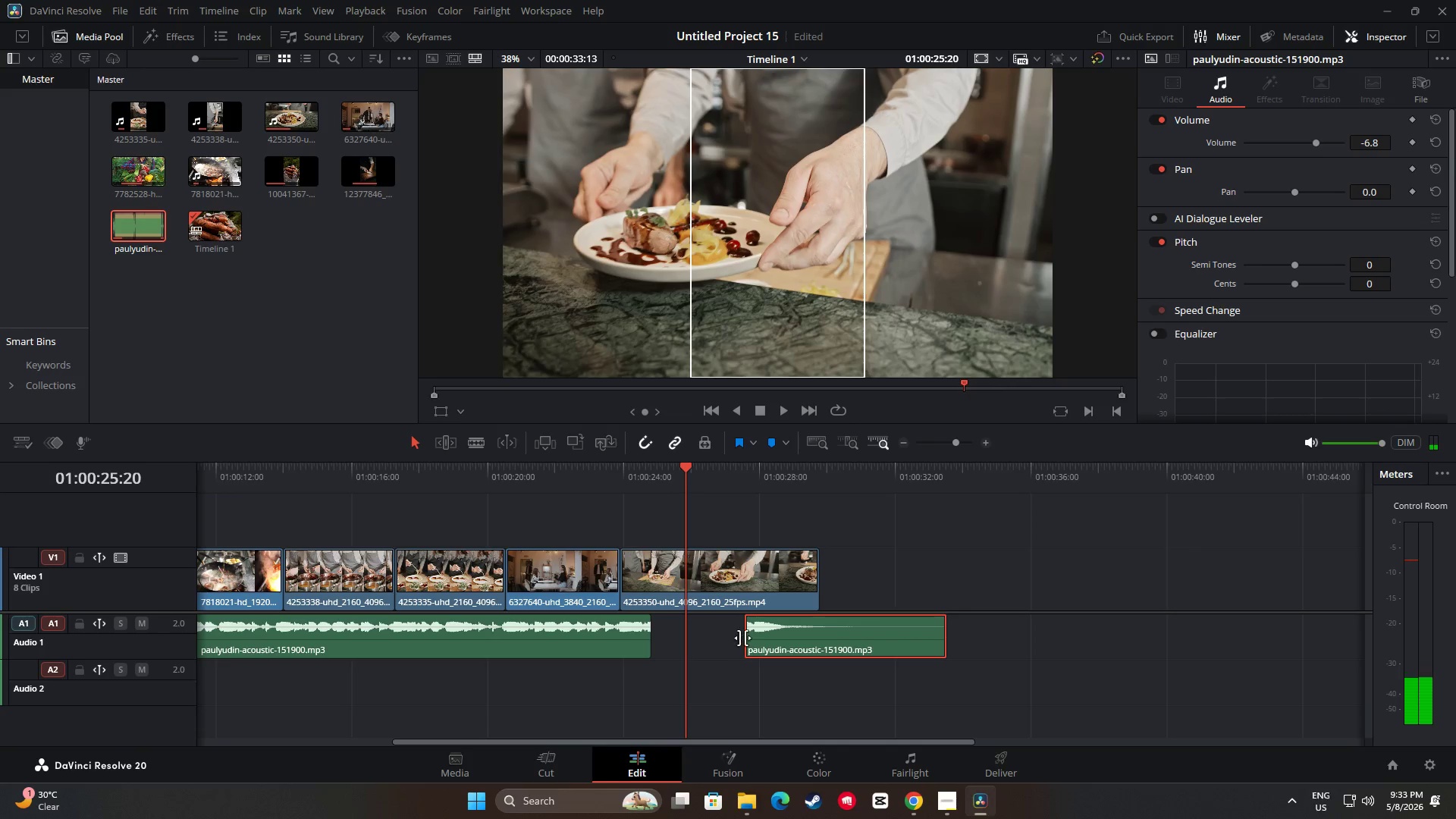 
left_click_drag(start_coordinate=[742, 638], to_coordinate=[687, 640])
 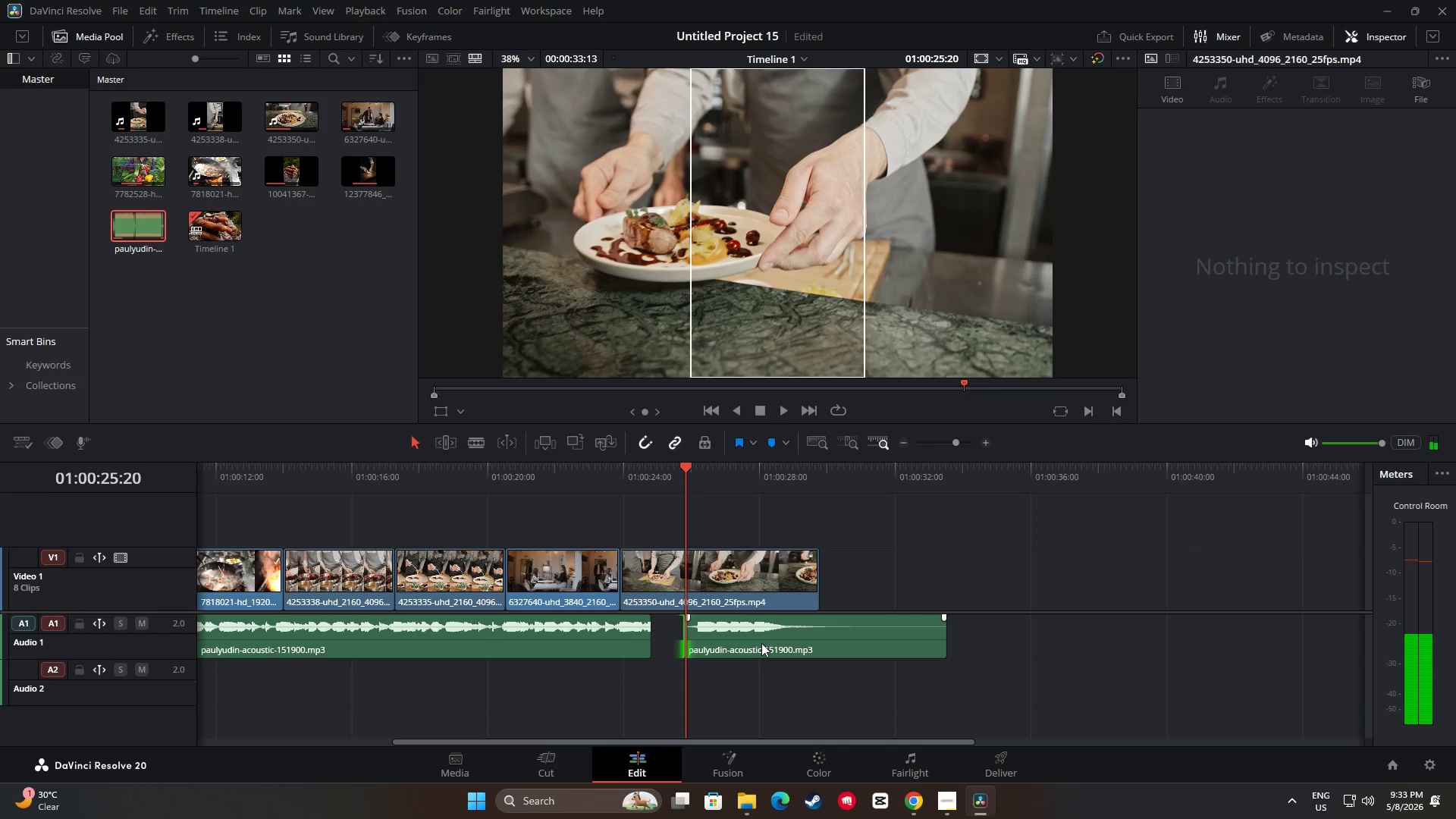 
left_click_drag(start_coordinate=[791, 638], to_coordinate=[769, 642])
 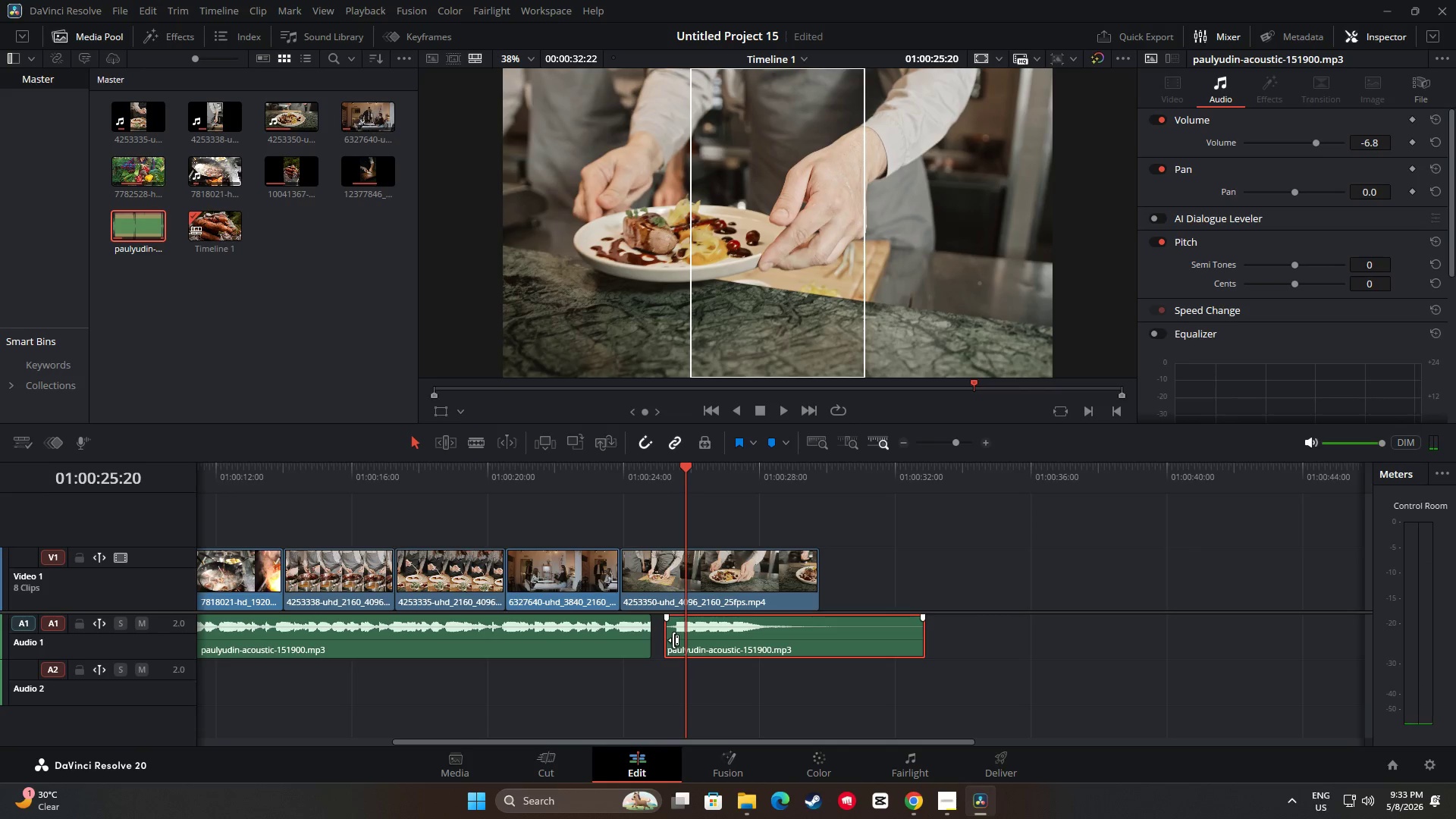 
left_click_drag(start_coordinate=[672, 640], to_coordinate=[684, 641])
 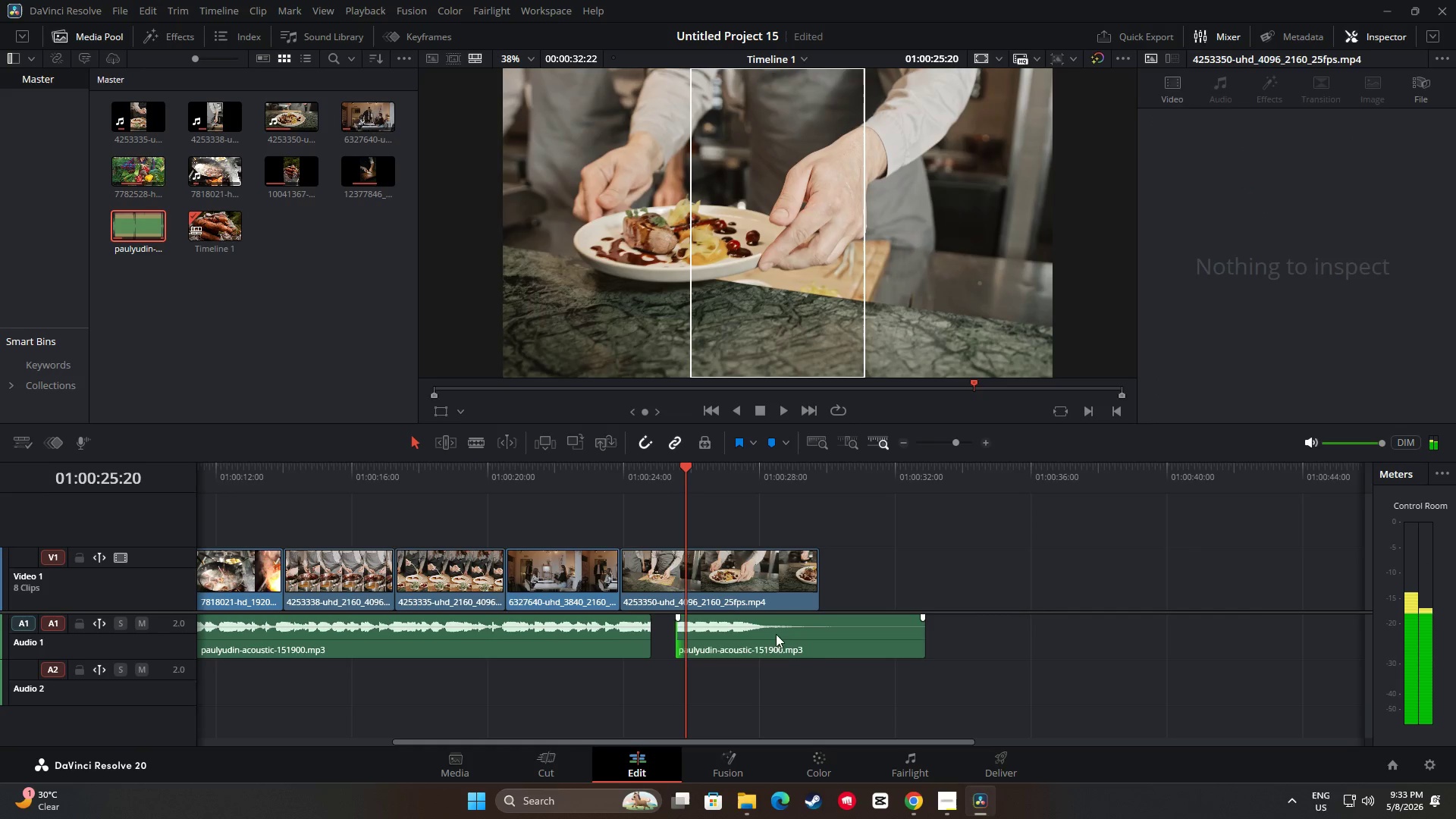 
left_click_drag(start_coordinate=[777, 634], to_coordinate=[723, 634])
 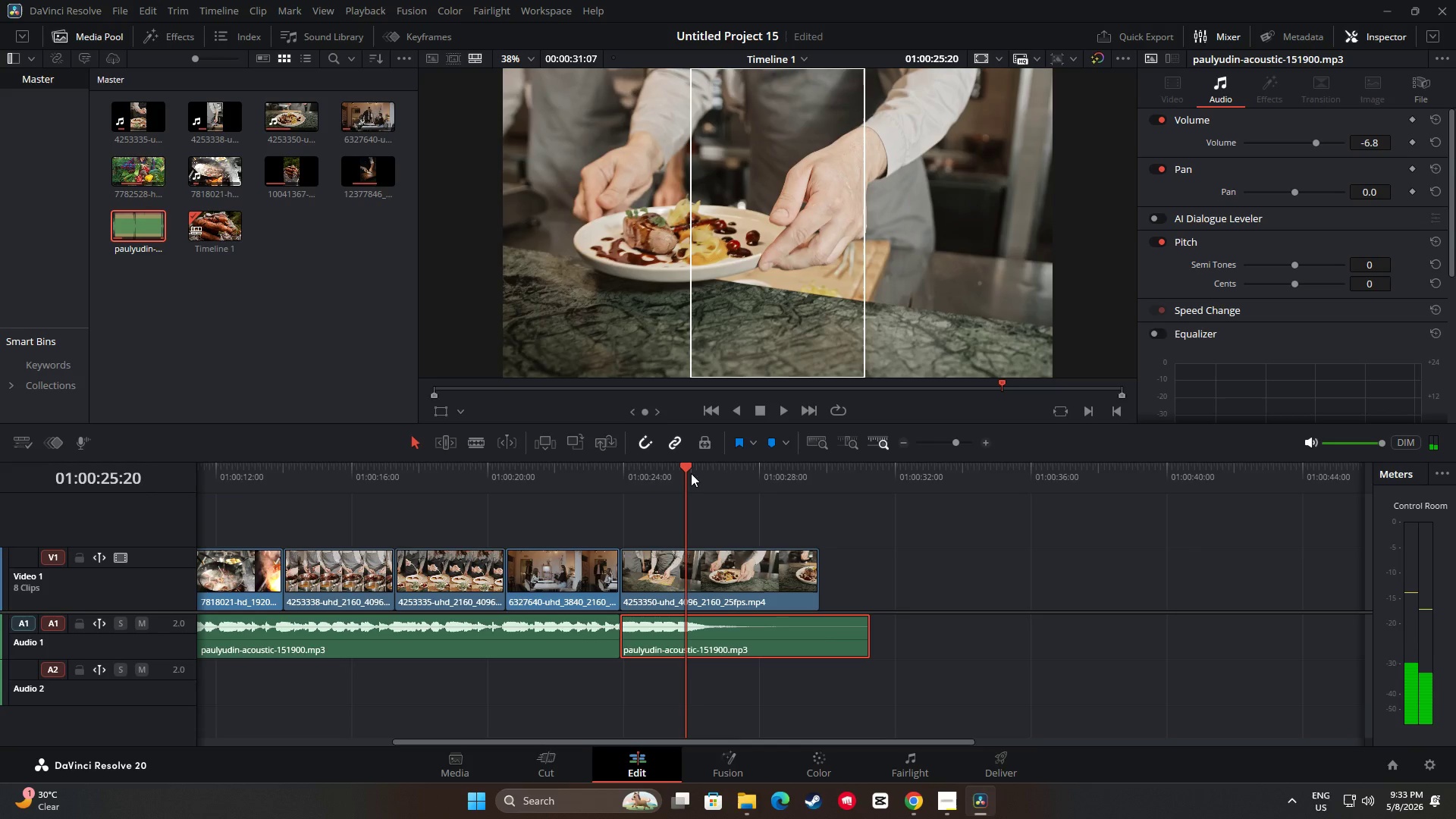 
left_click_drag(start_coordinate=[684, 470], to_coordinate=[593, 479])
 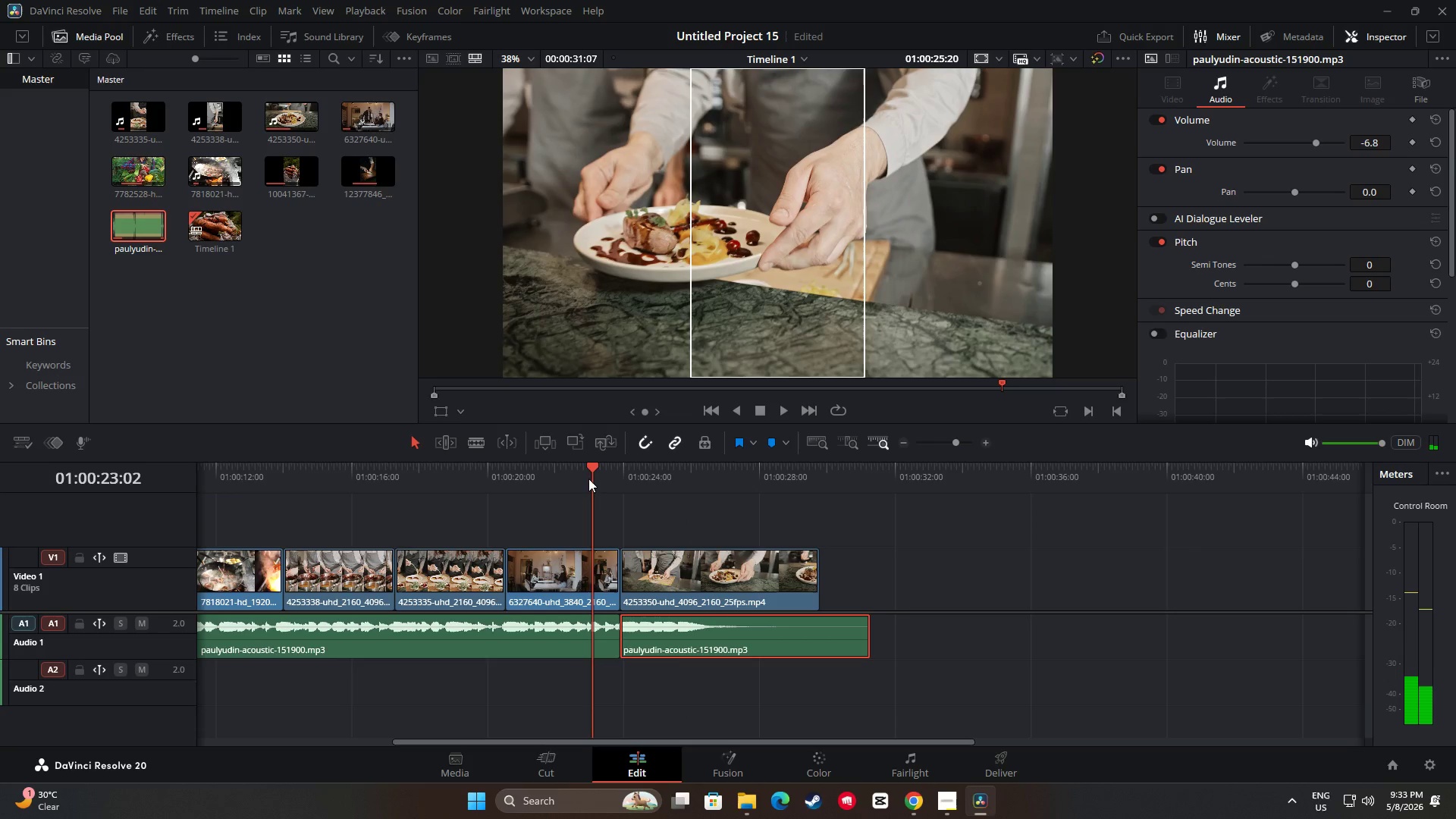 
key(Space)
 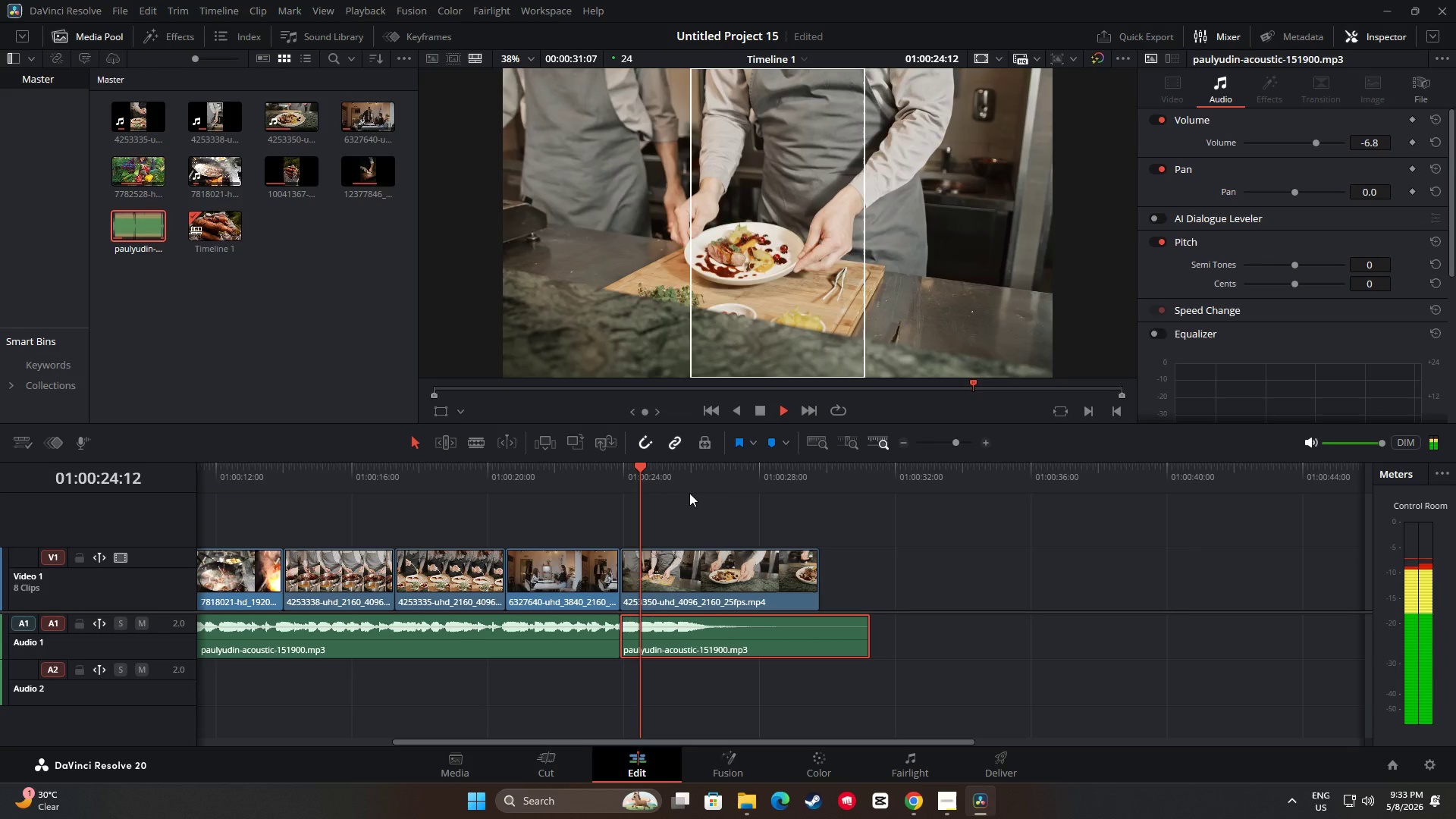 
key(Space)
 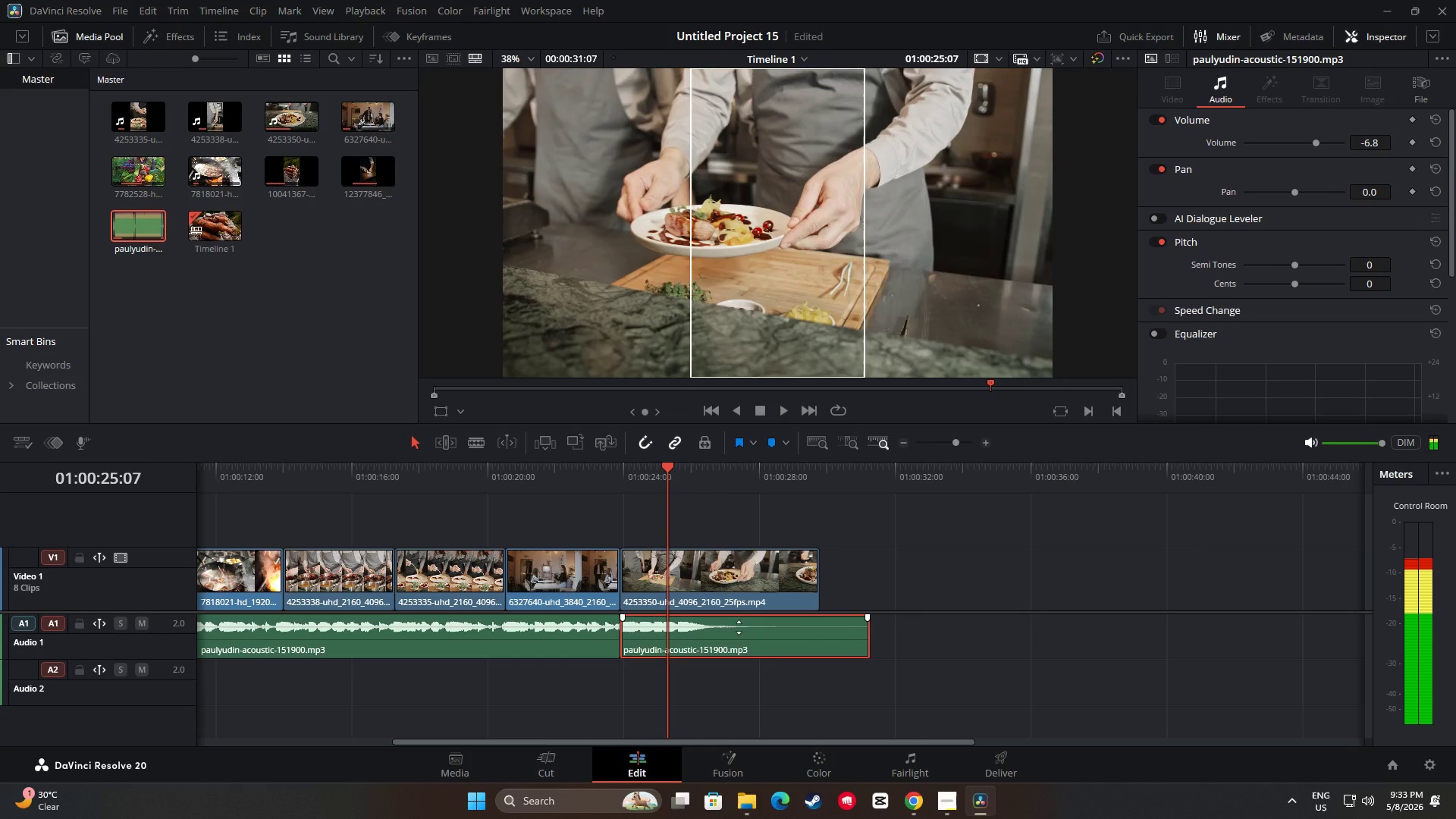 
left_click_drag(start_coordinate=[725, 634], to_coordinate=[908, 637])
 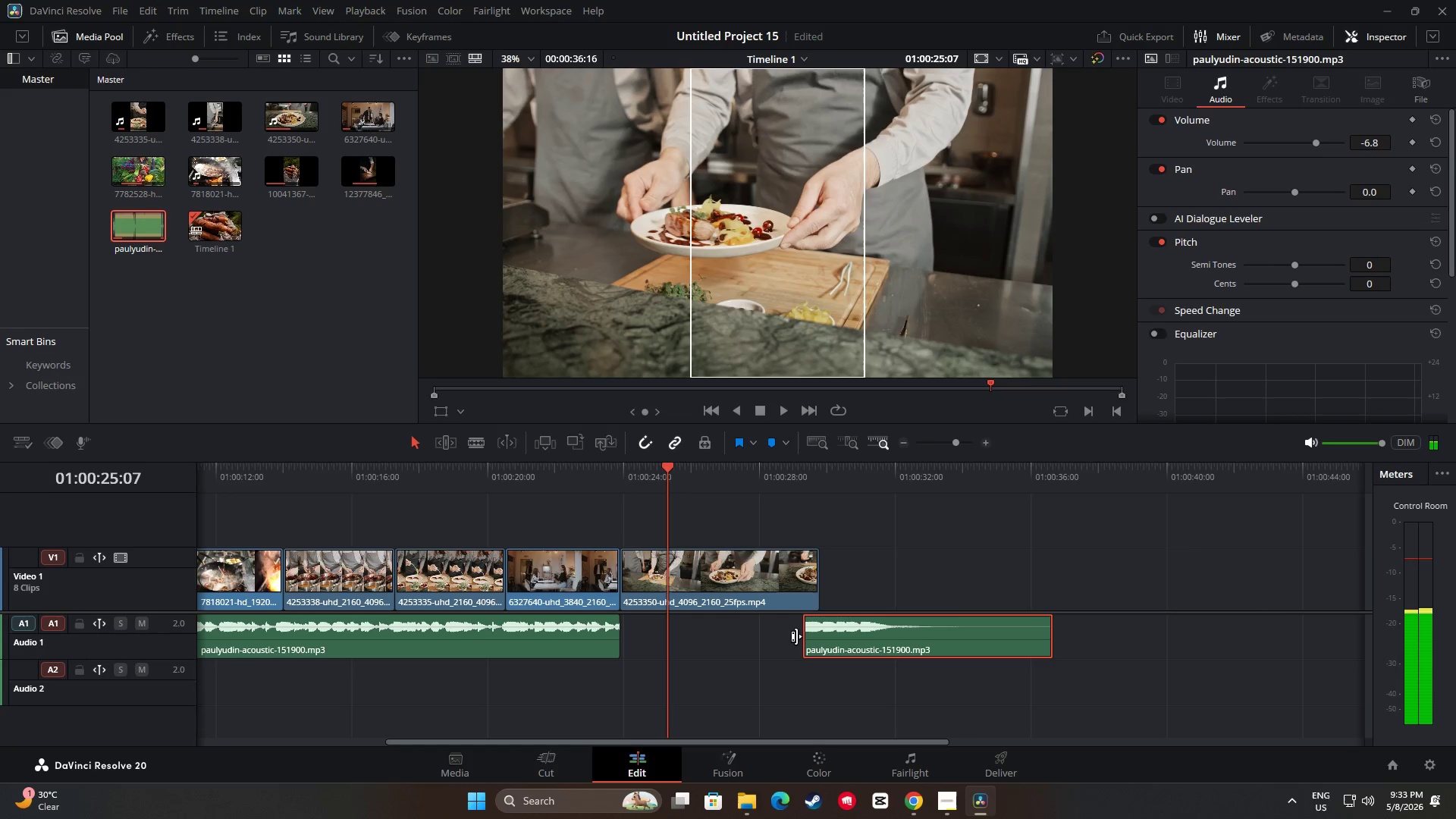 
left_click_drag(start_coordinate=[799, 636], to_coordinate=[770, 635])
 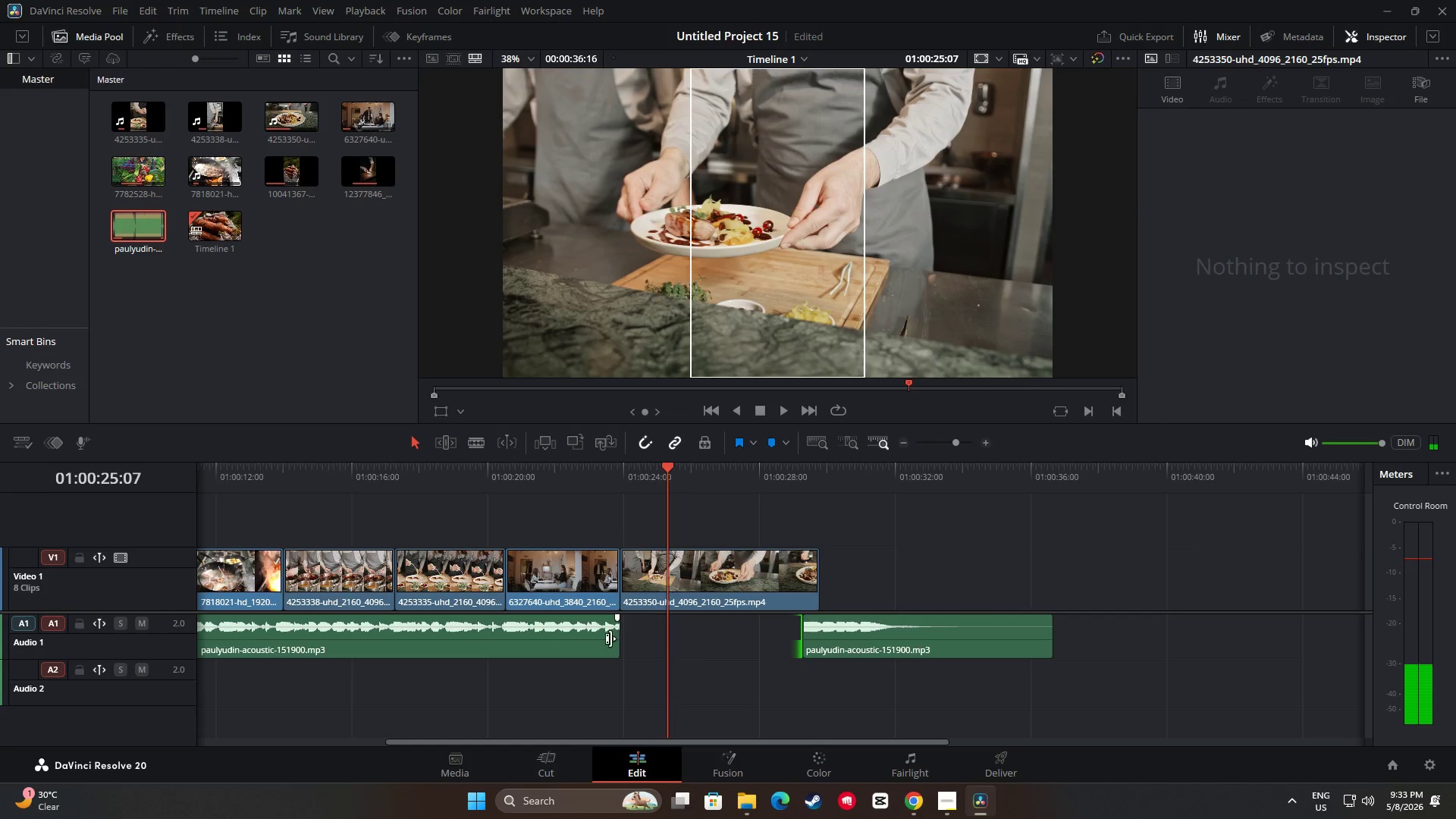 
left_click_drag(start_coordinate=[617, 638], to_coordinate=[657, 644])
 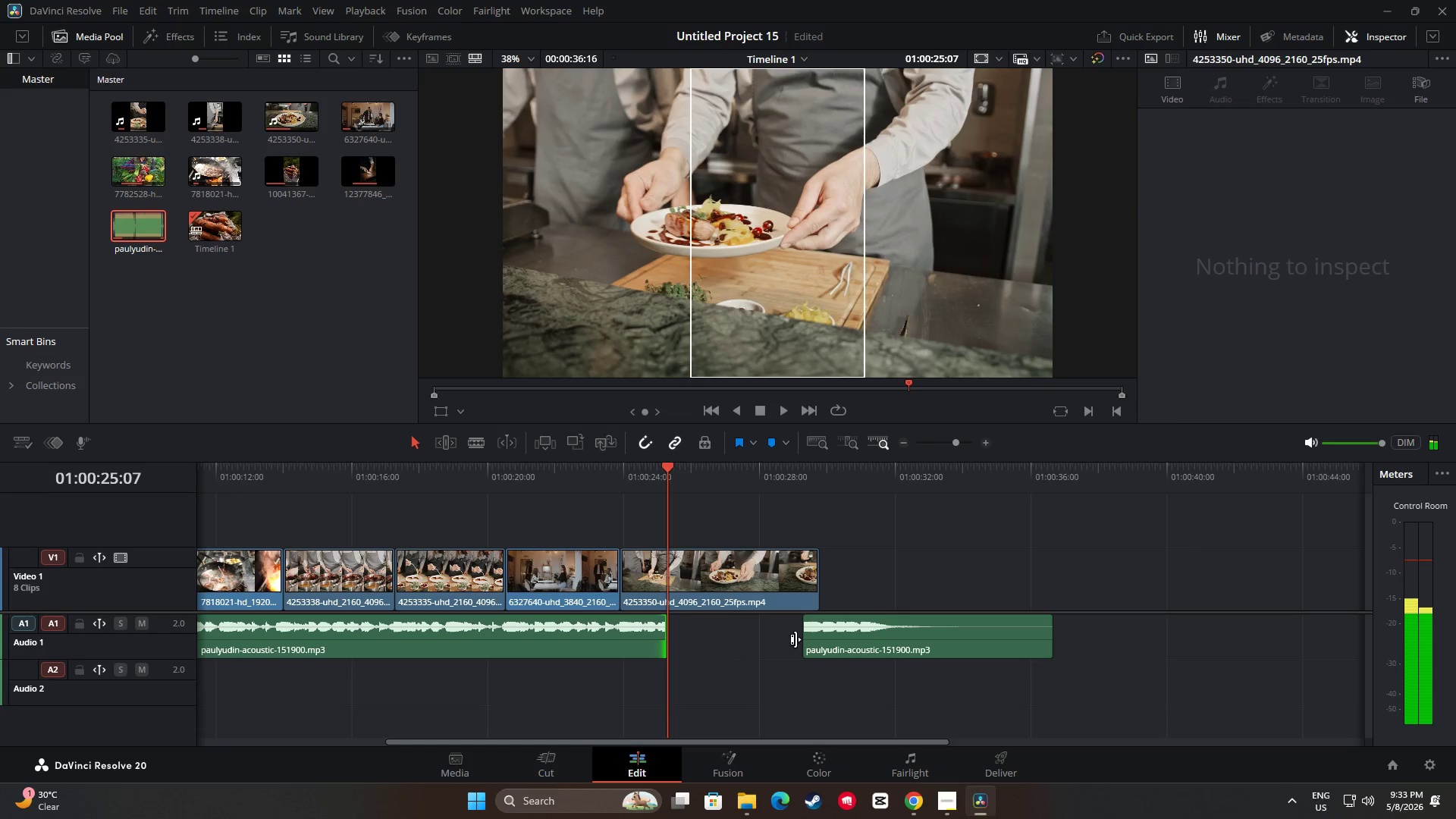 
left_click_drag(start_coordinate=[799, 639], to_coordinate=[730, 640])
 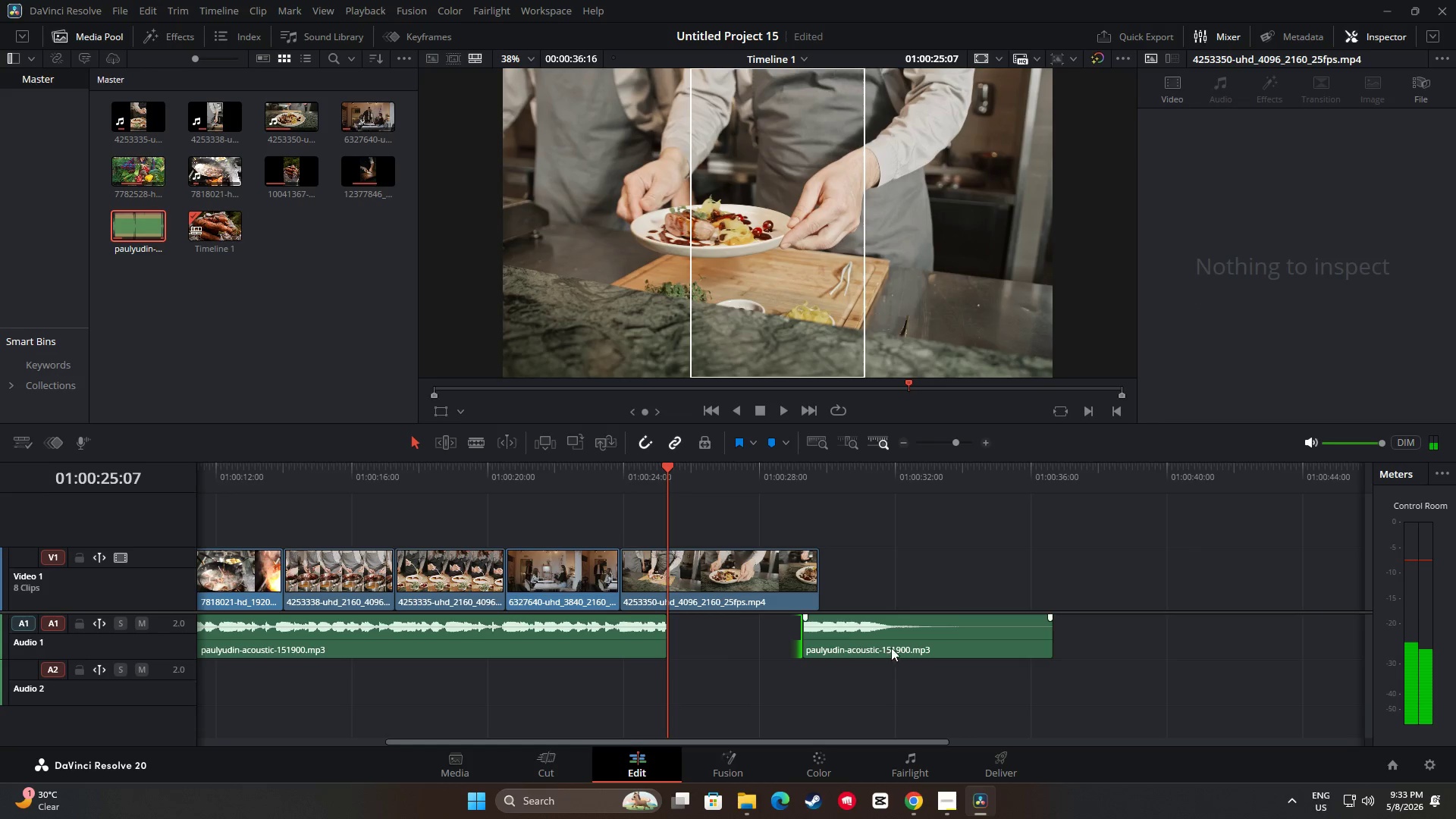 
left_click_drag(start_coordinate=[911, 648], to_coordinate=[953, 642])
 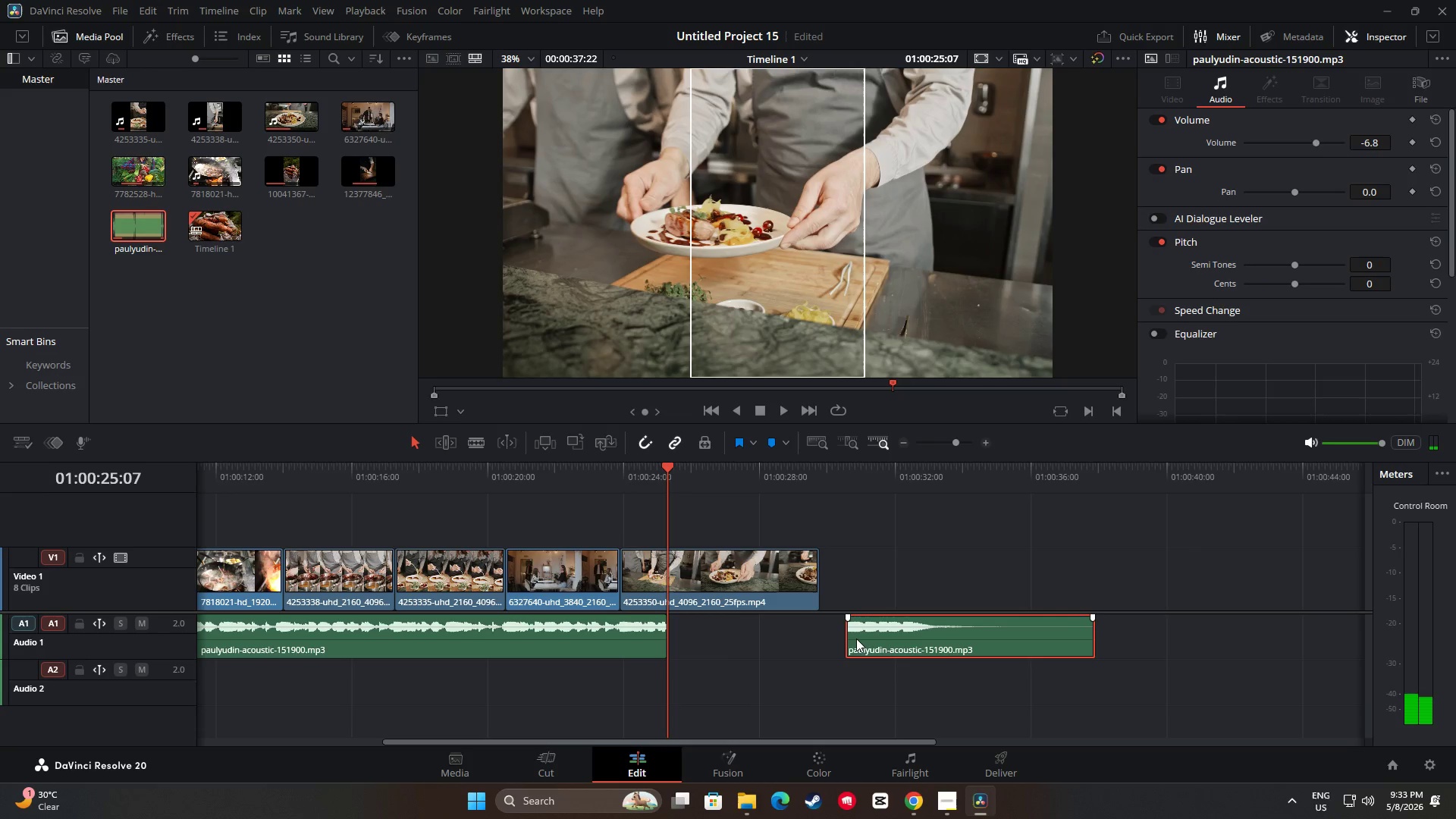 
left_click_drag(start_coordinate=[850, 637], to_coordinate=[714, 638])
 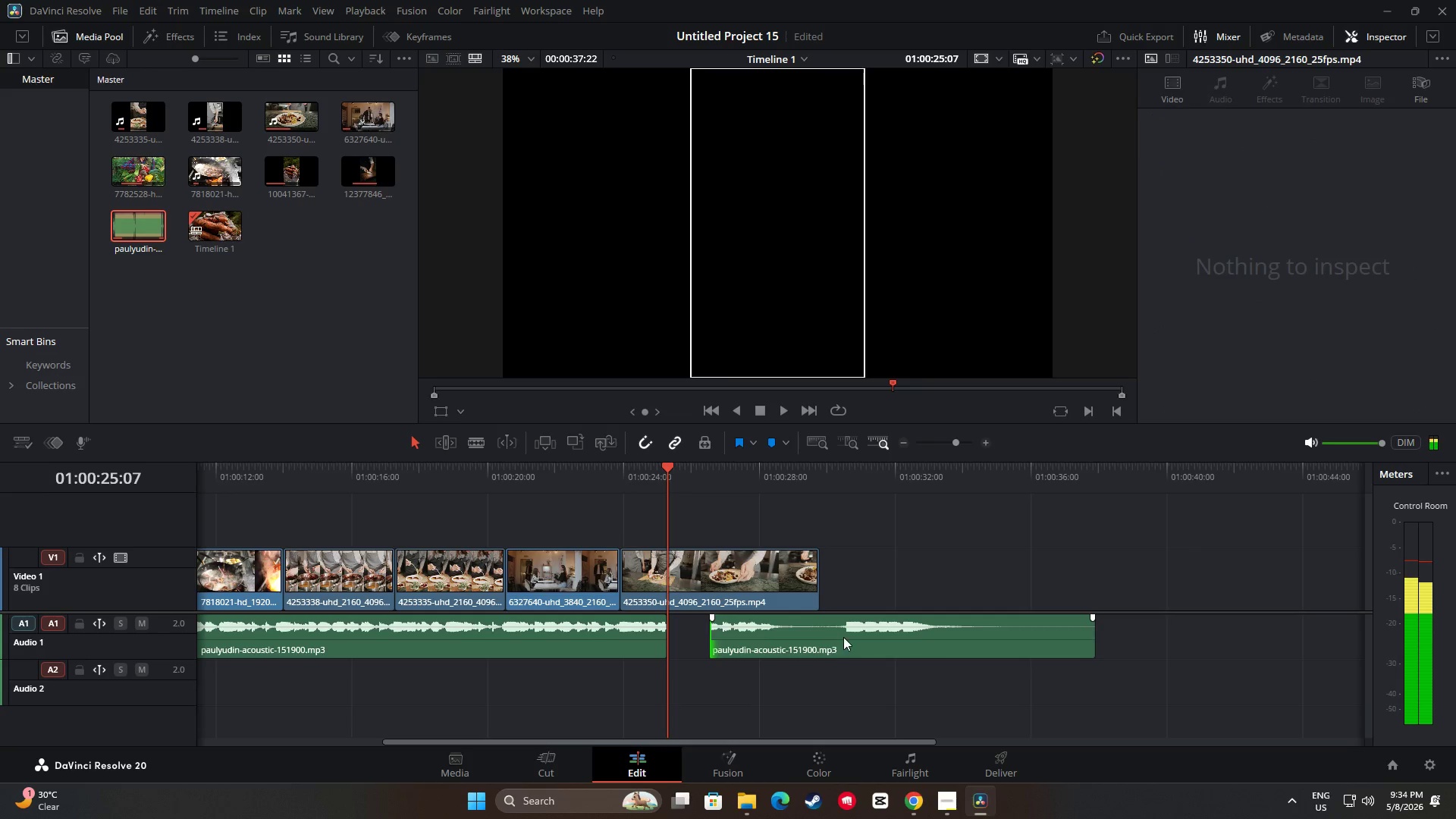 
left_click_drag(start_coordinate=[843, 636], to_coordinate=[867, 633])
 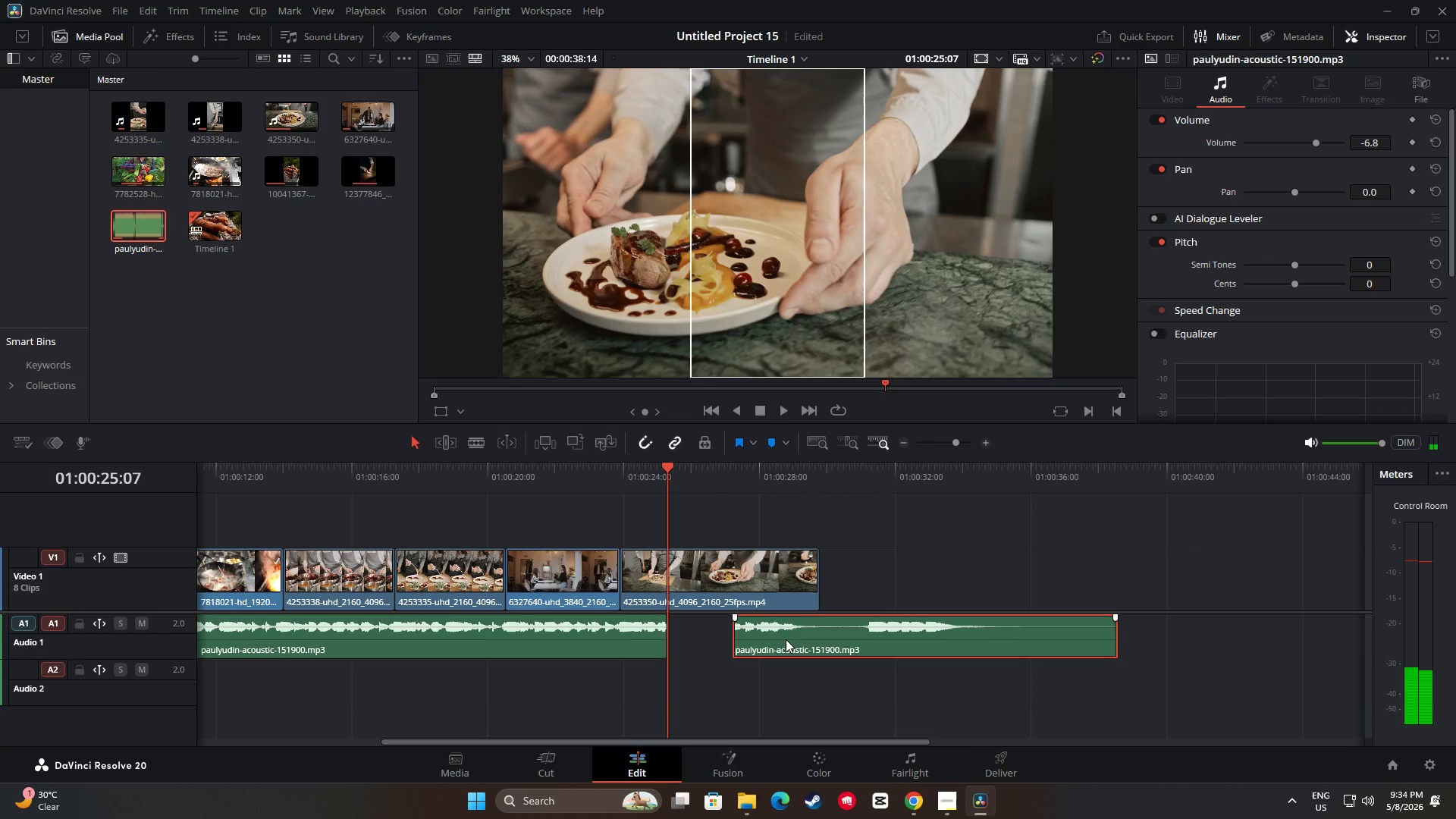 
left_click_drag(start_coordinate=[740, 639], to_coordinate=[689, 640])
 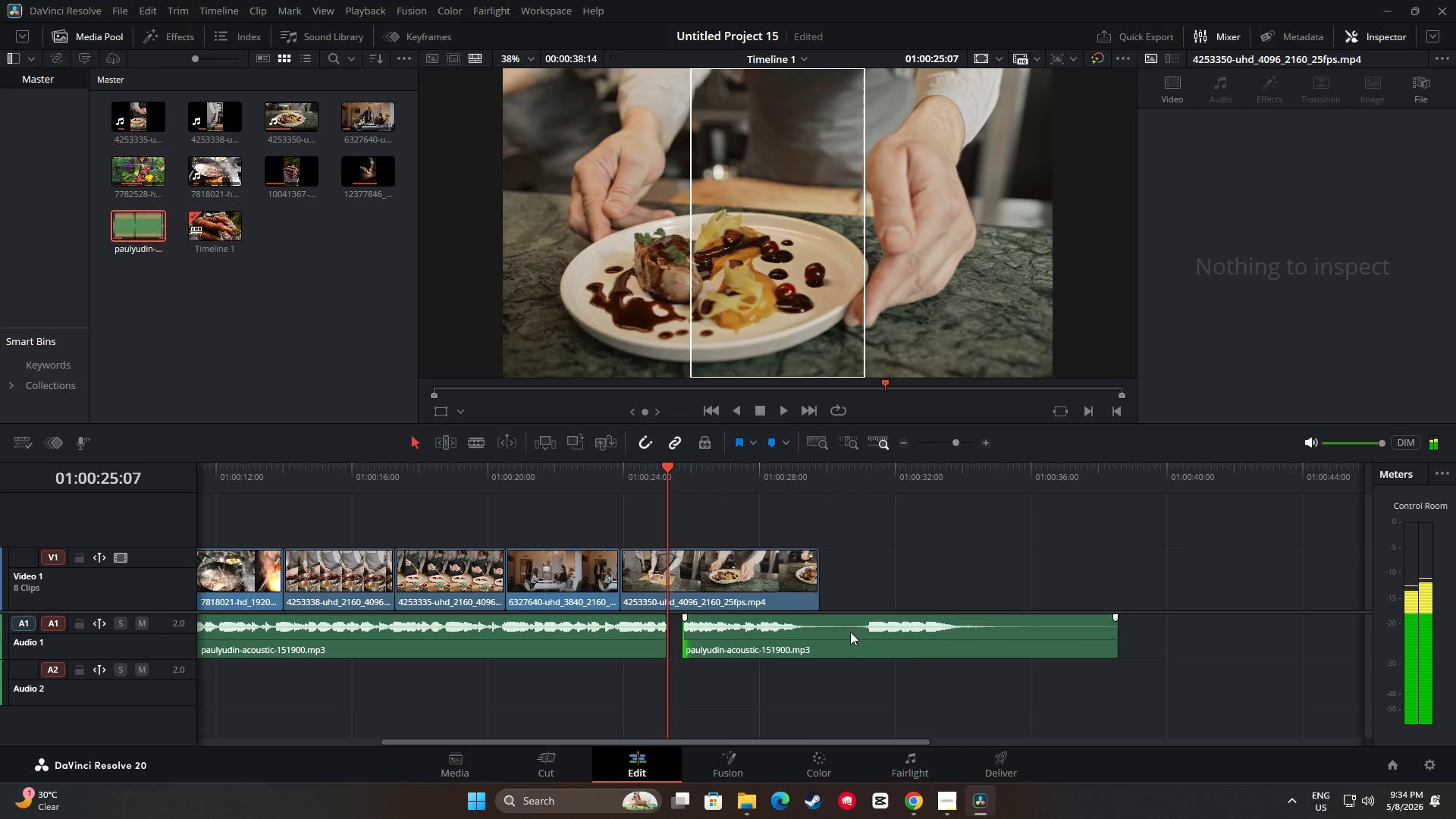 
left_click_drag(start_coordinate=[861, 627], to_coordinate=[843, 627])
 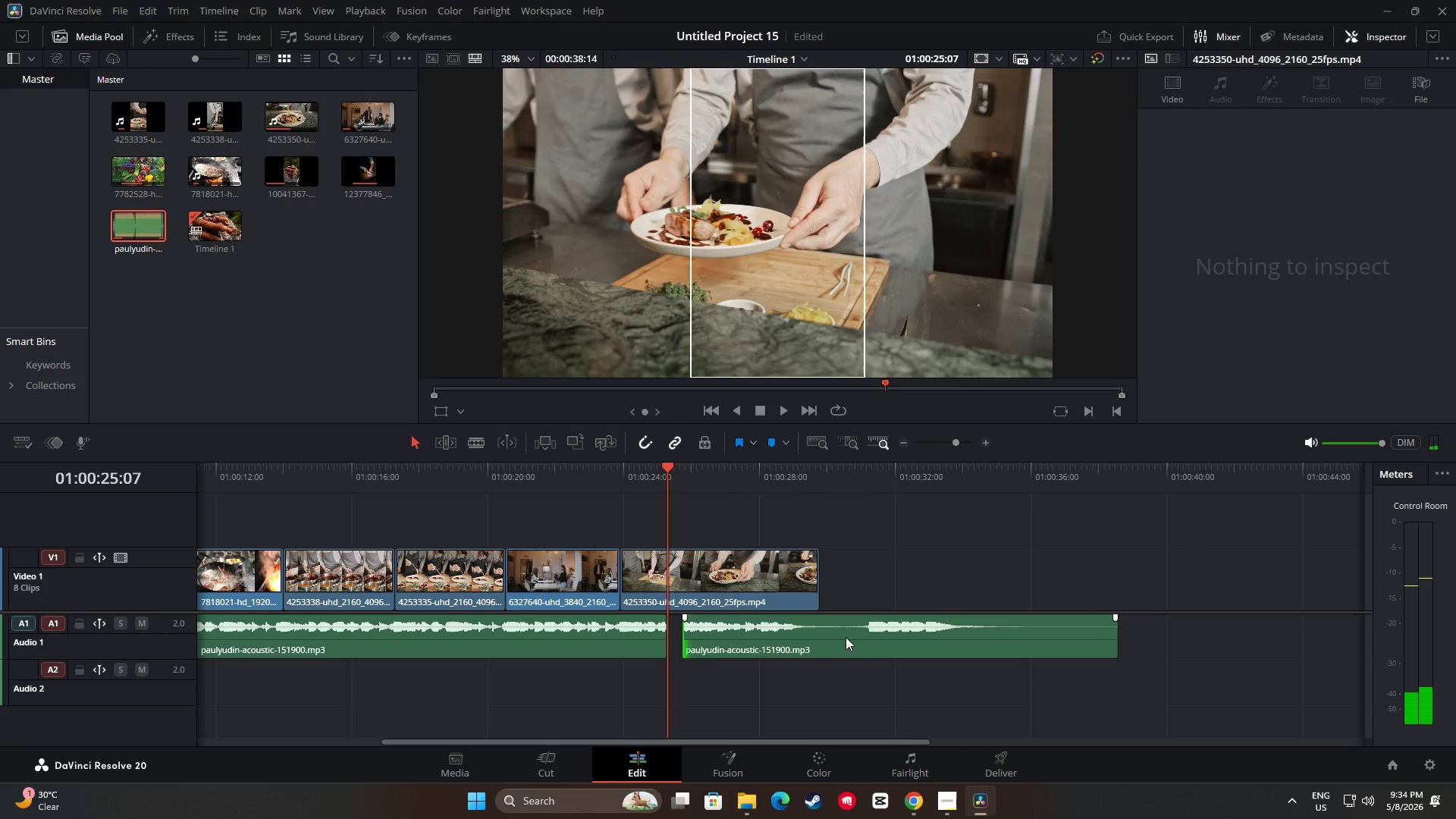 
left_click_drag(start_coordinate=[849, 640], to_coordinate=[834, 640])
 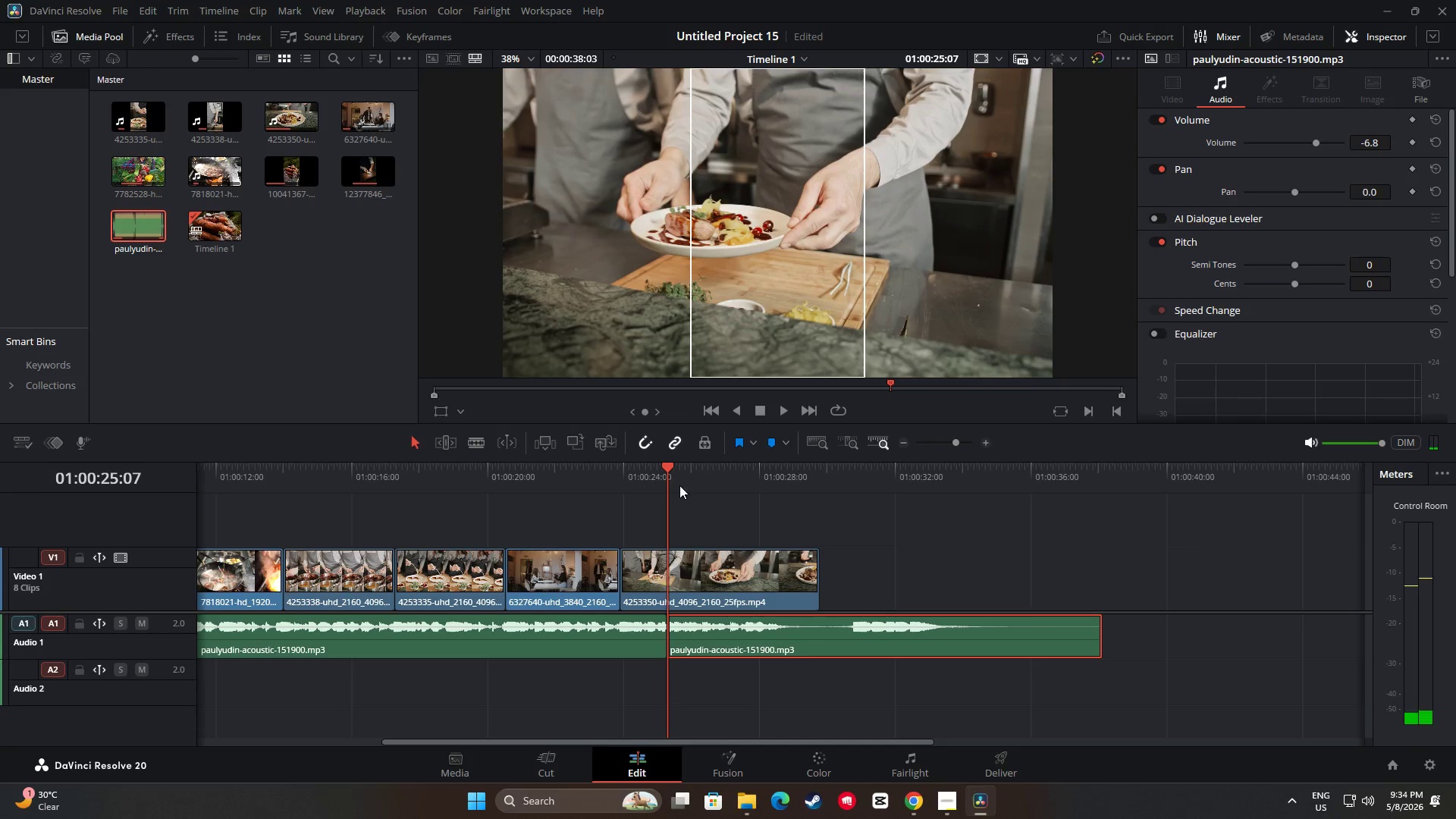 
left_click_drag(start_coordinate=[661, 471], to_coordinate=[603, 474])
 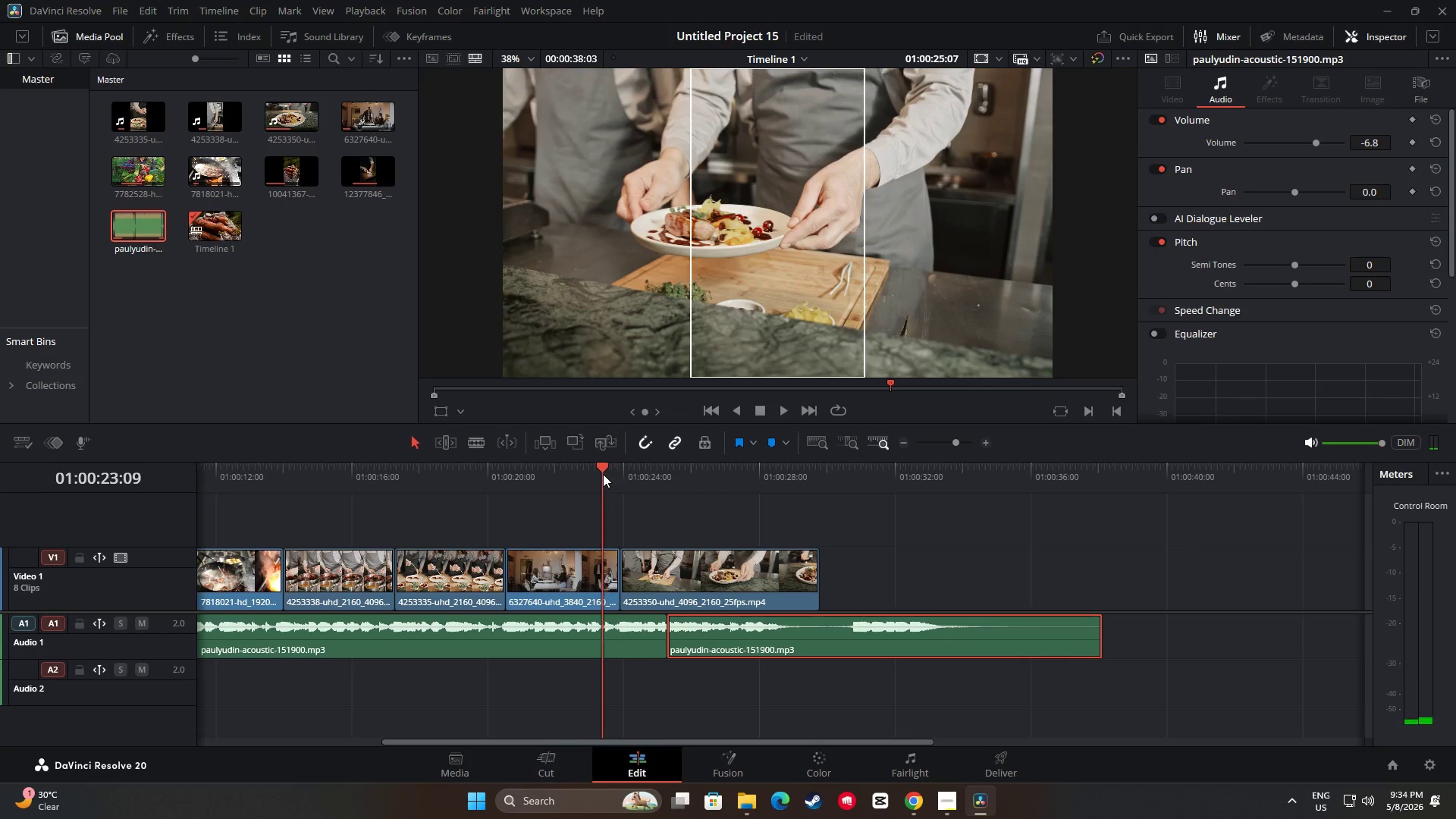 
key(Space)
 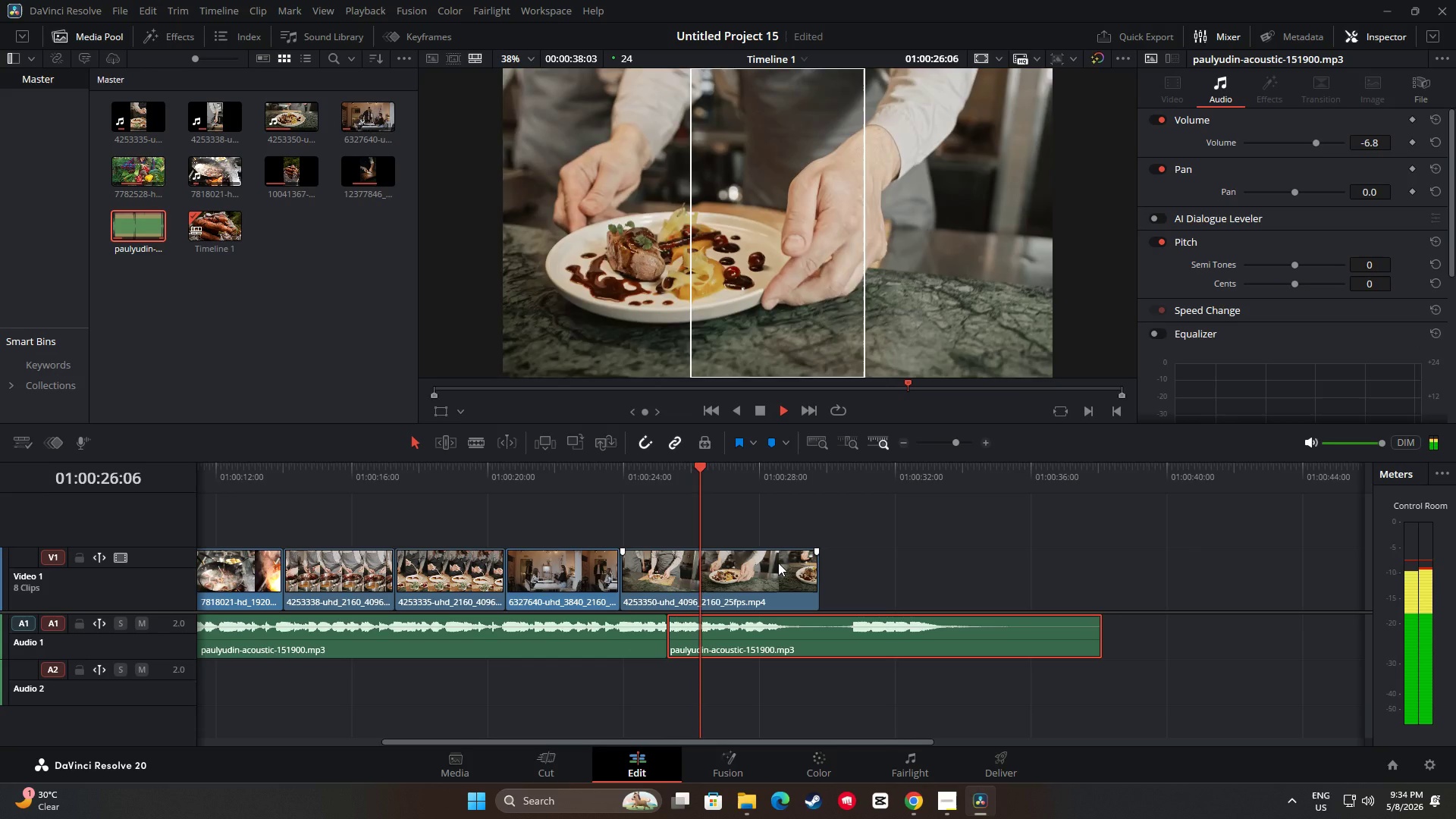 
key(Space)
 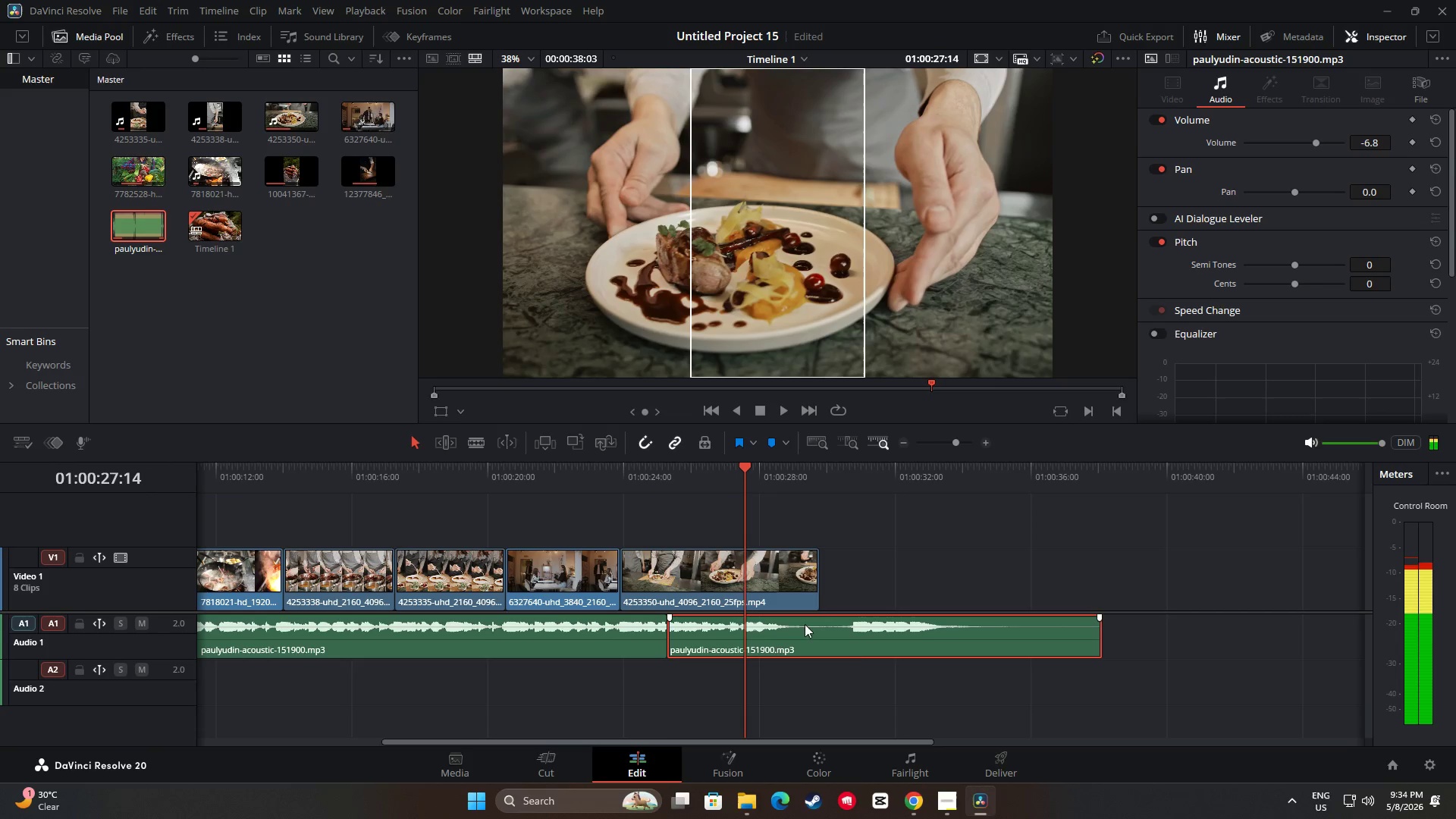 
left_click_drag(start_coordinate=[798, 635], to_coordinate=[879, 633])
 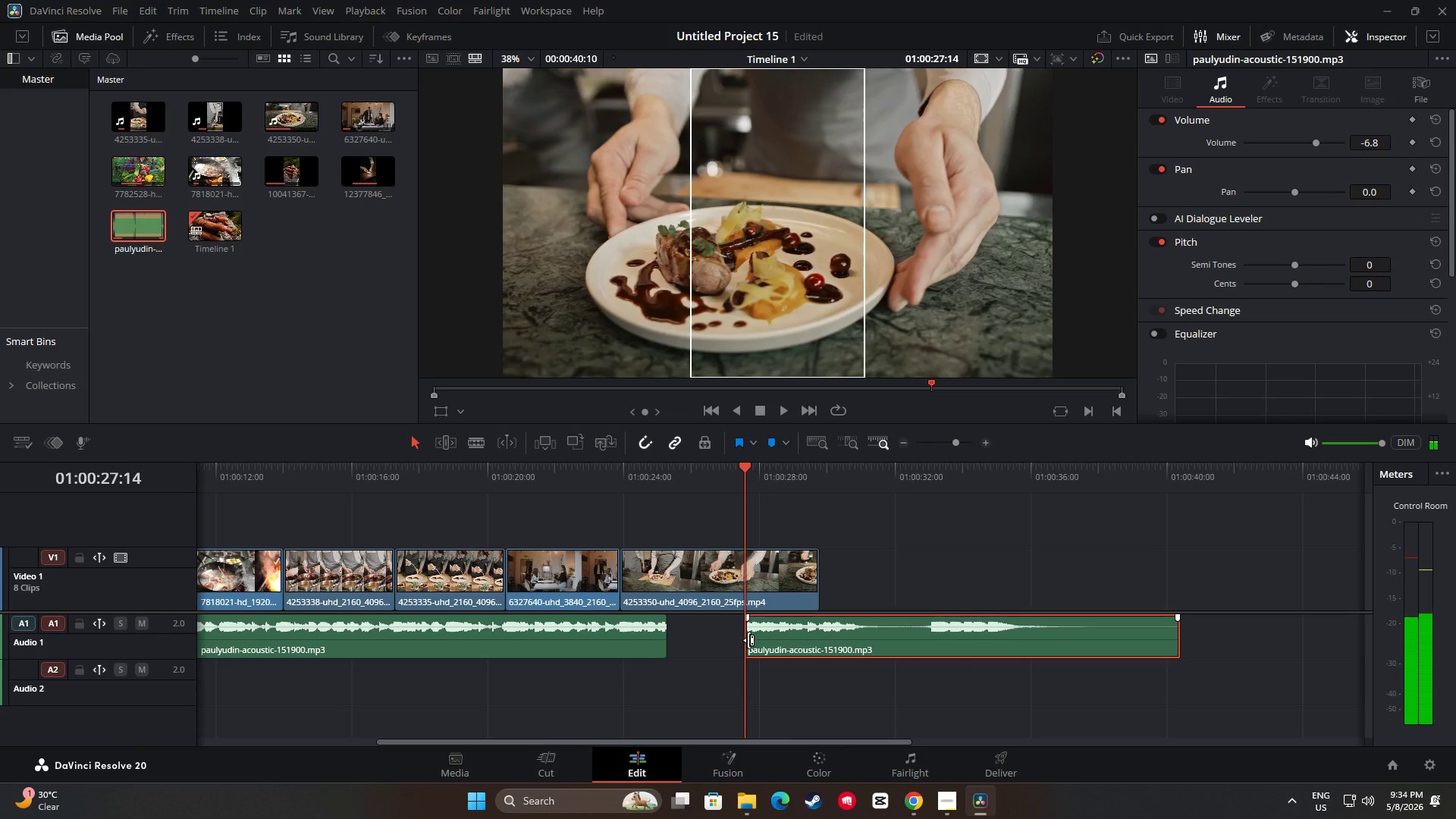 
left_click_drag(start_coordinate=[748, 640], to_coordinate=[707, 640])
 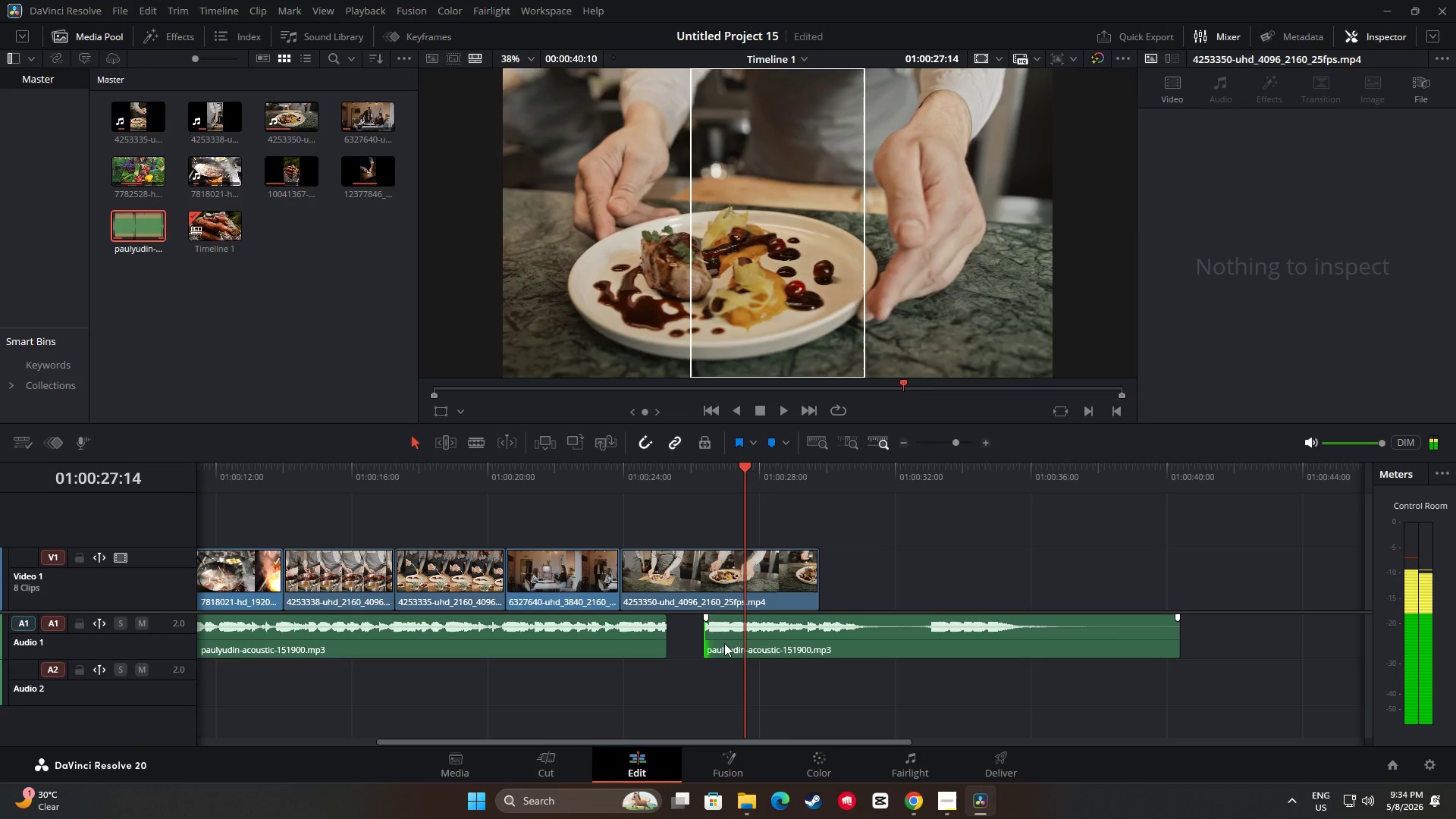 
left_click_drag(start_coordinate=[833, 642], to_coordinate=[898, 640])
 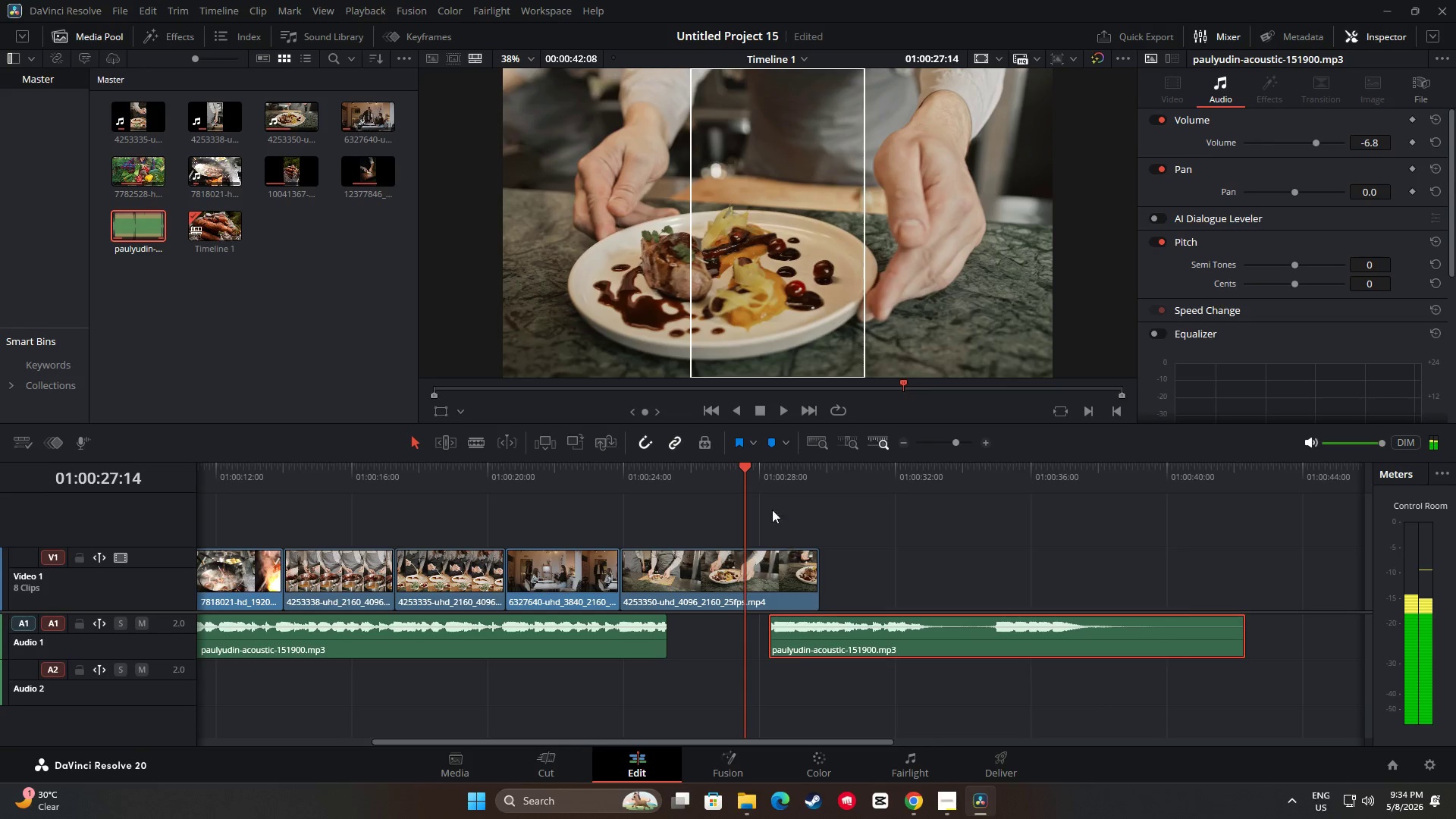 
key(Space)
 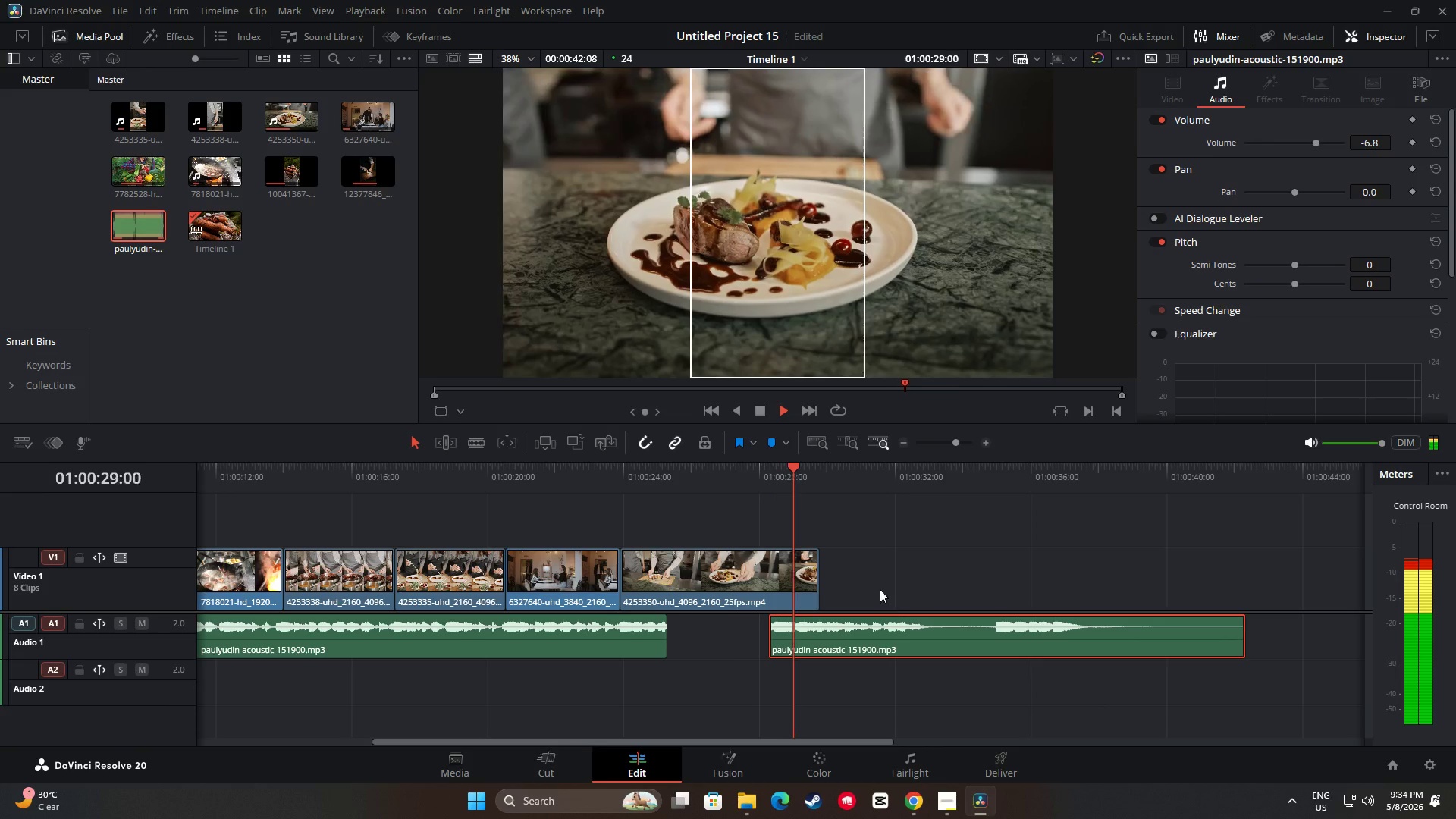 
key(Space)
 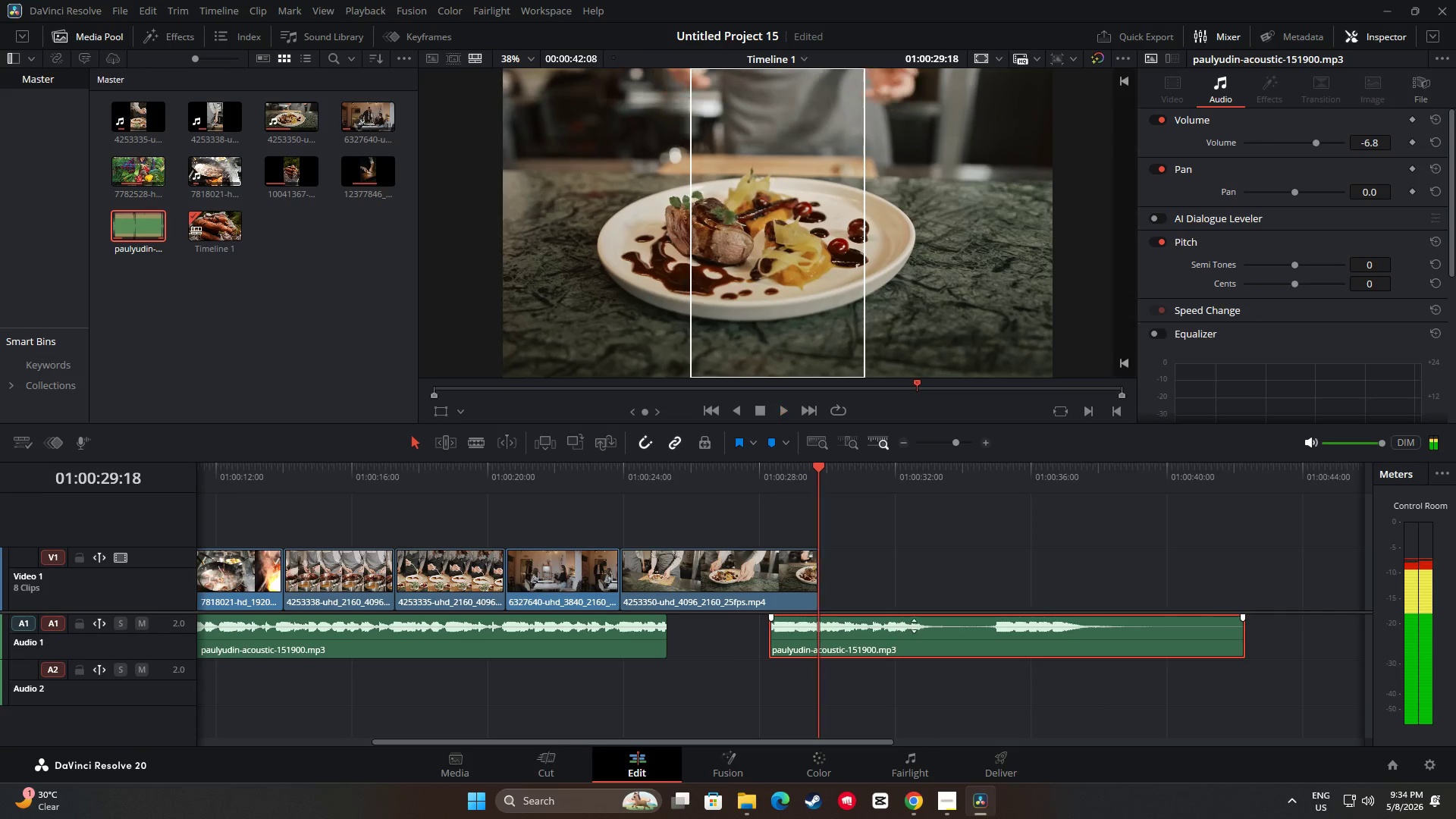 
left_click_drag(start_coordinate=[912, 626], to_coordinate=[833, 632])
 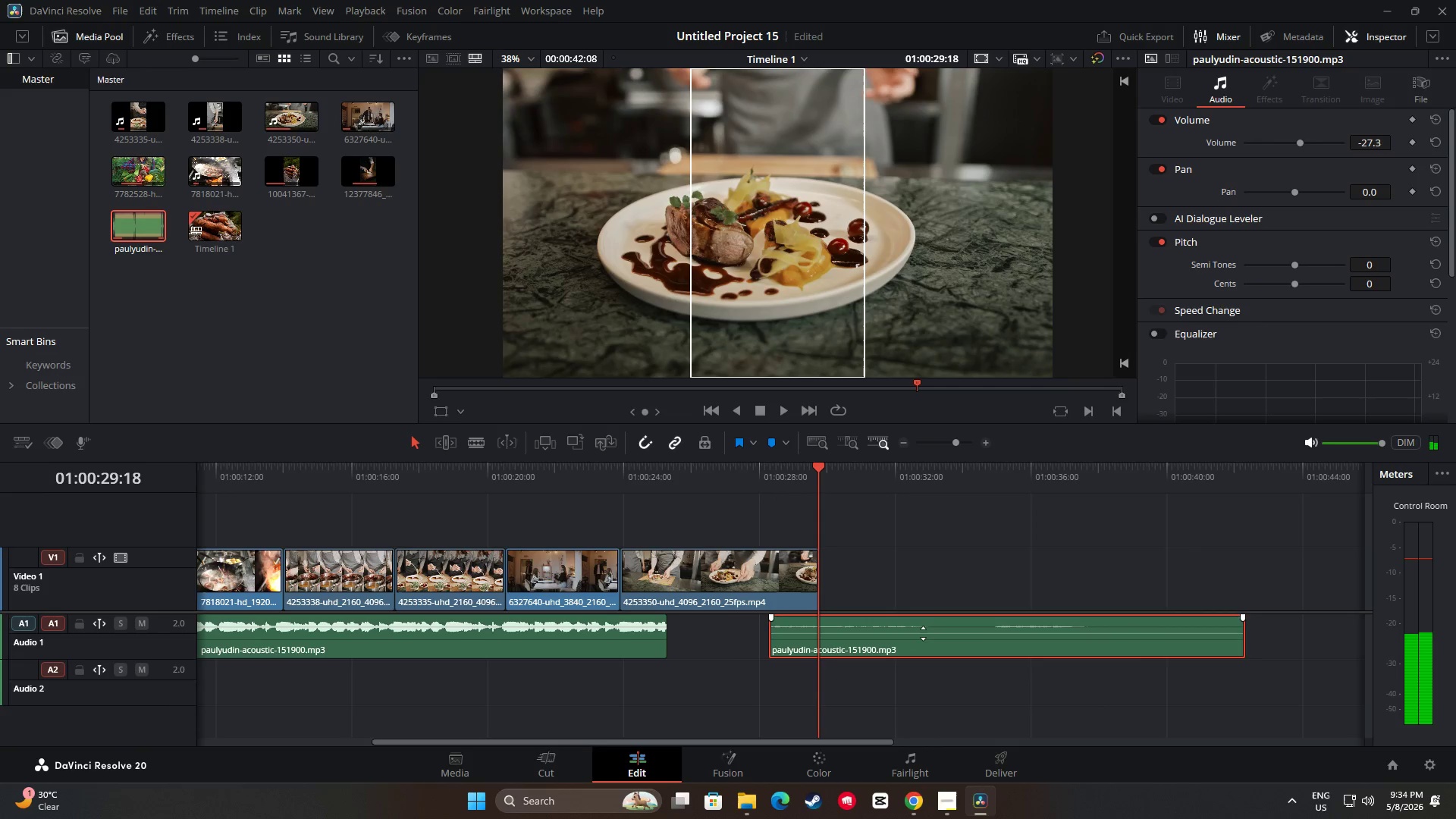 
key(Control+Z)
 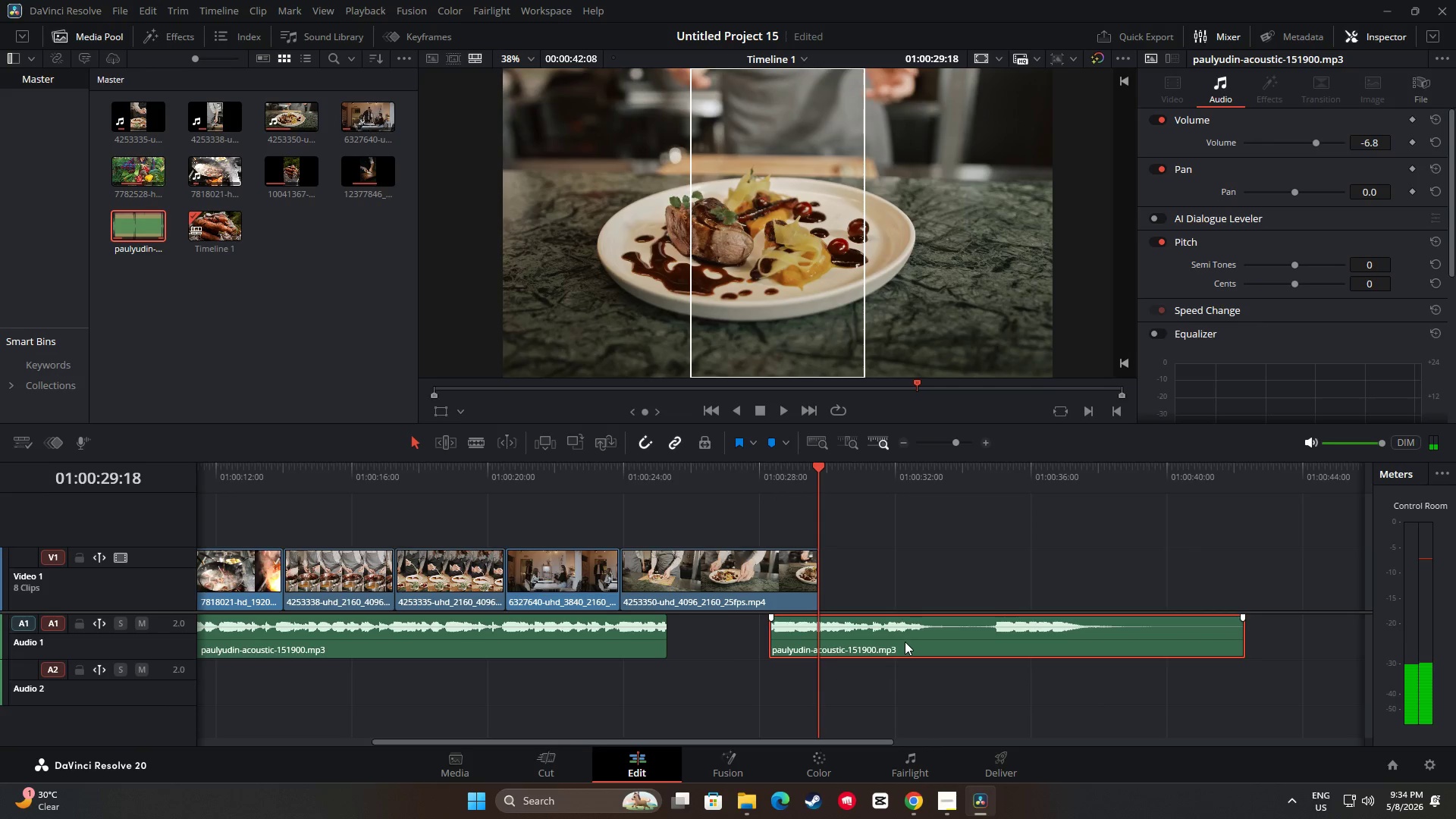 
left_click_drag(start_coordinate=[907, 640], to_coordinate=[752, 638])
 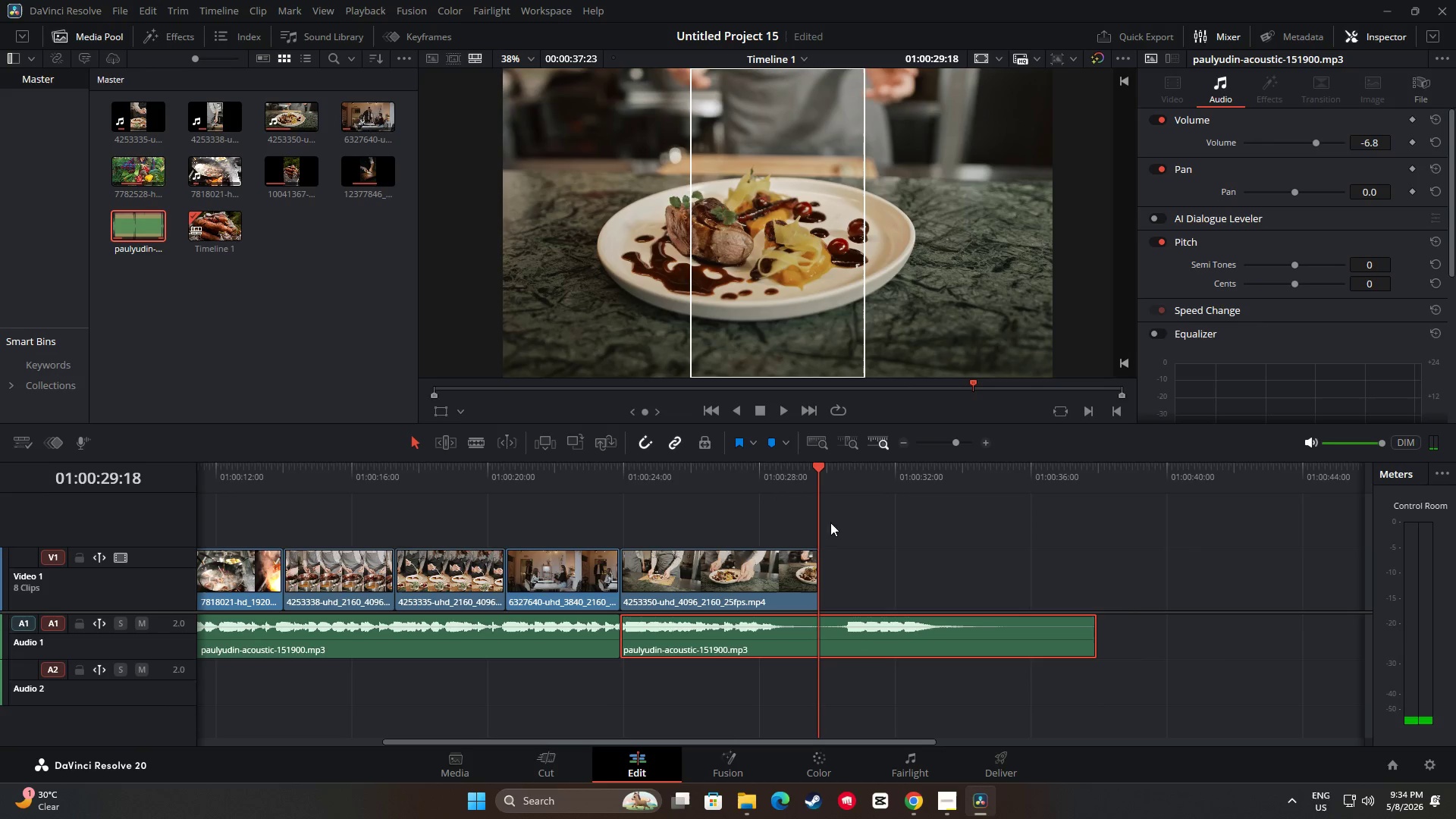 
left_click_drag(start_coordinate=[821, 470], to_coordinate=[601, 480])
 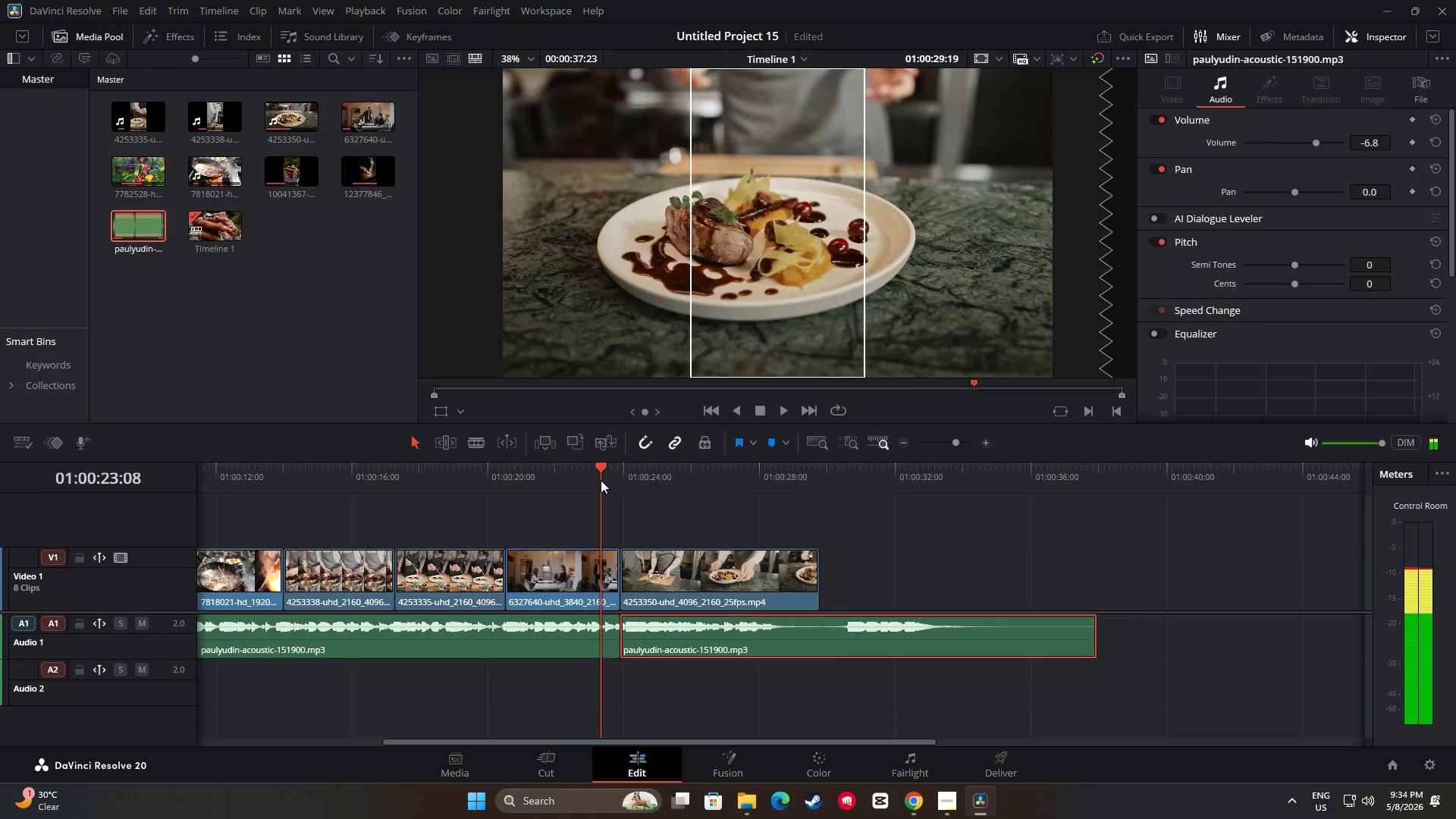 
key(Space)
 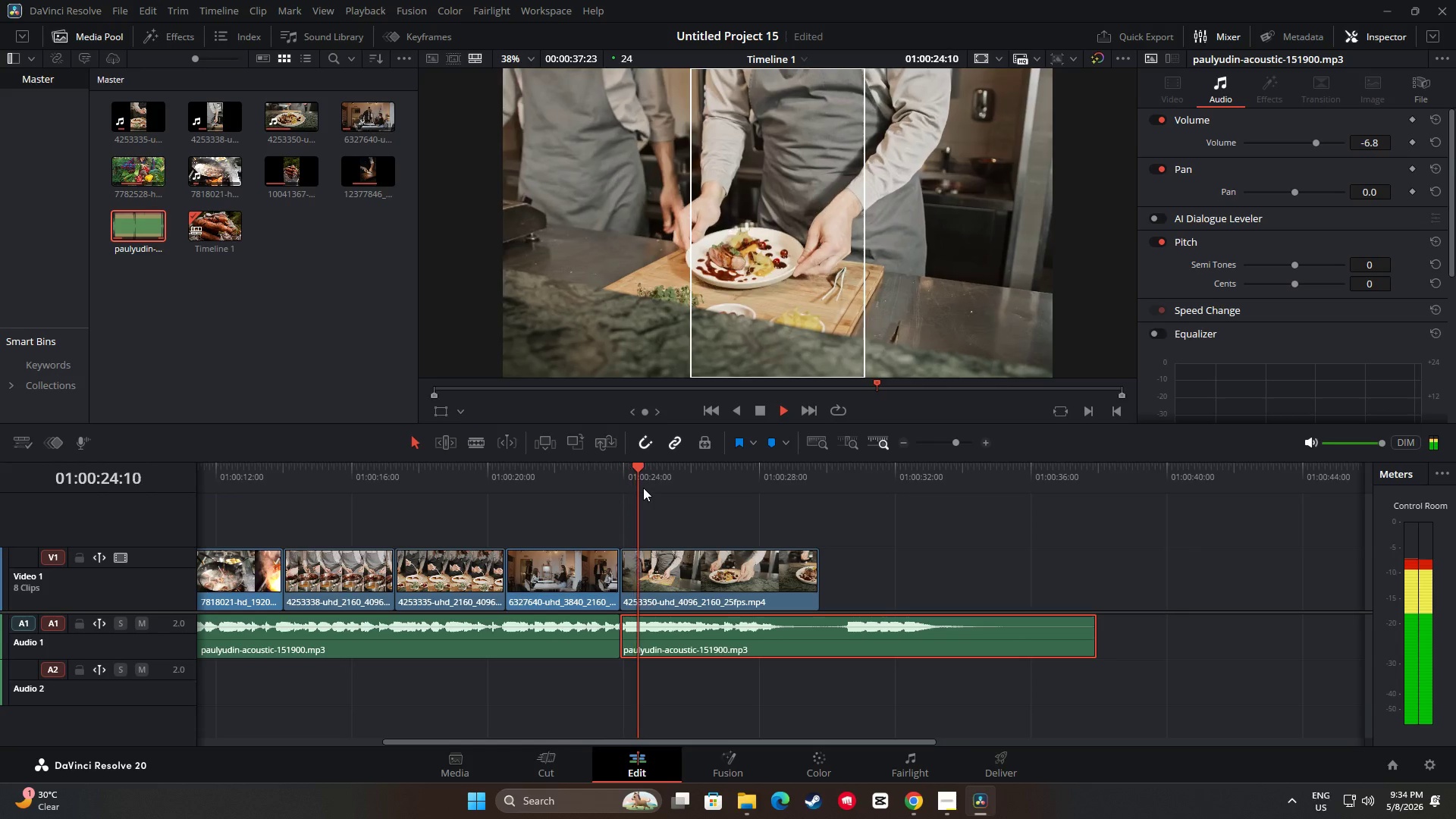 
key(Space)
 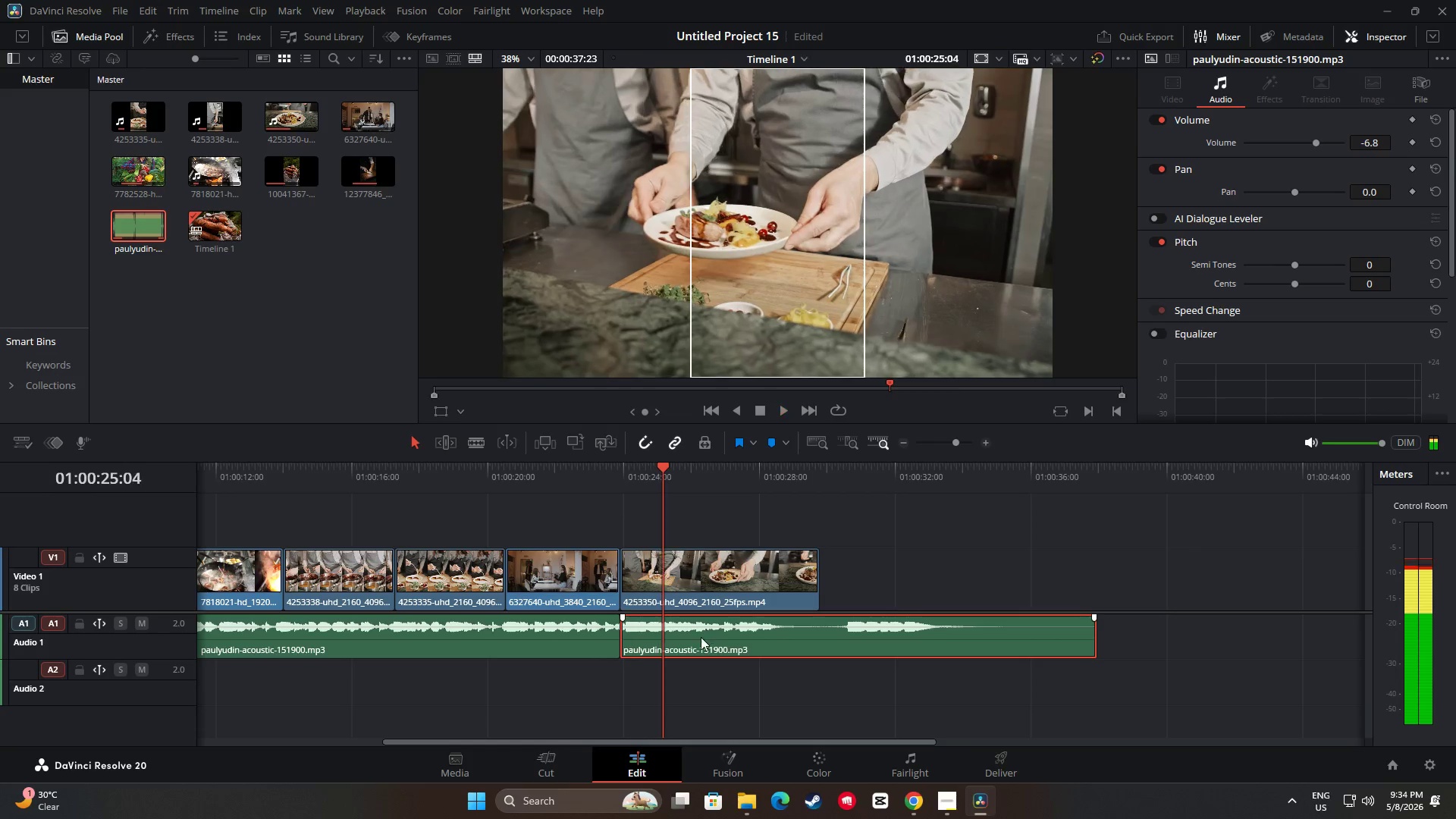 
left_click_drag(start_coordinate=[699, 639], to_coordinate=[797, 644])
 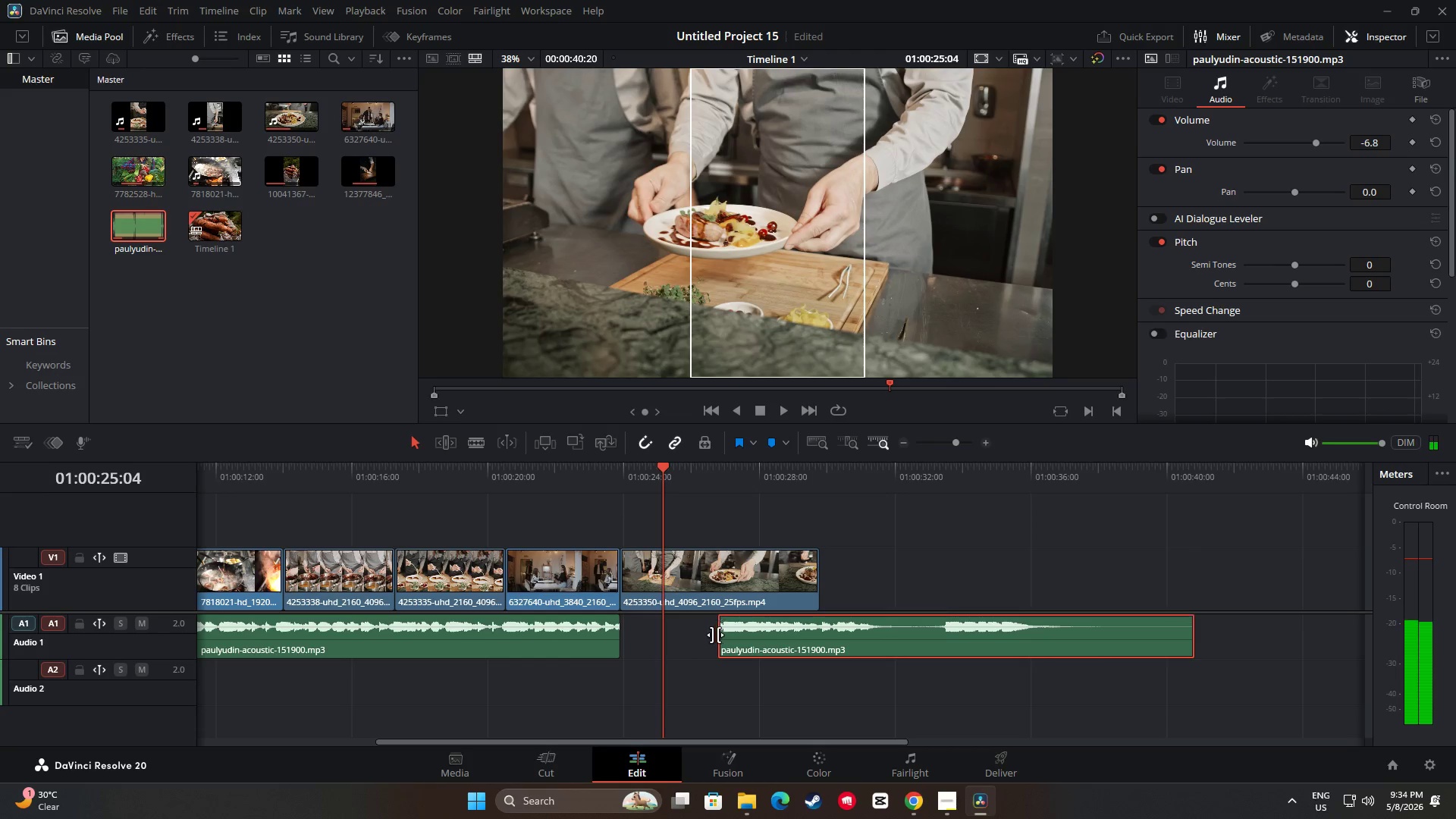 
left_click_drag(start_coordinate=[714, 635], to_coordinate=[686, 636])
 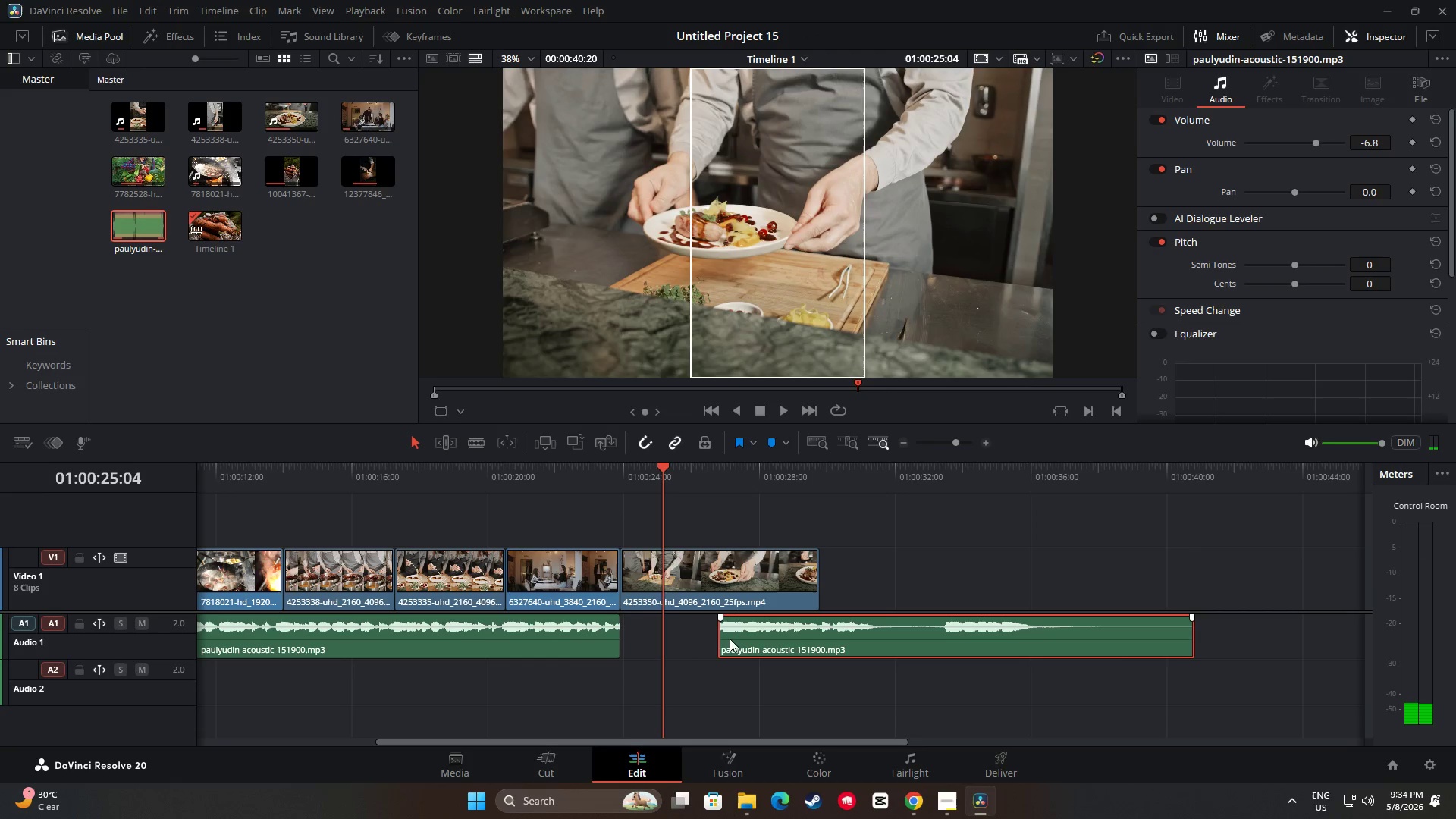 
left_click_drag(start_coordinate=[726, 639], to_coordinate=[684, 643])
 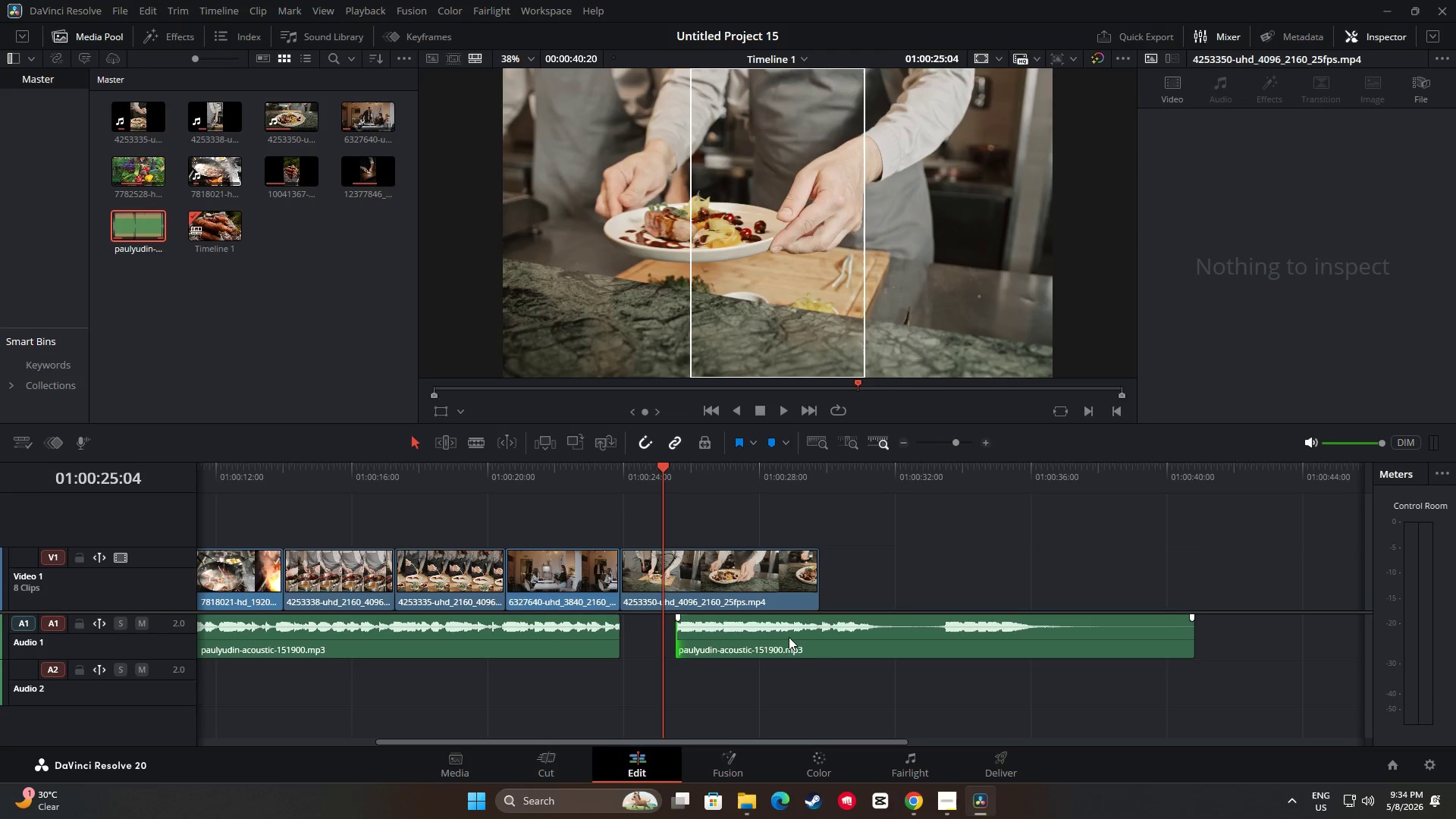 
left_click_drag(start_coordinate=[792, 636], to_coordinate=[773, 634])
 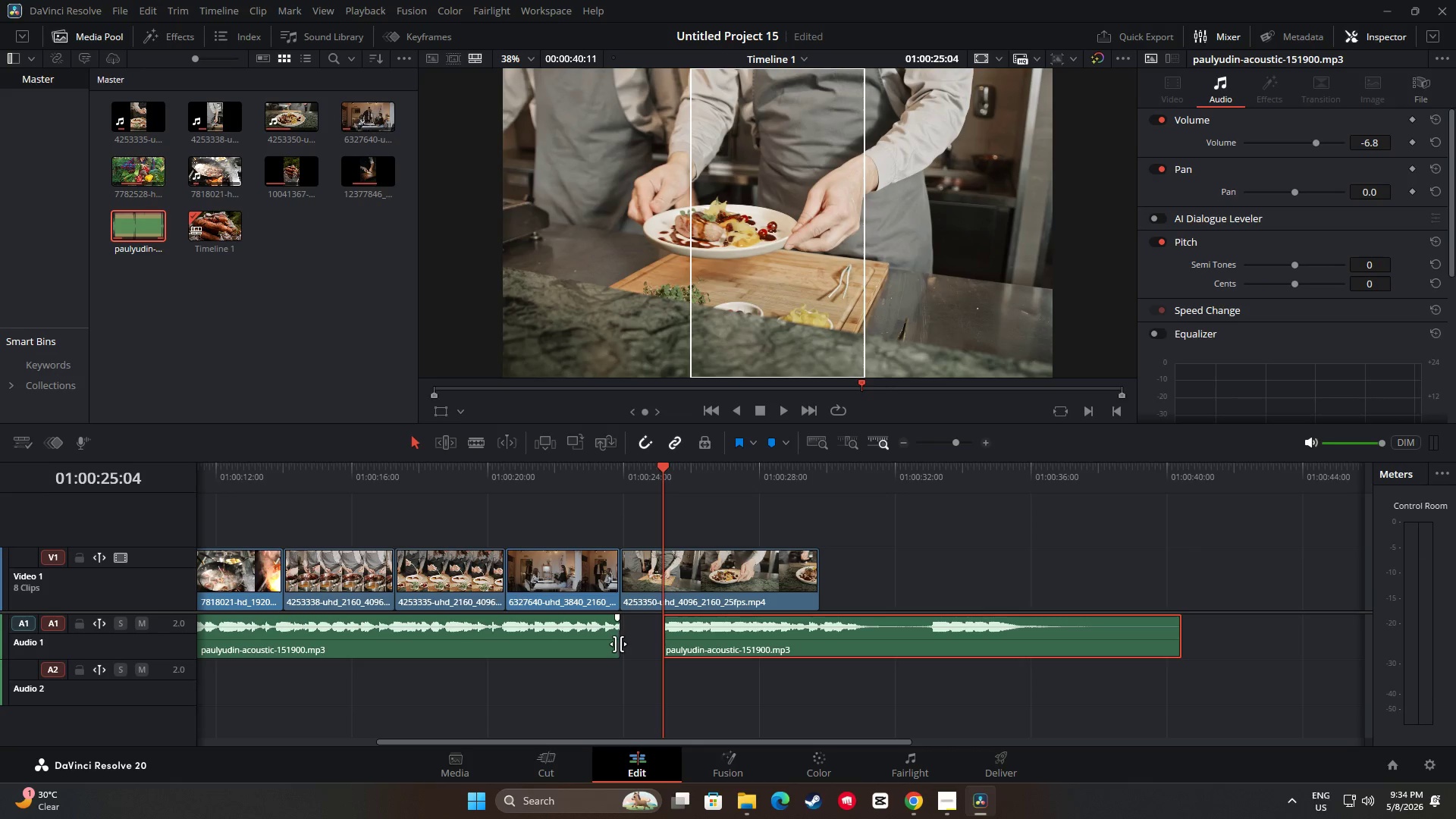 
left_click_drag(start_coordinate=[617, 644], to_coordinate=[627, 644])
 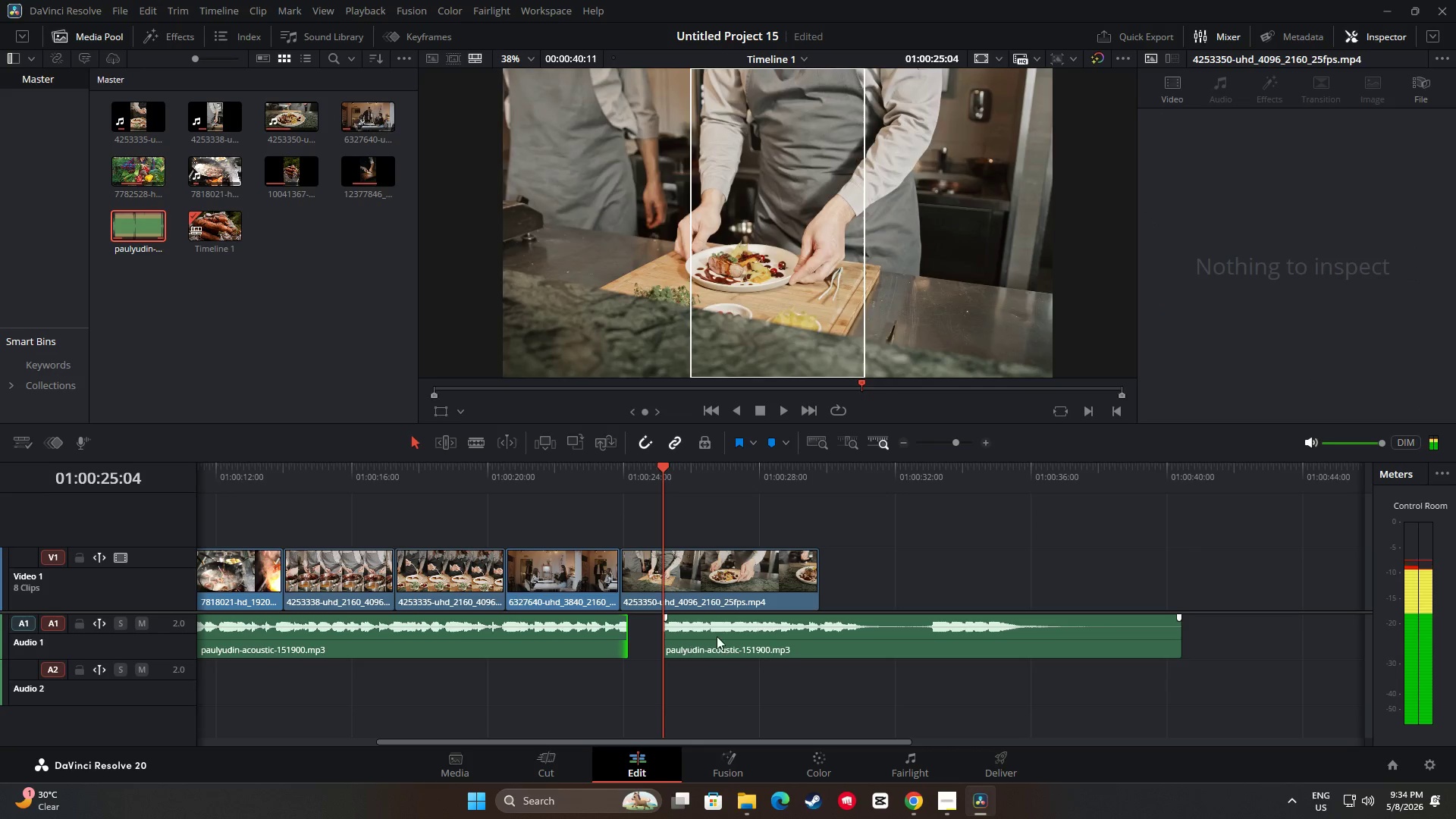 
left_click_drag(start_coordinate=[717, 636], to_coordinate=[693, 636])
 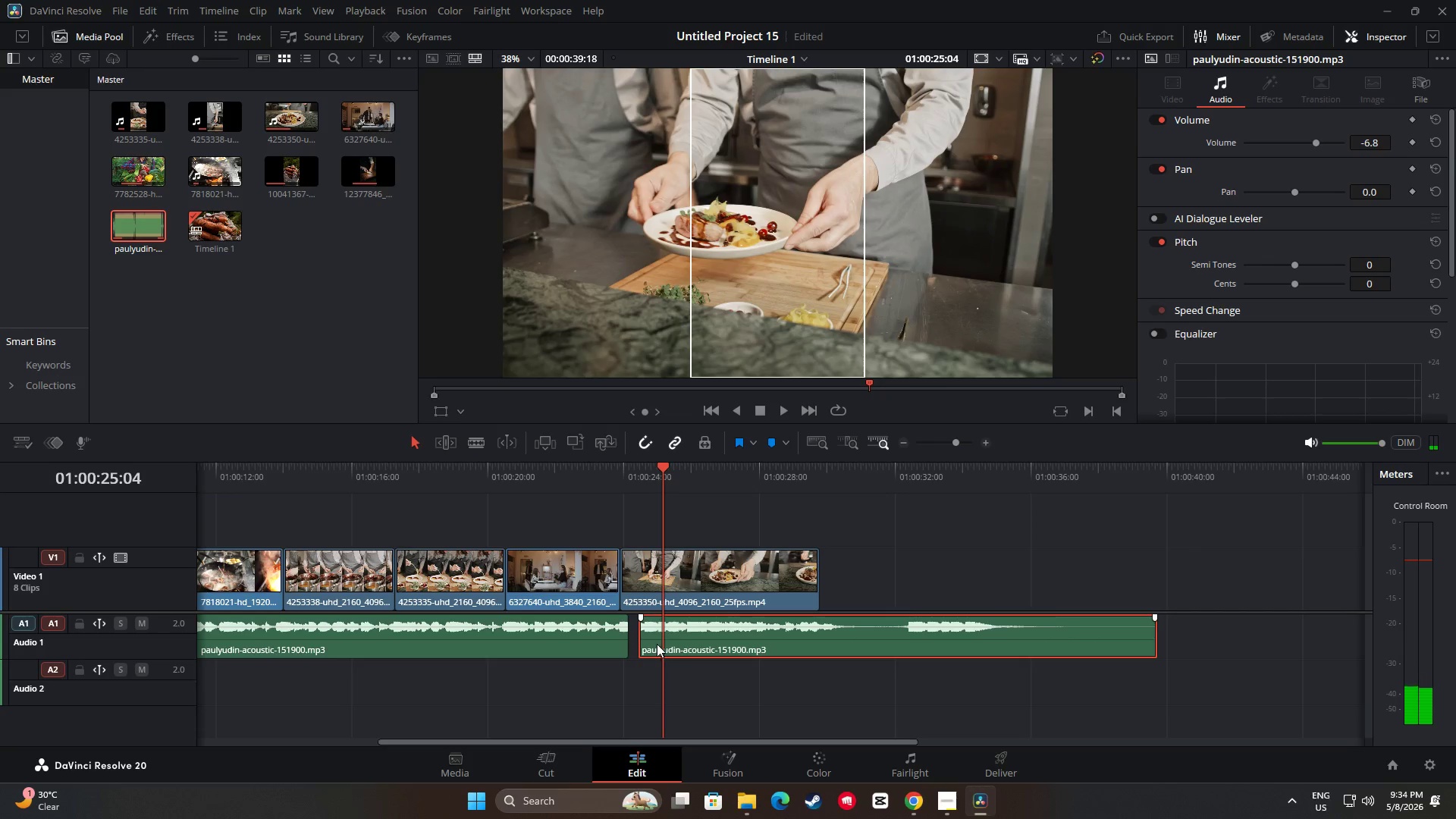 
left_click_drag(start_coordinate=[646, 643], to_coordinate=[657, 645])
 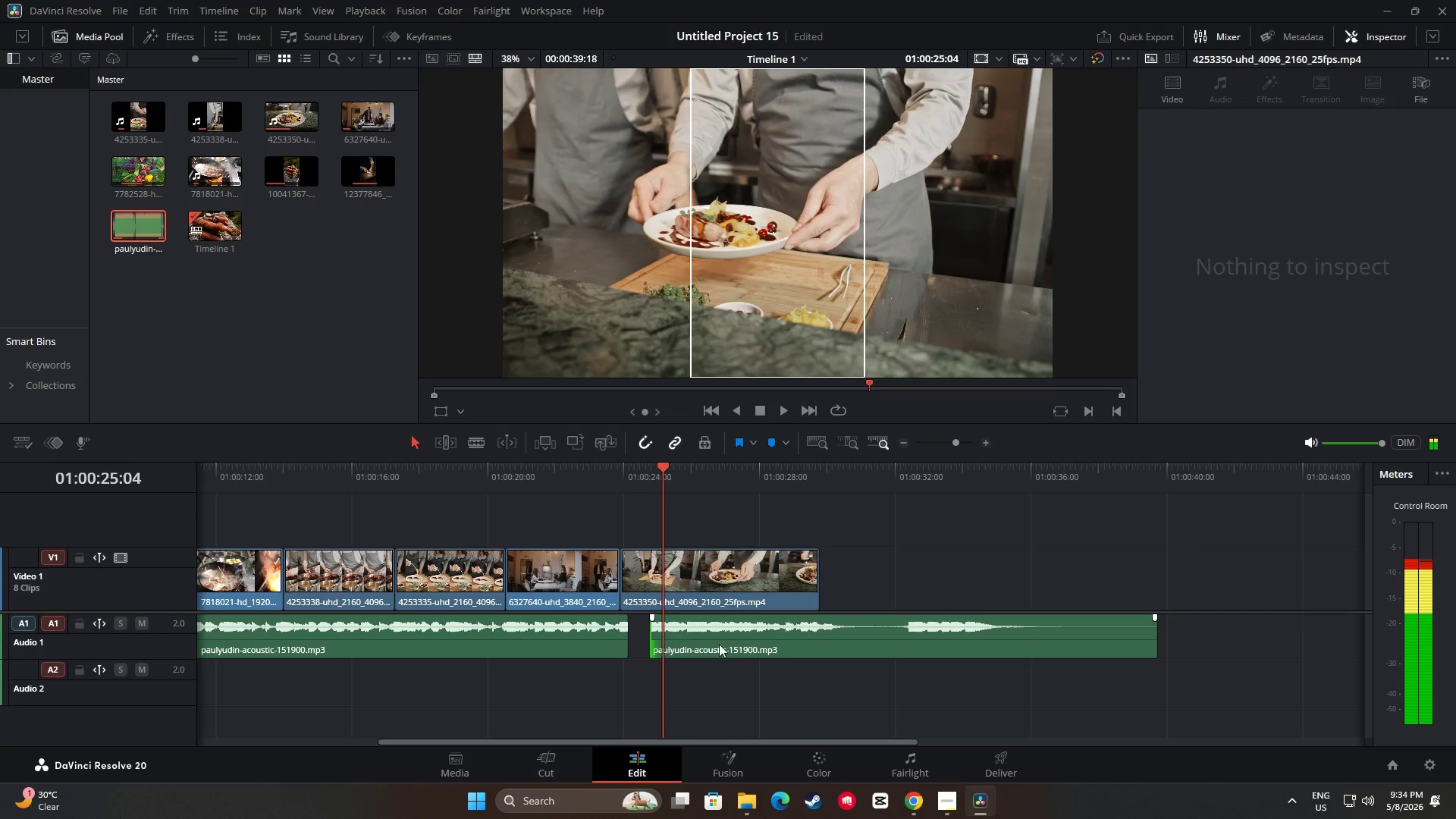 
left_click_drag(start_coordinate=[739, 643], to_coordinate=[714, 641])
 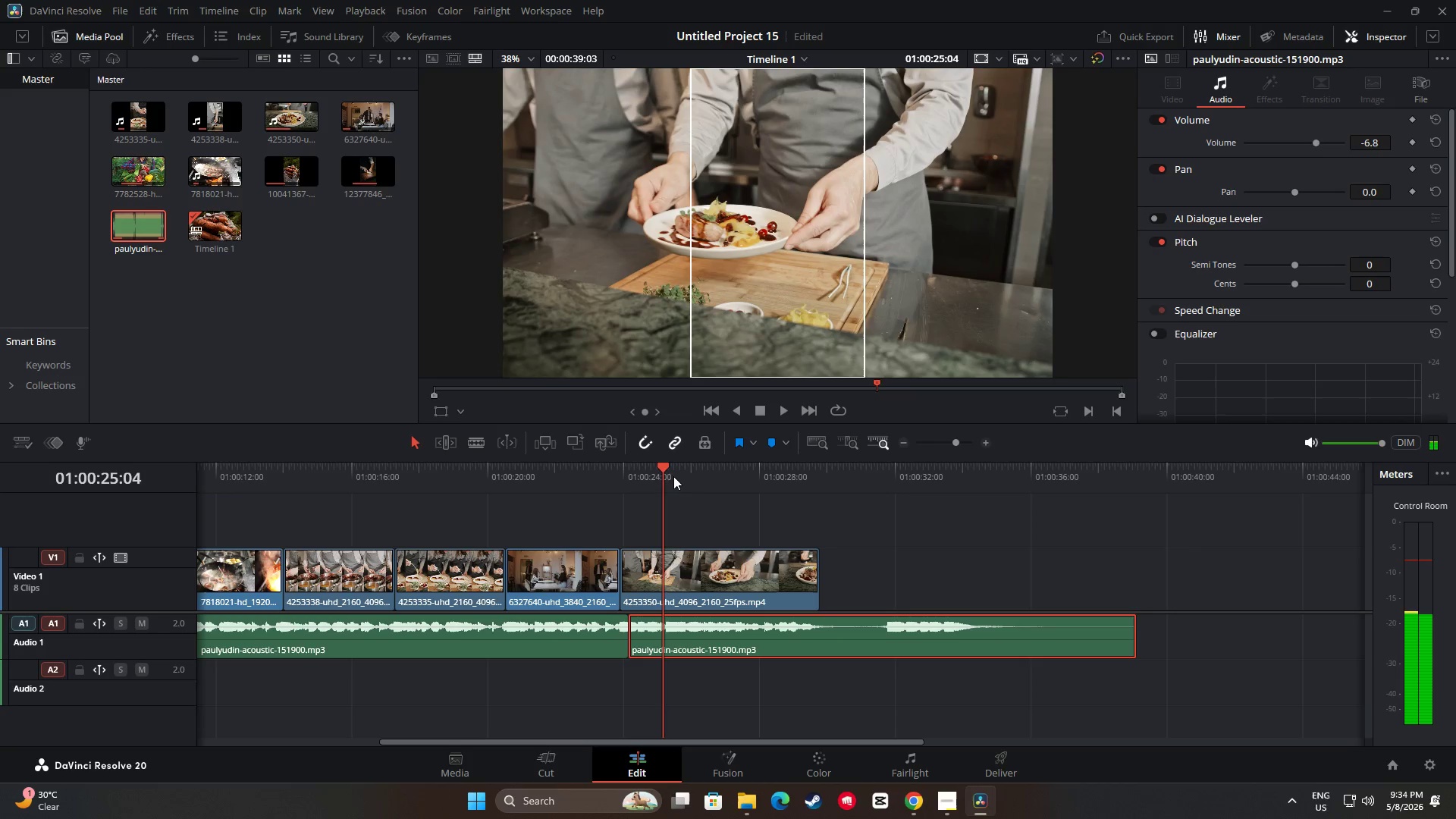 
left_click_drag(start_coordinate=[661, 467], to_coordinate=[594, 472])
 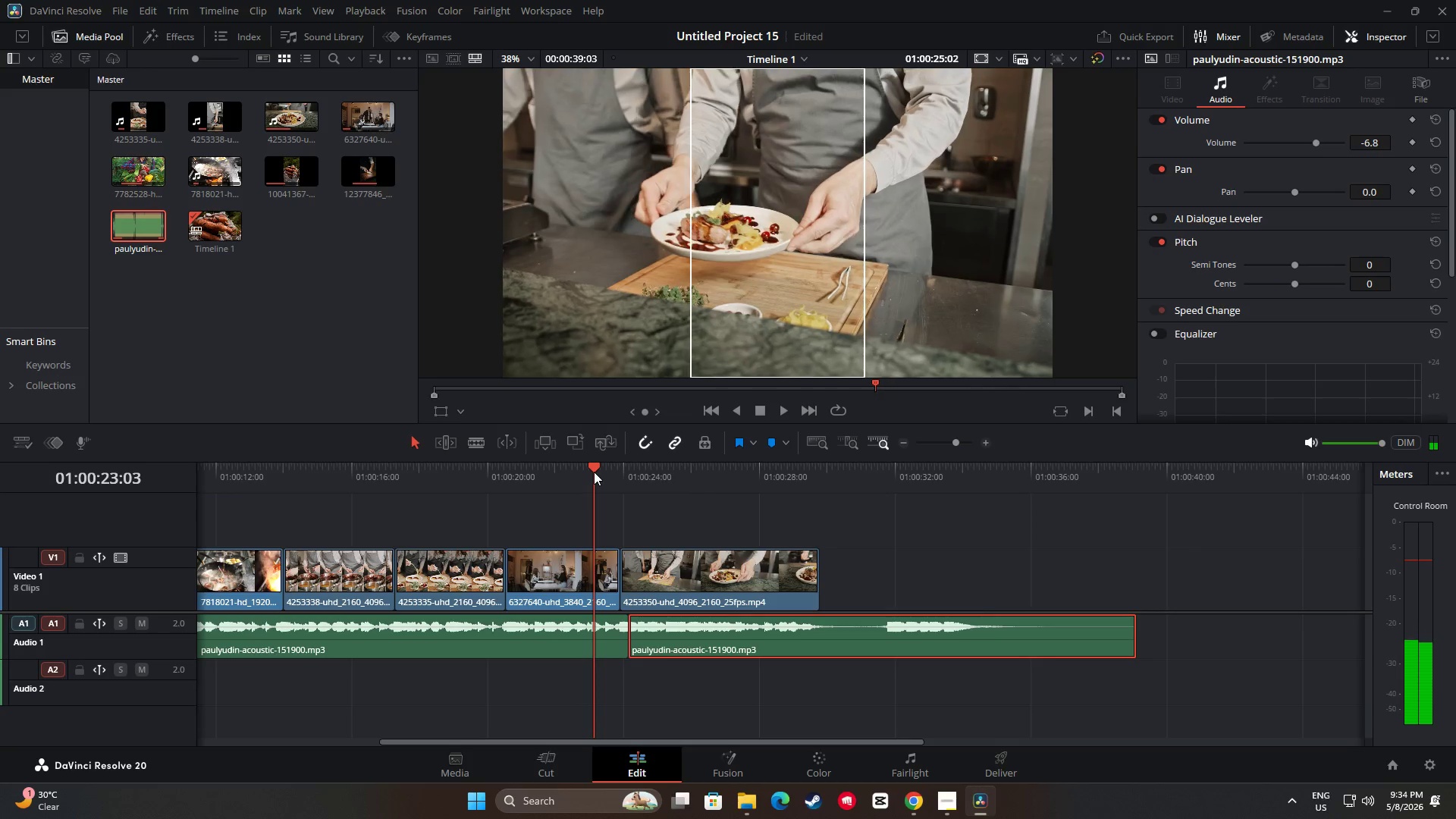 
key(Space)
 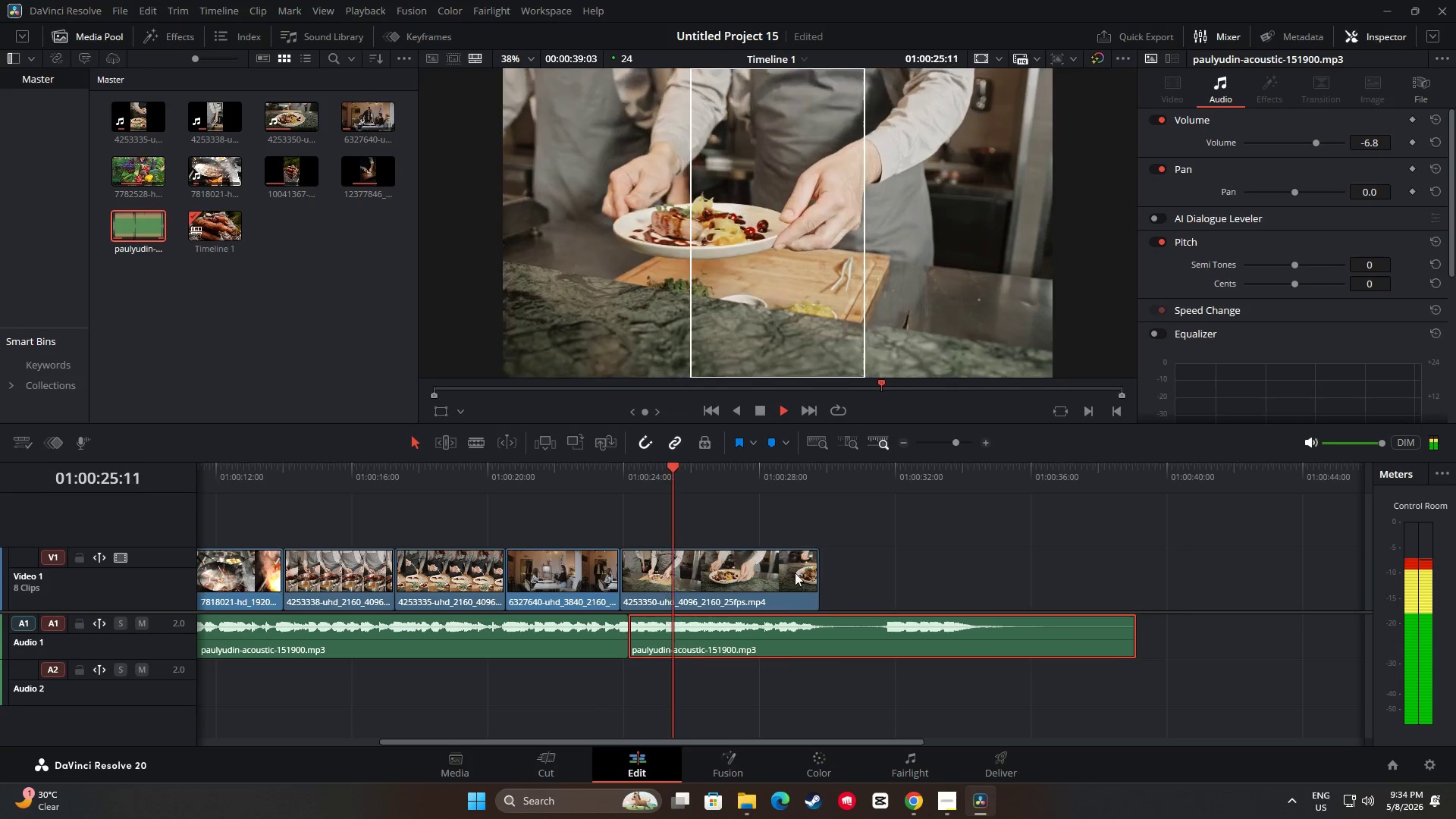 
key(Space)
 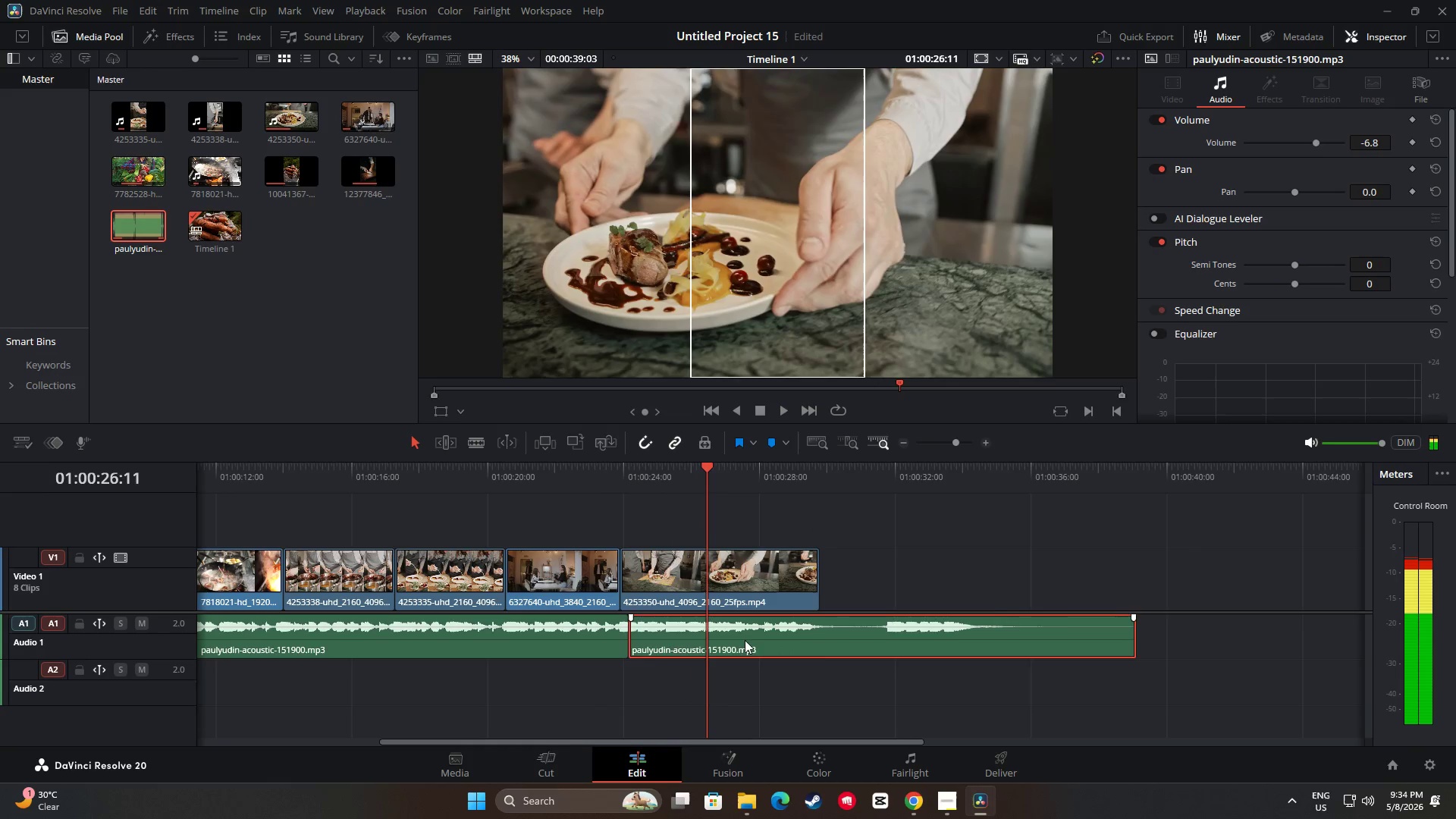 
left_click_drag(start_coordinate=[745, 640], to_coordinate=[871, 641])
 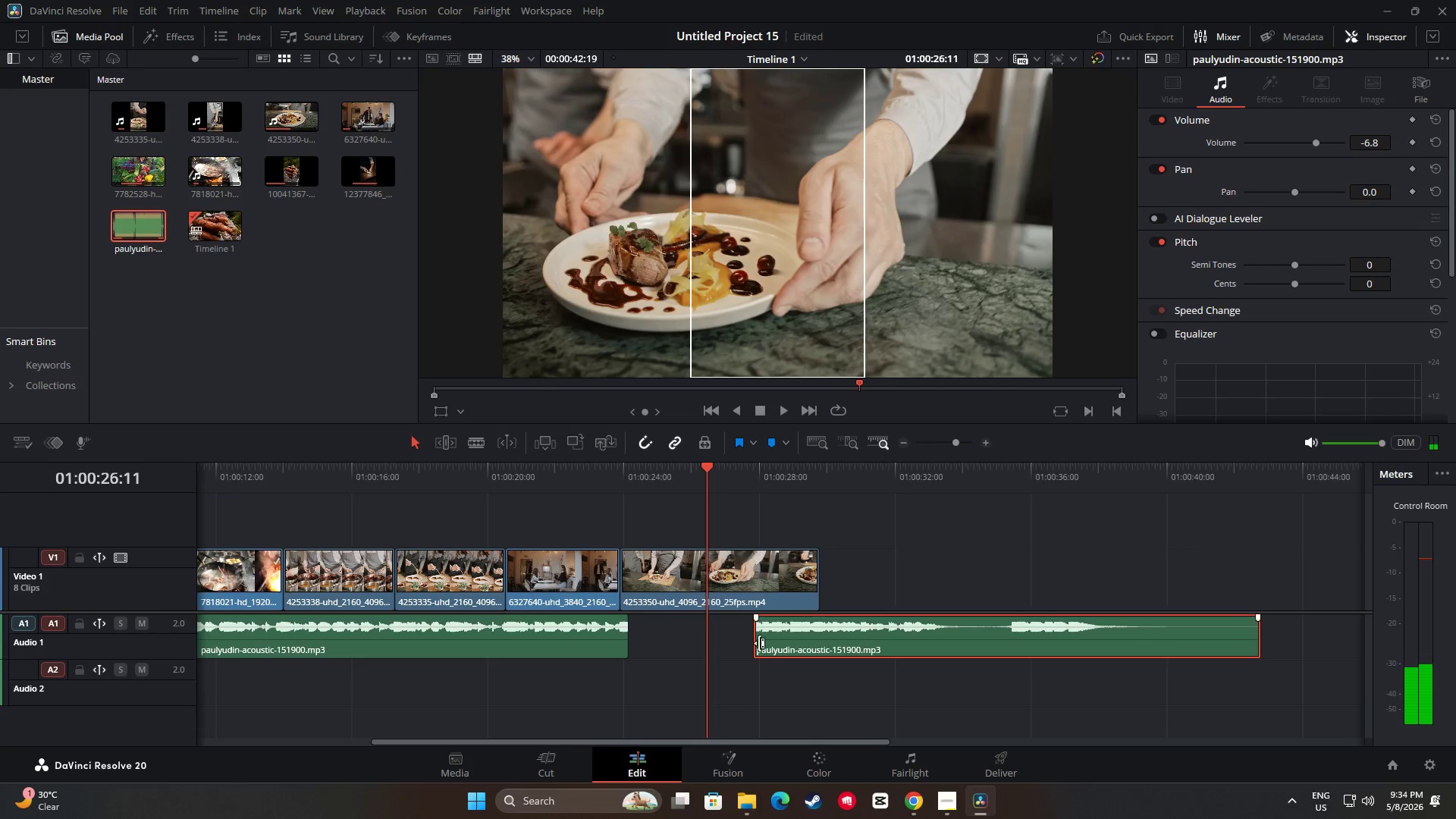 
left_click_drag(start_coordinate=[758, 642], to_coordinate=[698, 639])
 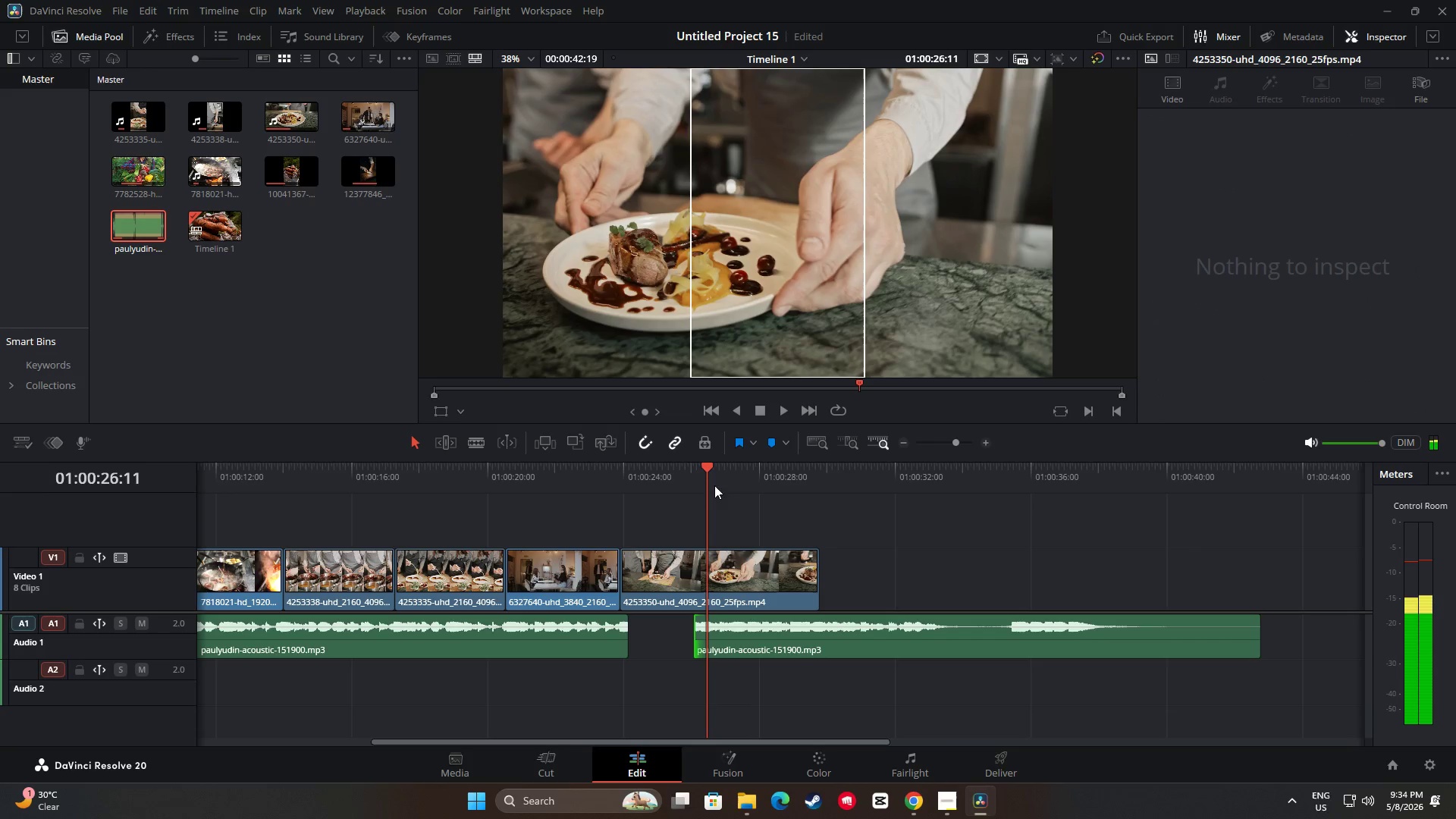 
left_click_drag(start_coordinate=[701, 469], to_coordinate=[692, 469])
 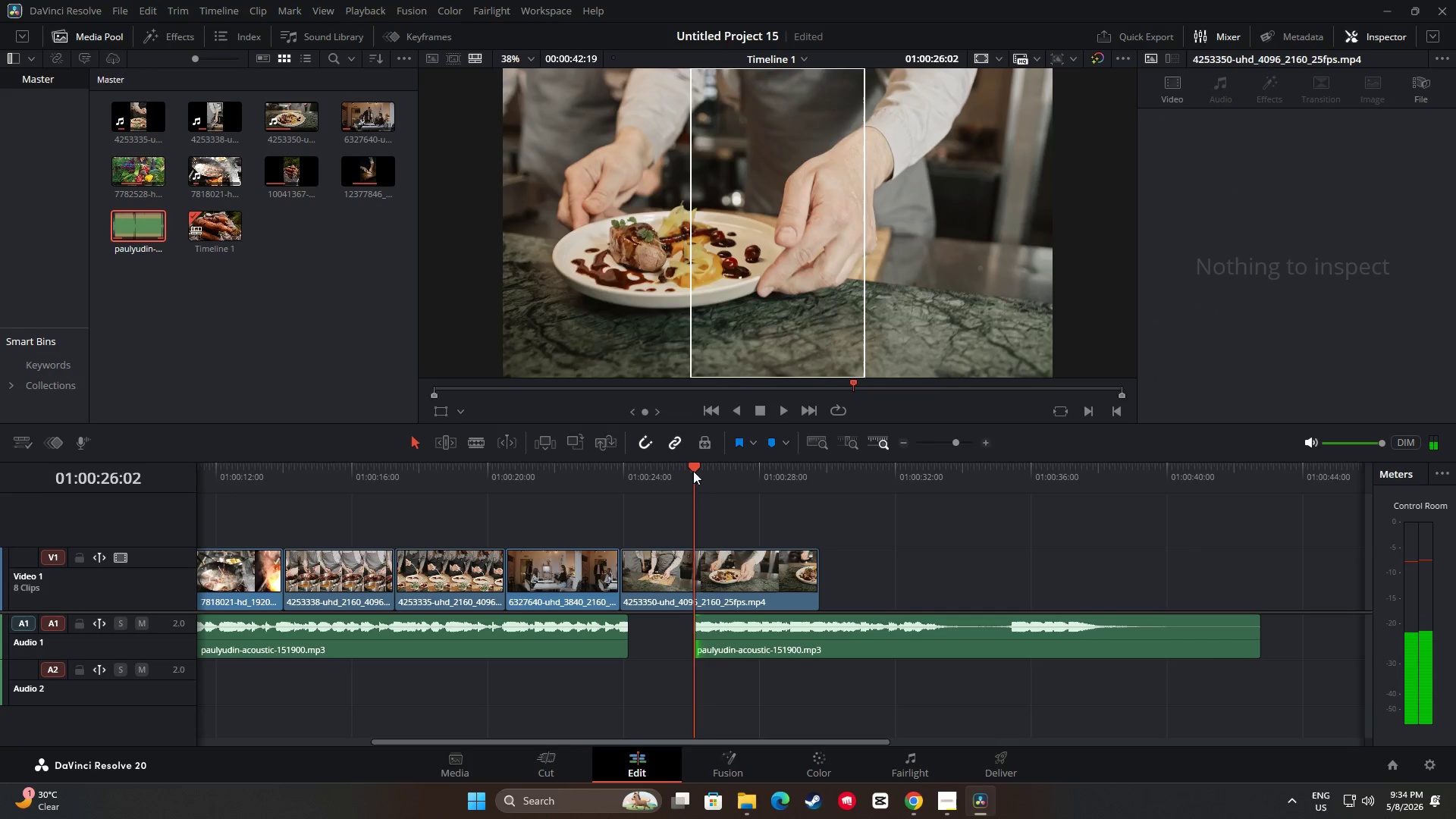 
key(Space)
 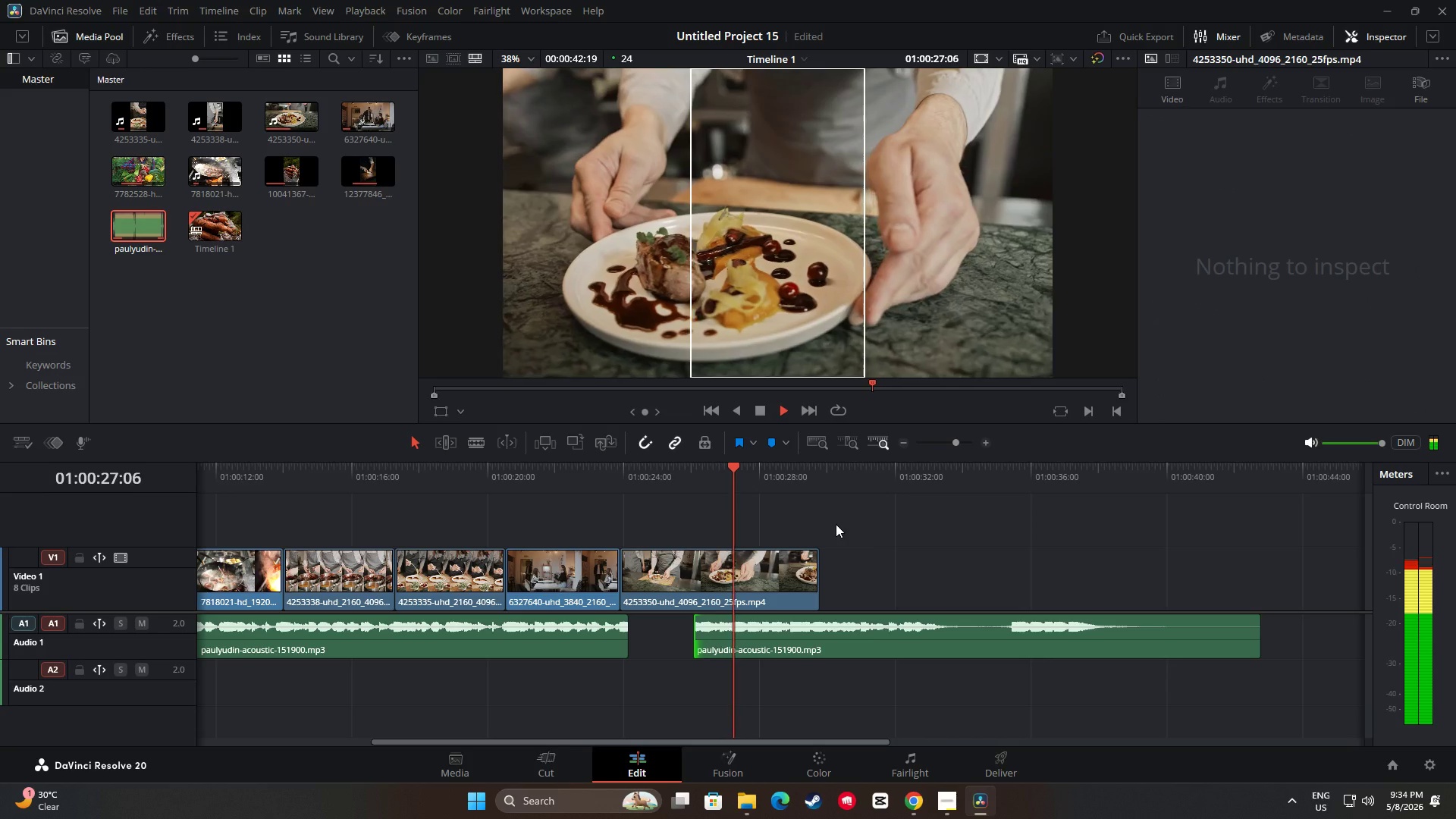 
key(Space)
 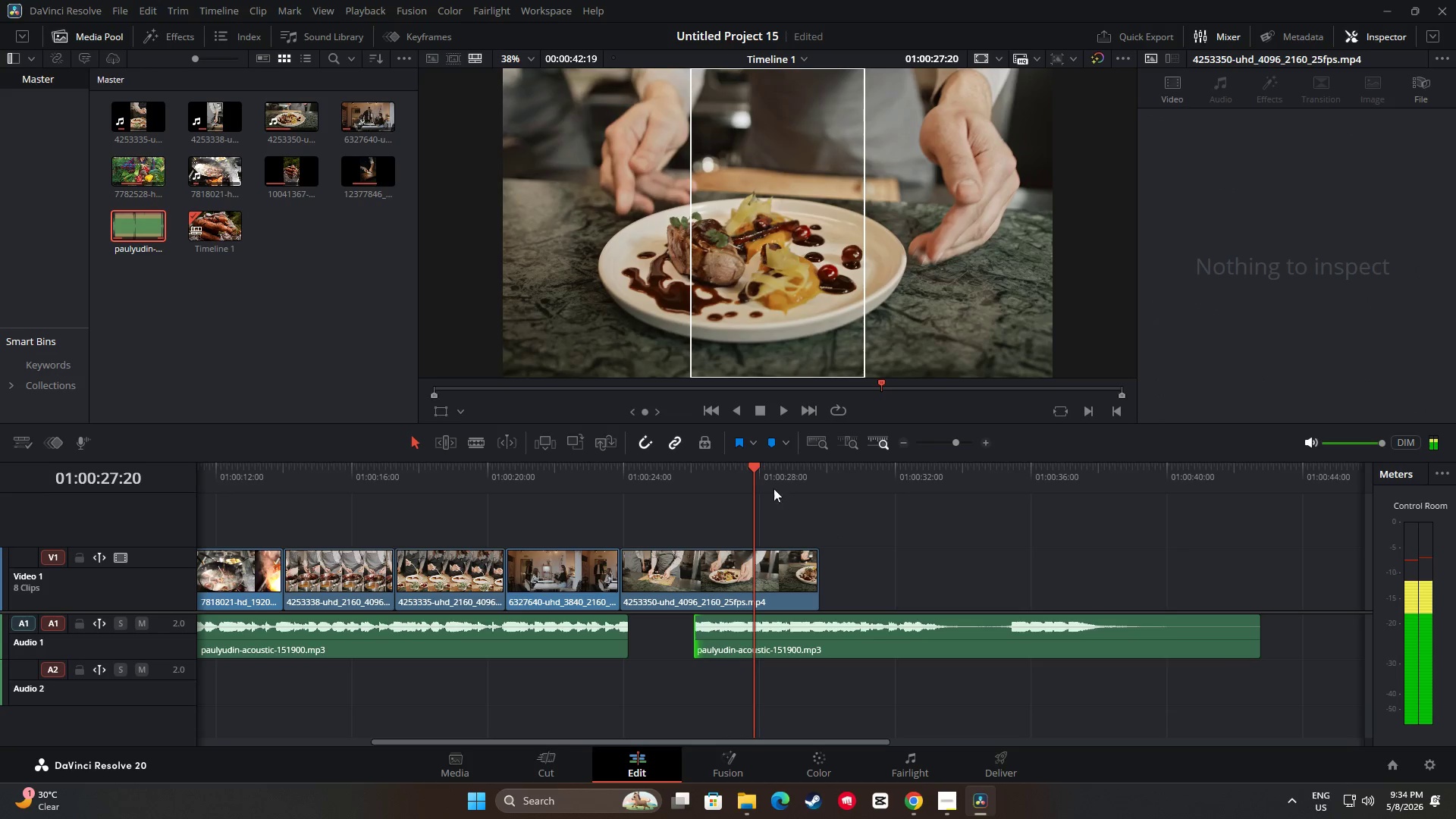 
left_click_drag(start_coordinate=[750, 463], to_coordinate=[596, 475])
 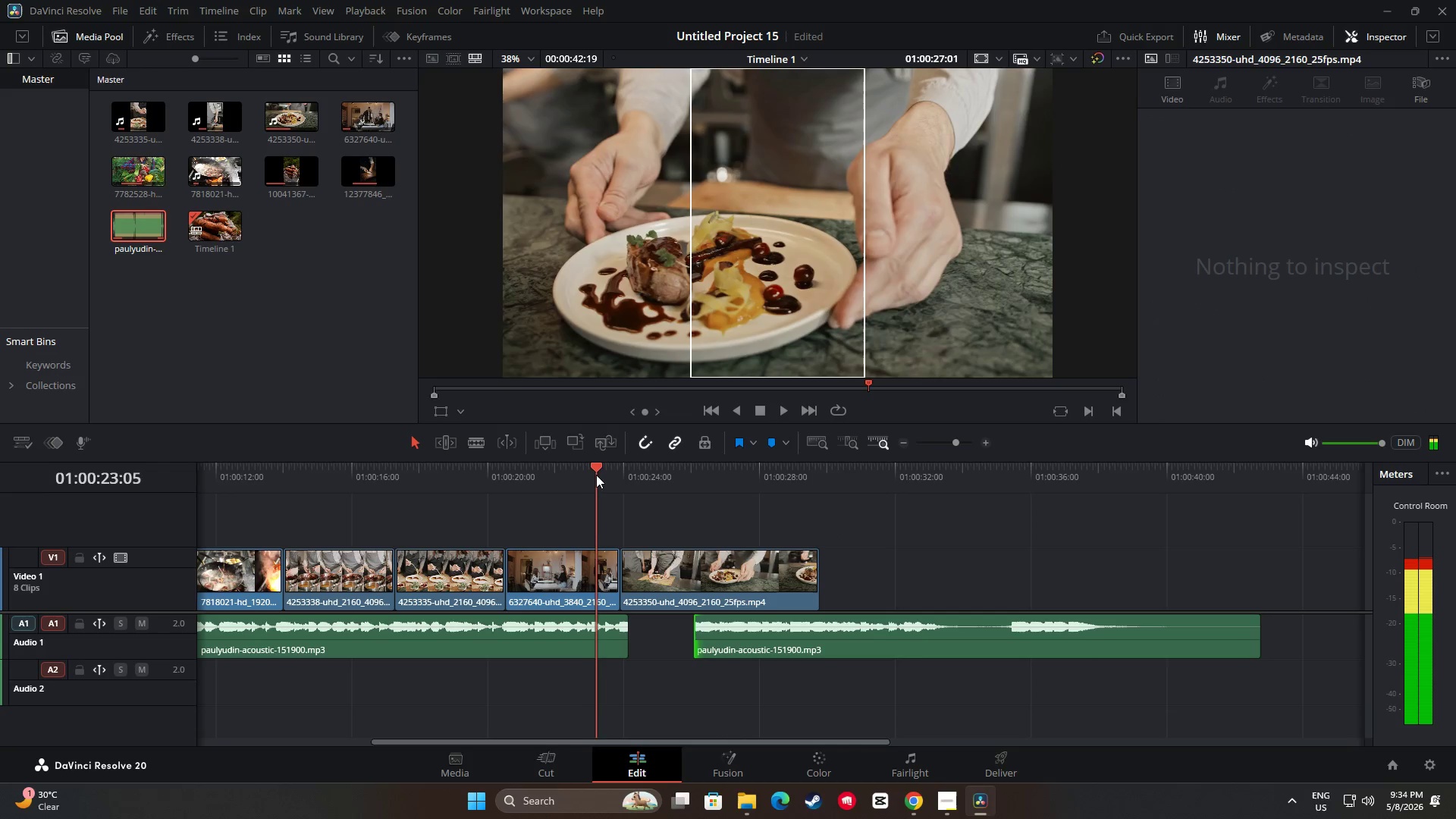 
key(Space)
 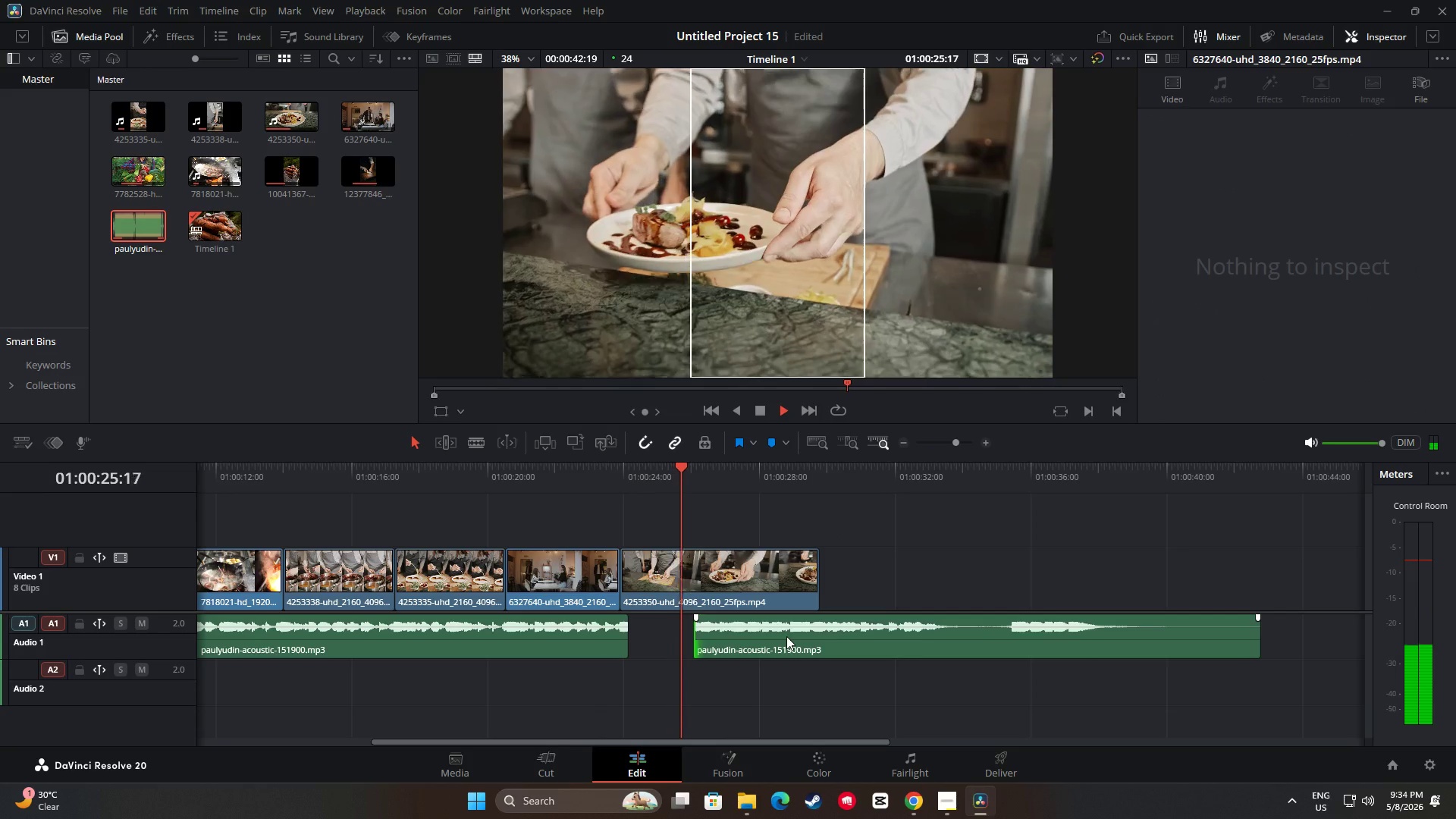 
key(Space)
 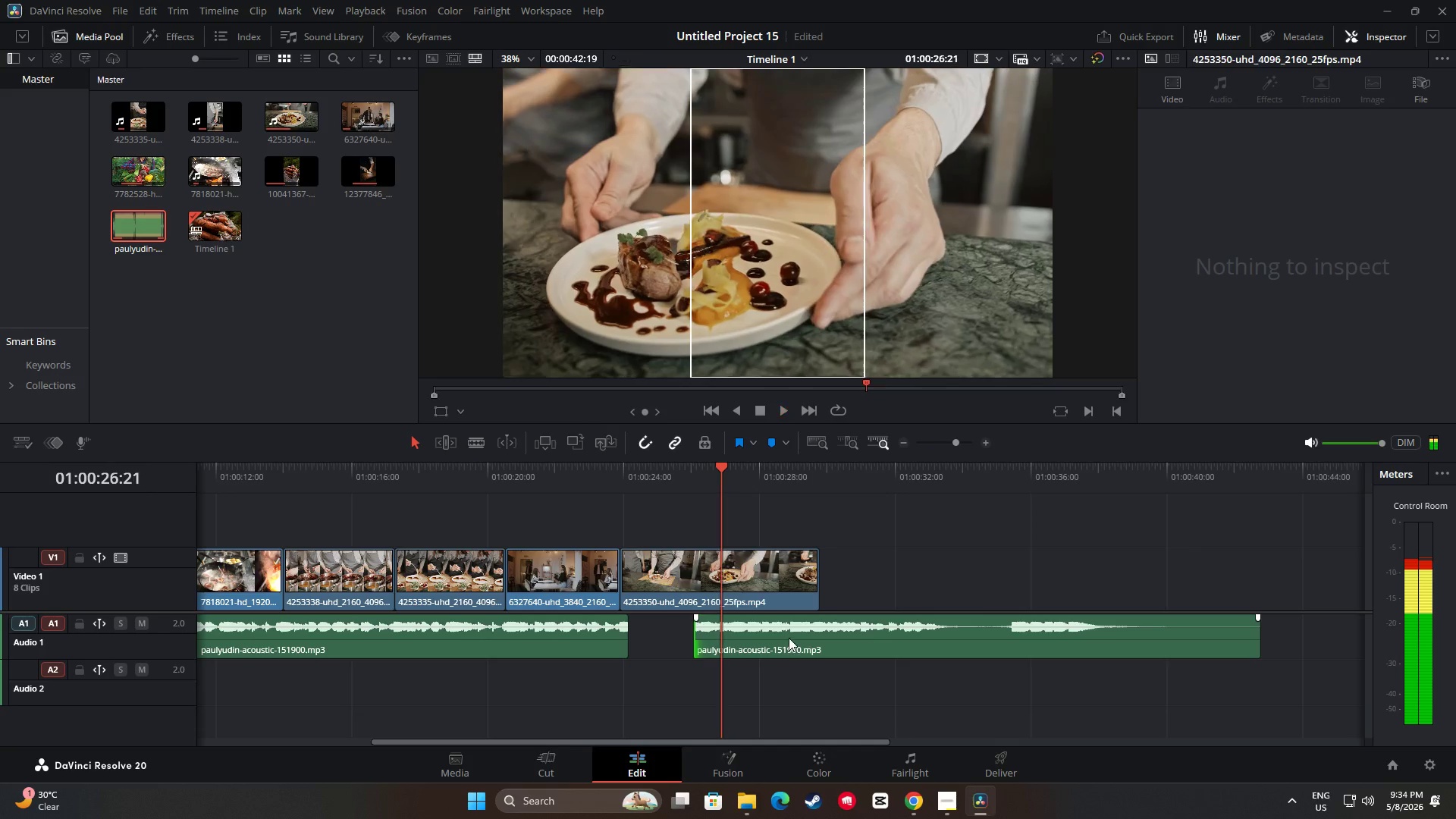 
left_click_drag(start_coordinate=[789, 638], to_coordinate=[723, 638])
 